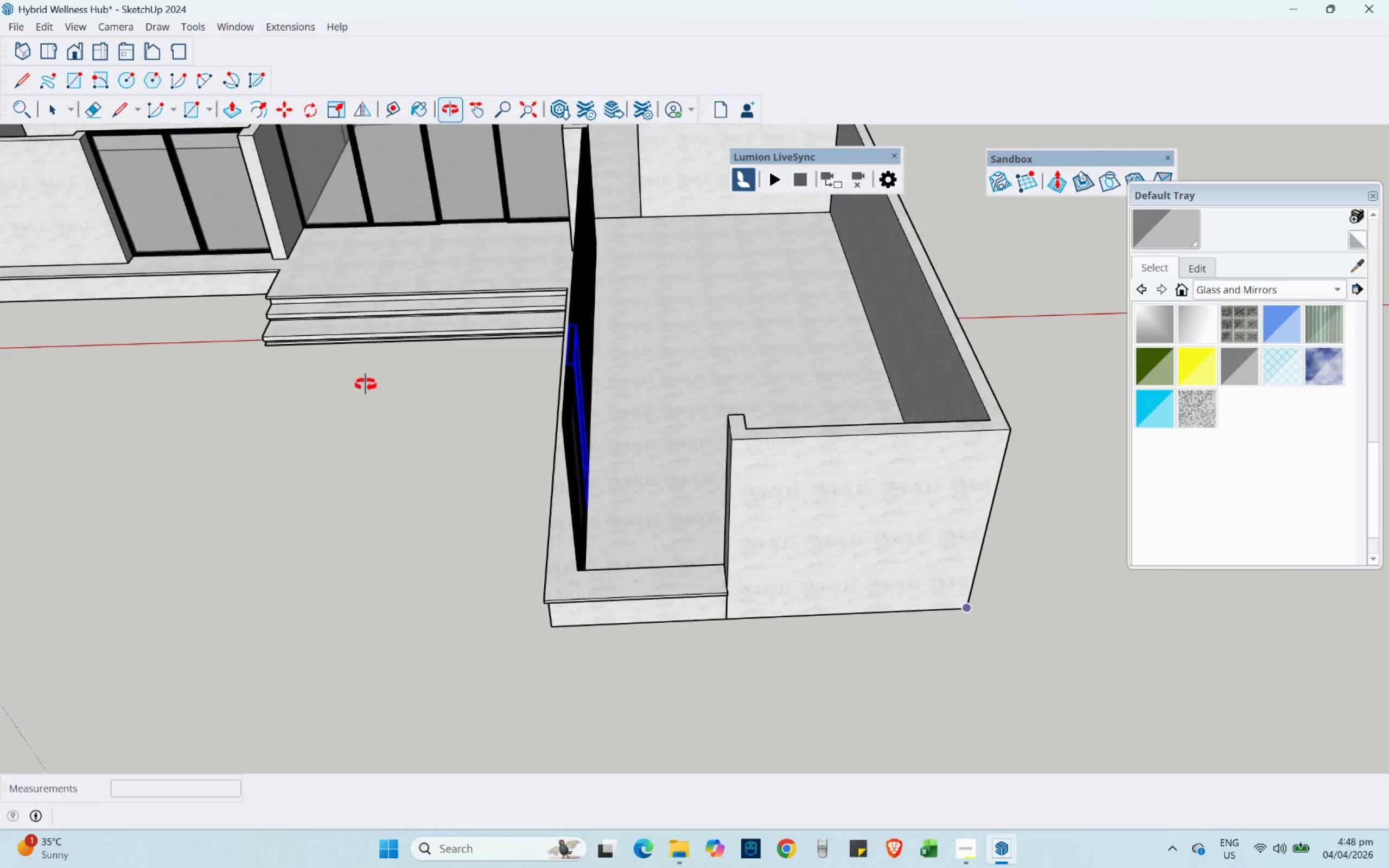 
scroll: coordinate [700, 518], scroll_direction: none, amount: 0.0
 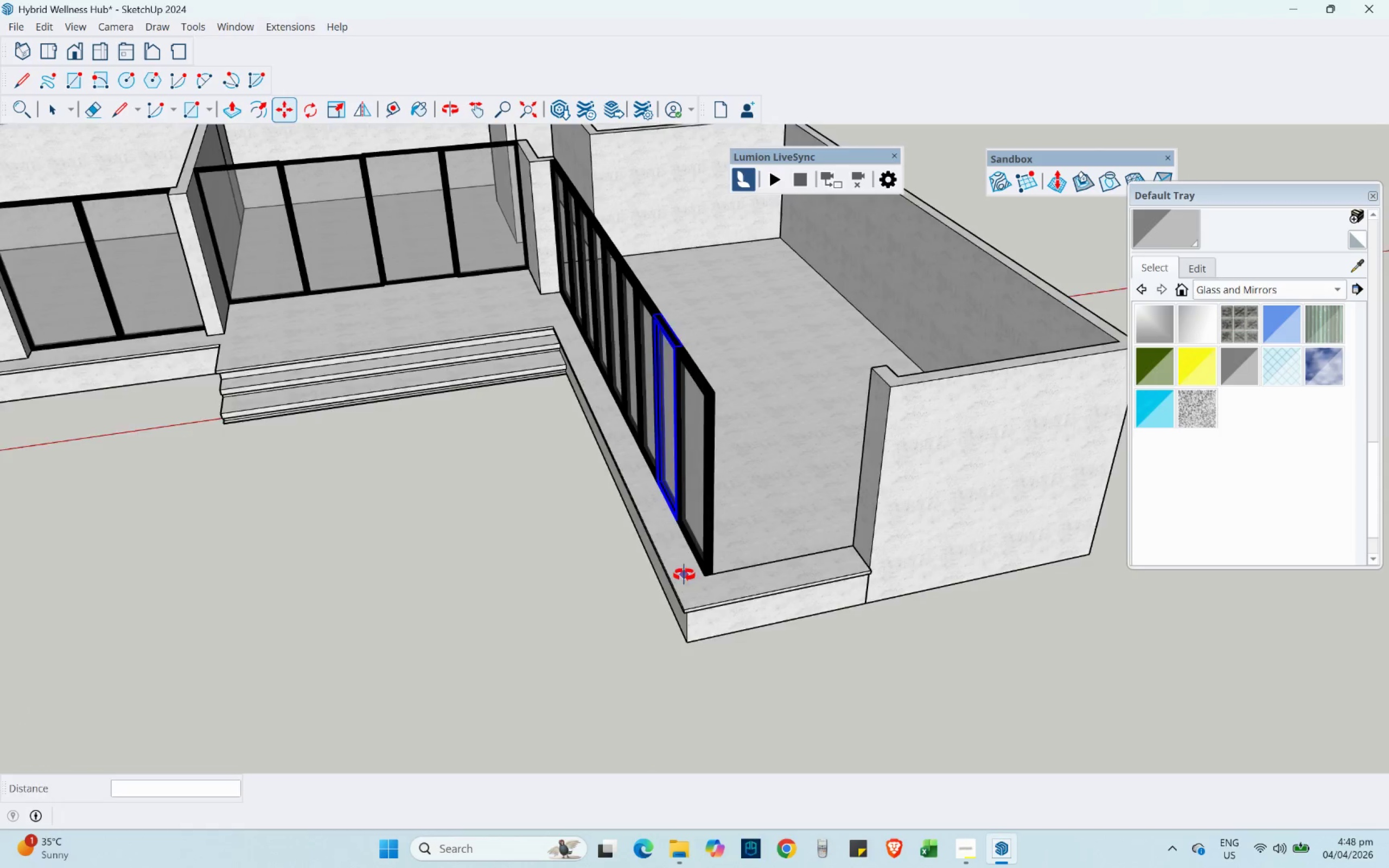 
scroll: coordinate [805, 624], scroll_direction: down, amount: 2.0
 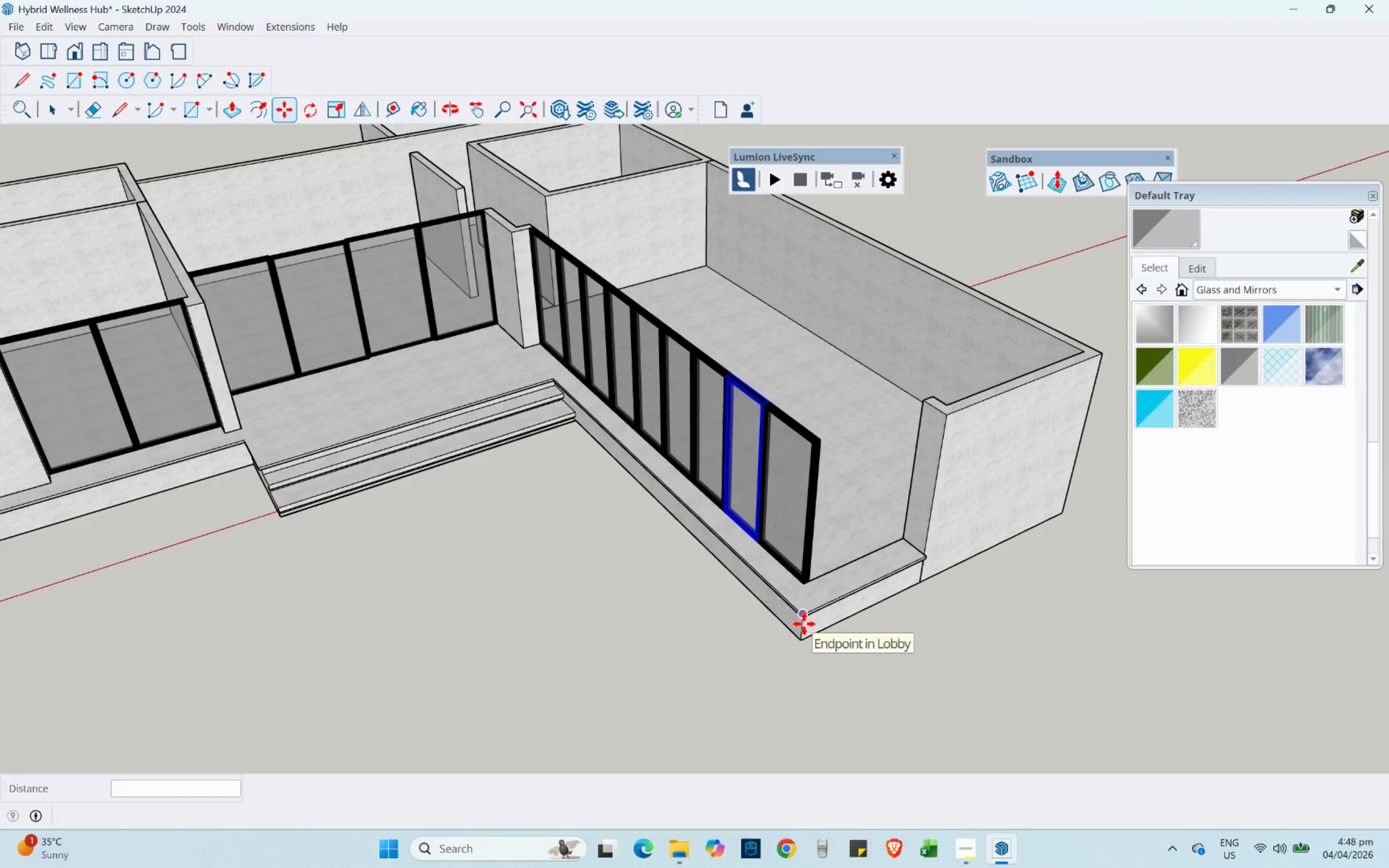 
hold_key(key=ShiftLeft, duration=0.33)
 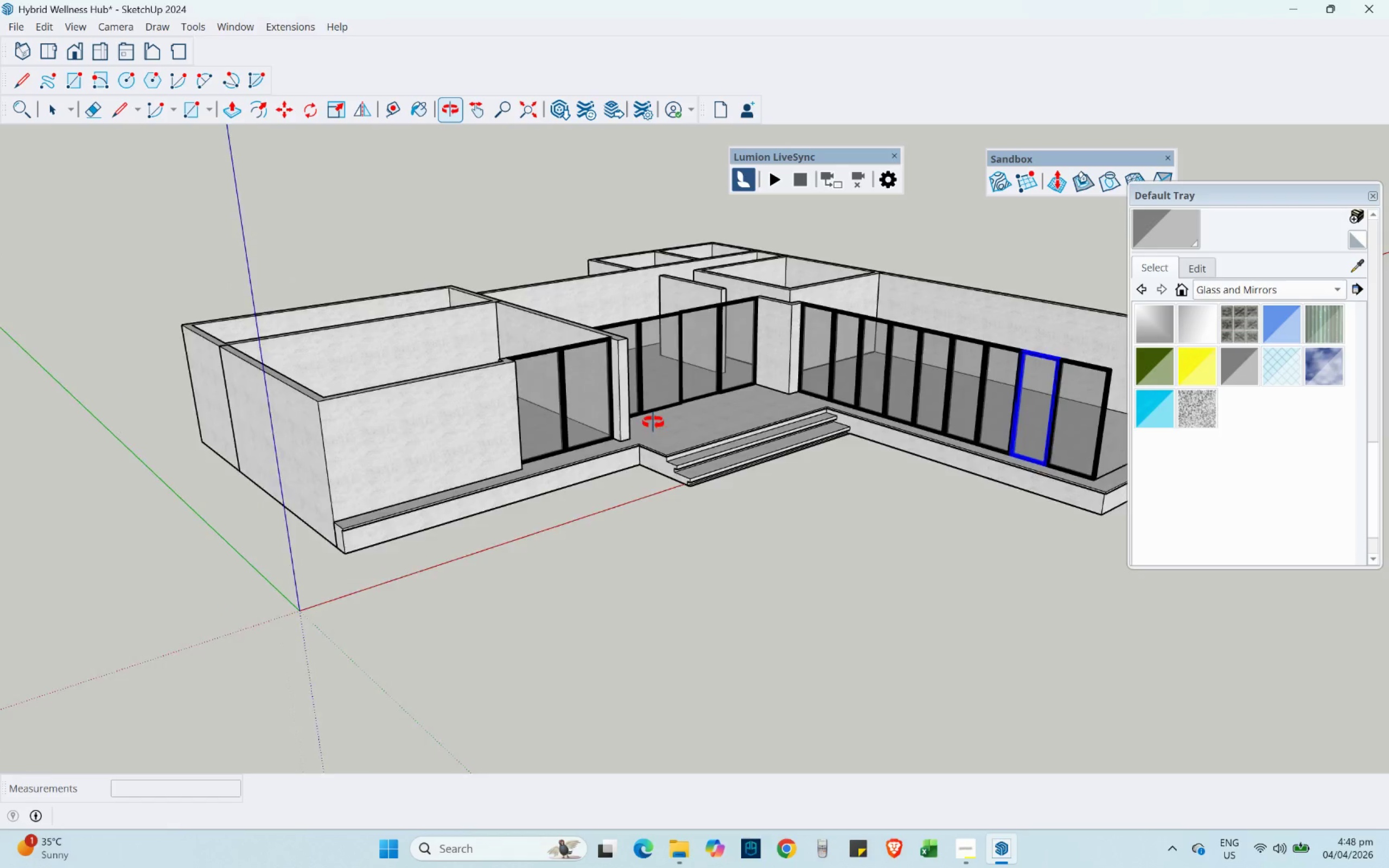 
scroll: coordinate [939, 464], scroll_direction: down, amount: 4.0
 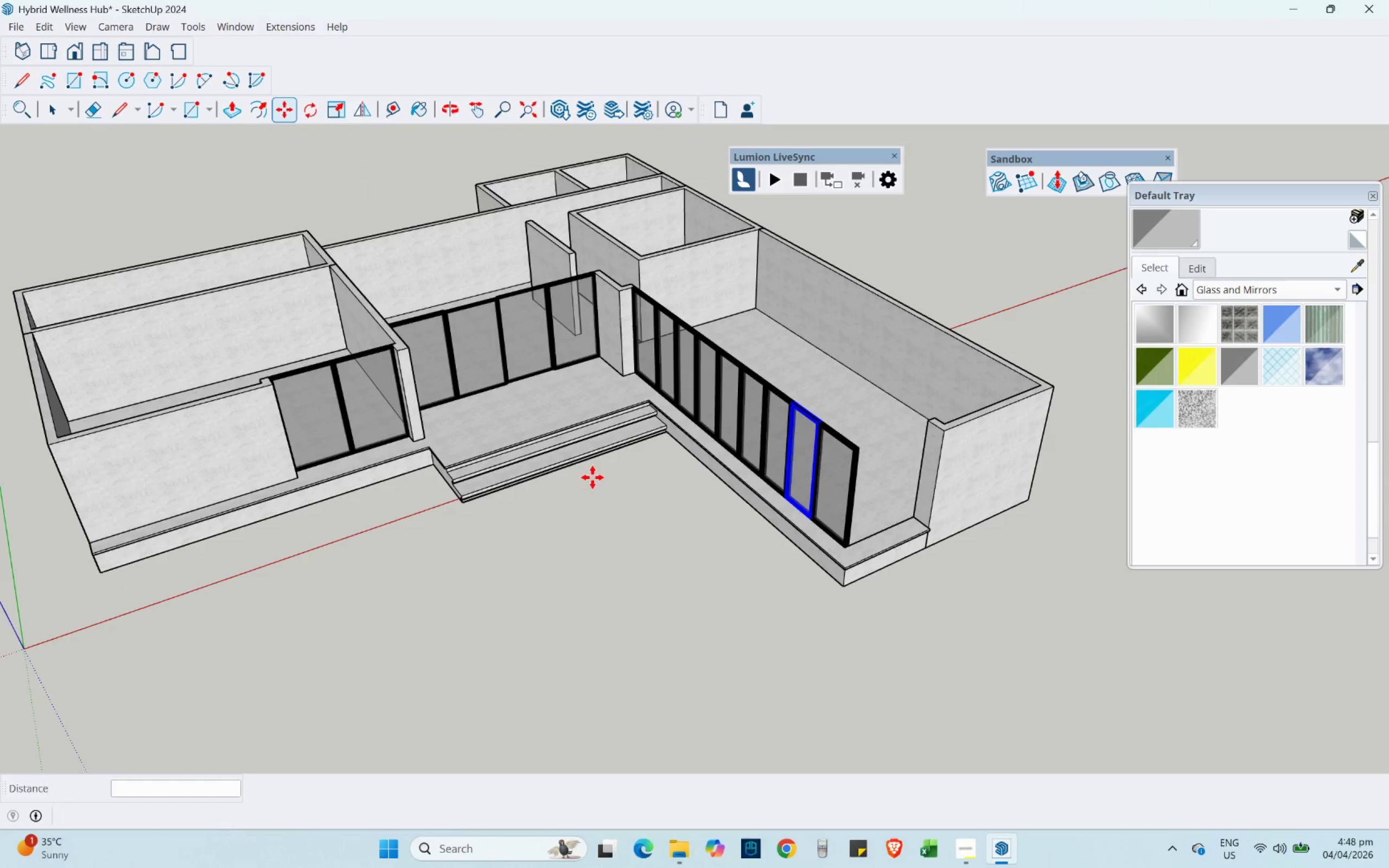 
hold_key(key=ShiftLeft, duration=0.52)
 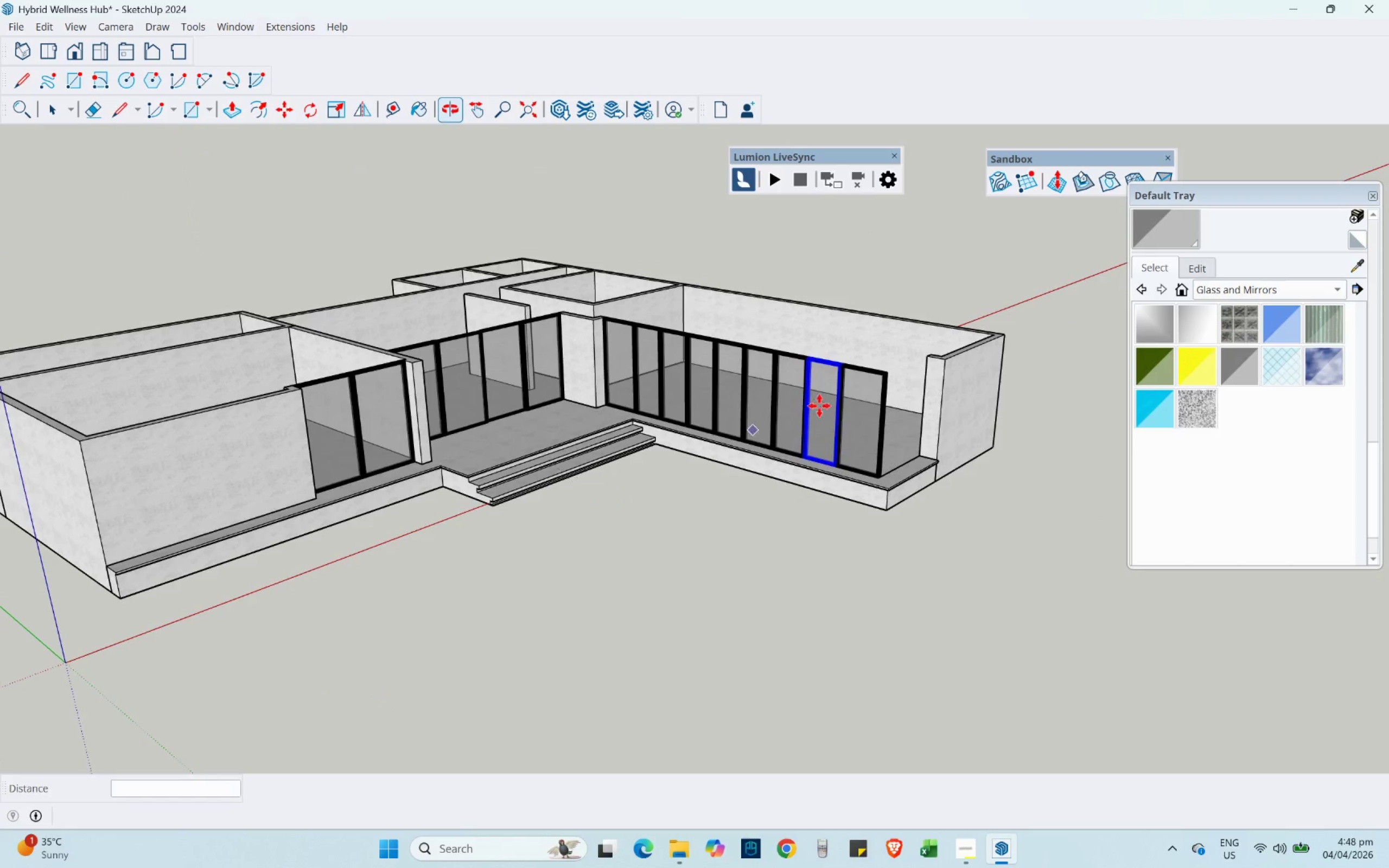 
scroll: coordinate [938, 369], scroll_direction: up, amount: 4.0
 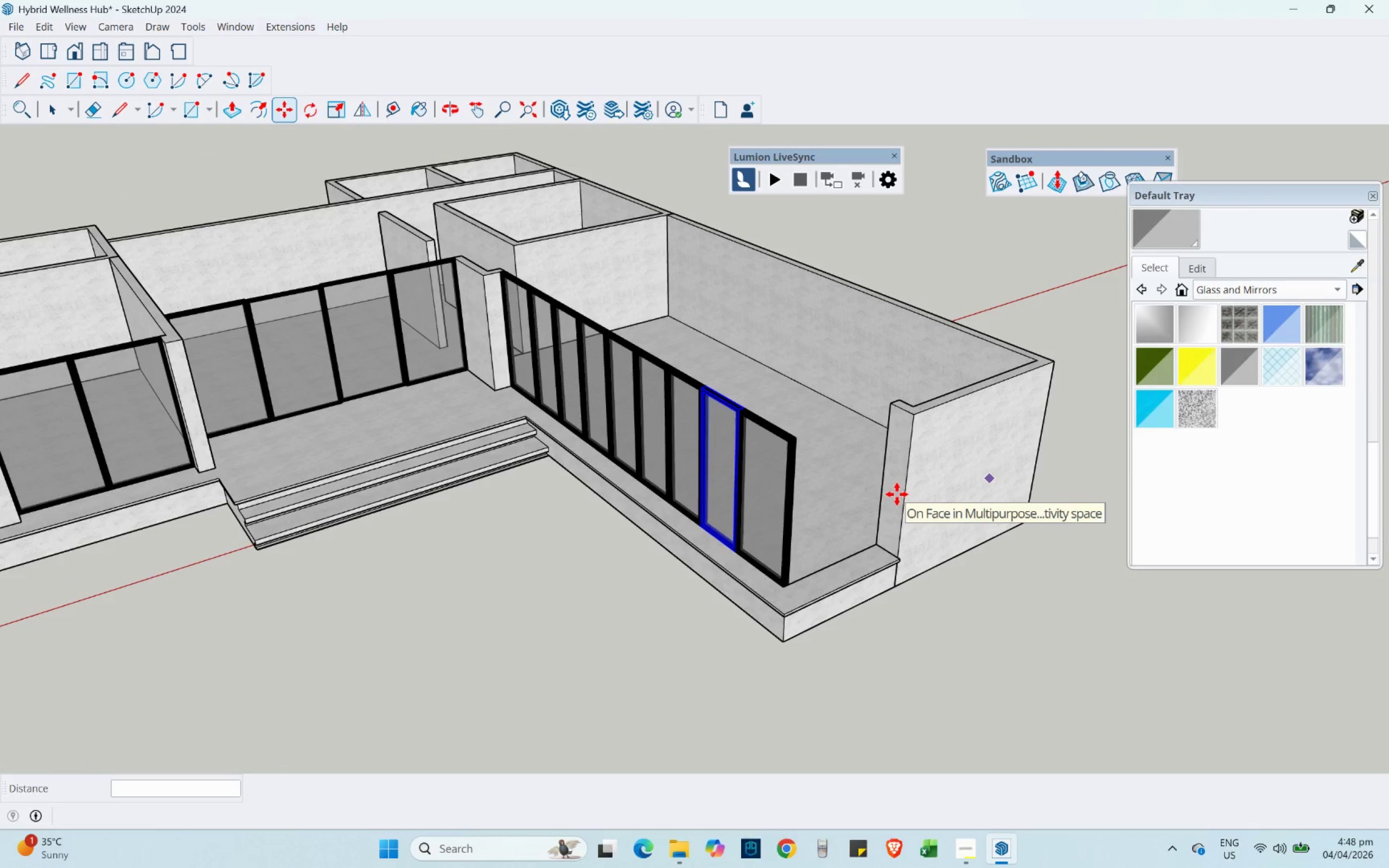 
hold_key(key=ShiftLeft, duration=0.84)
 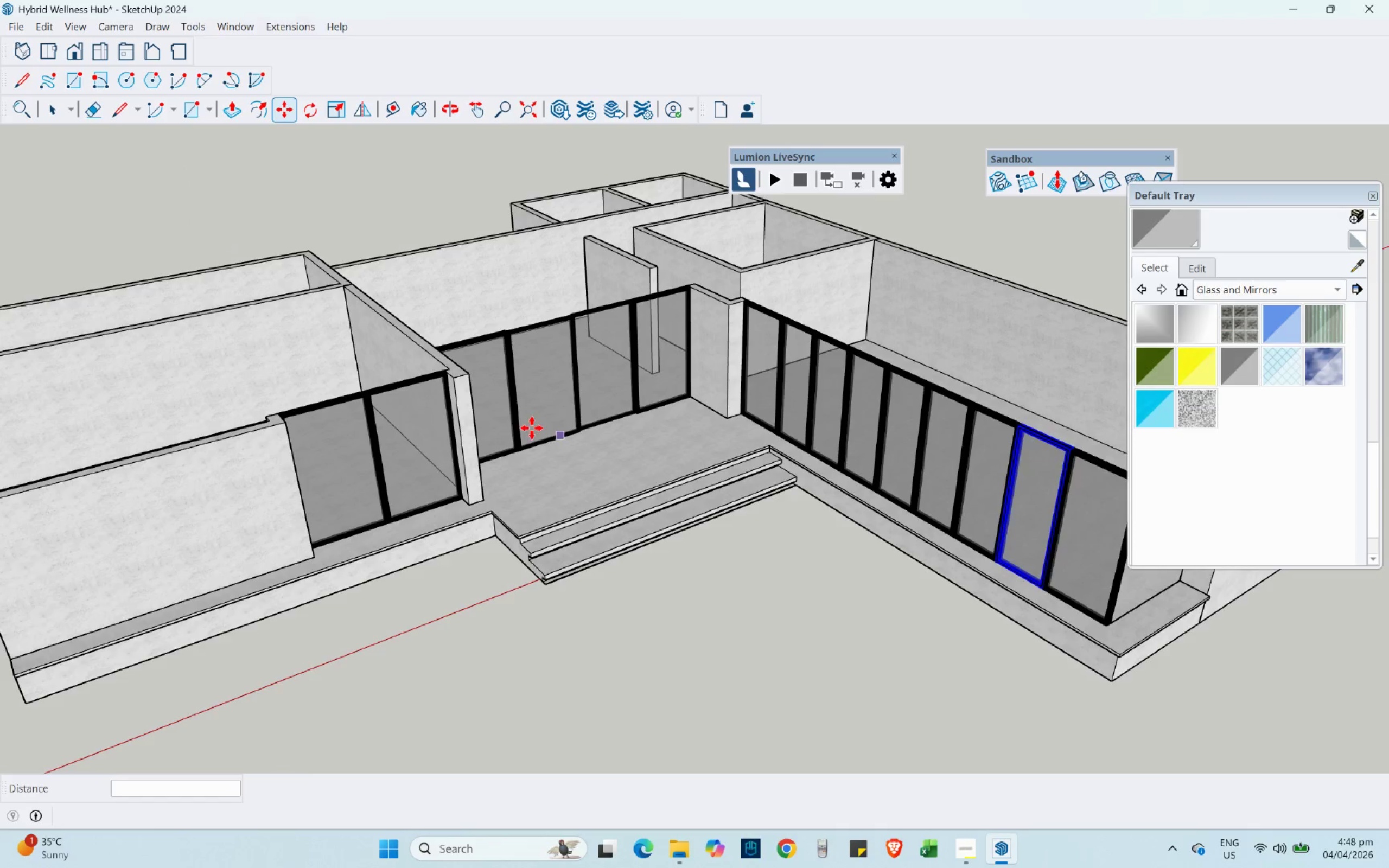 
scroll: coordinate [424, 431], scroll_direction: down, amount: 2.0
 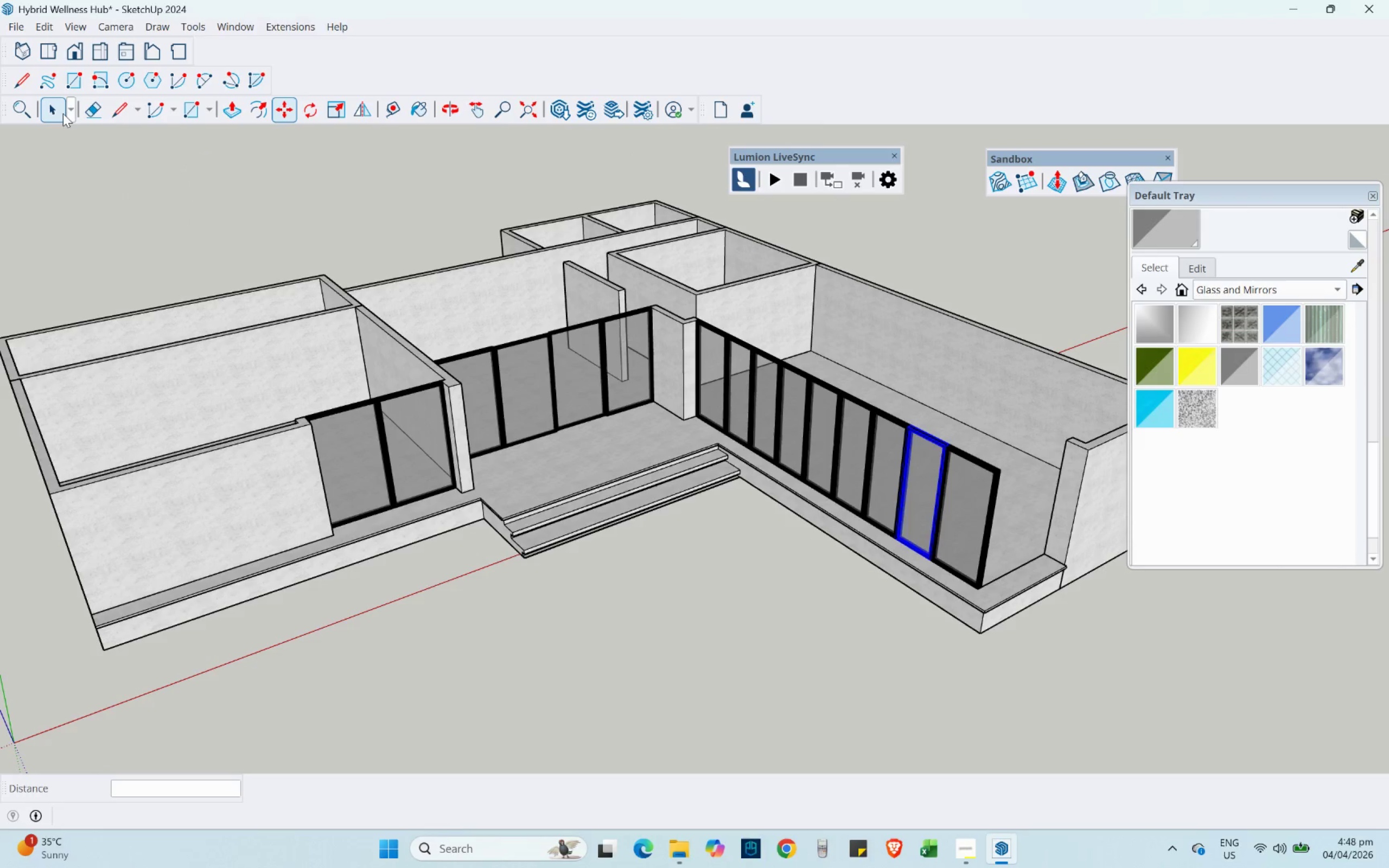 
left_click([58, 105])
 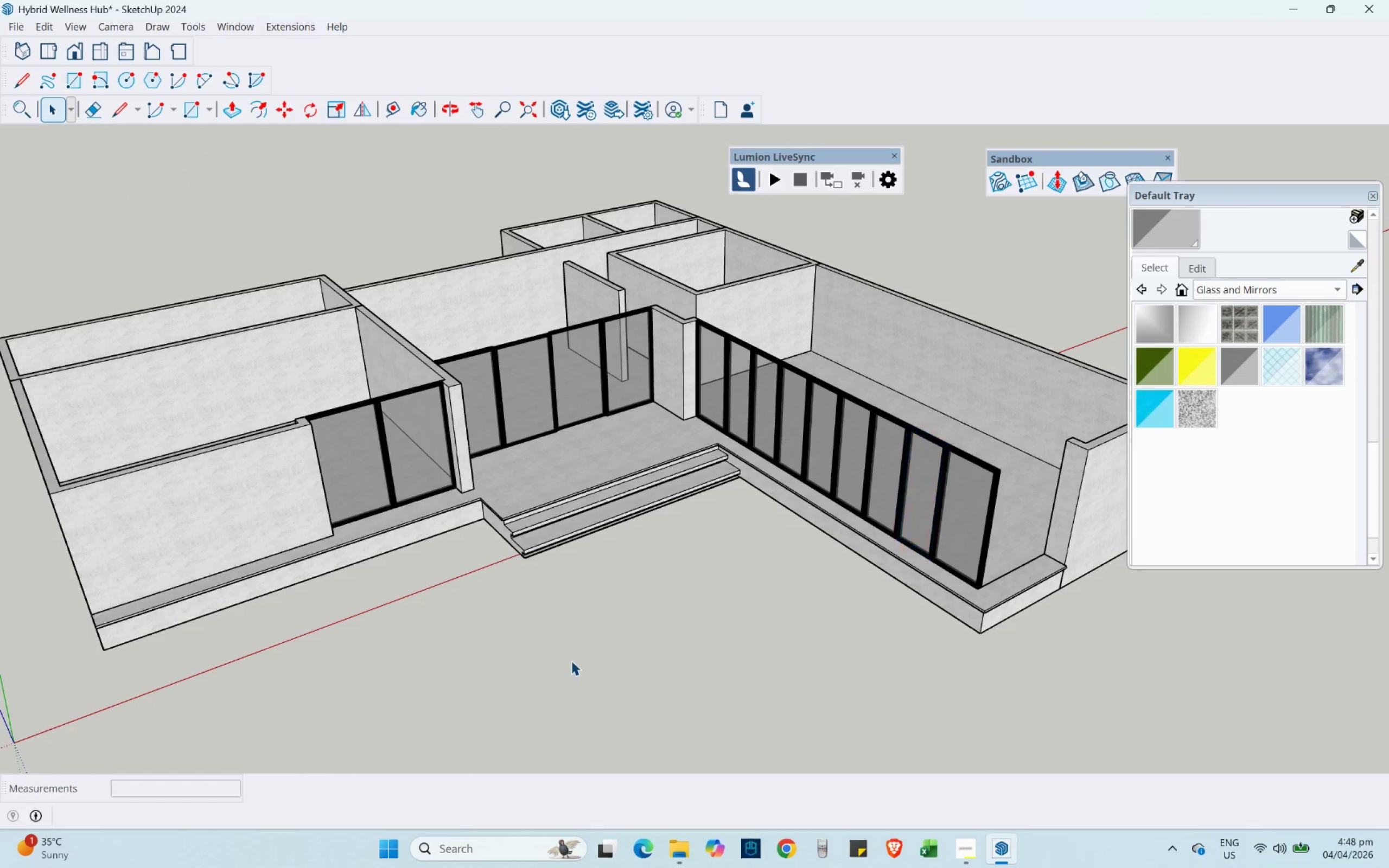 
key(Shift+ShiftLeft)
 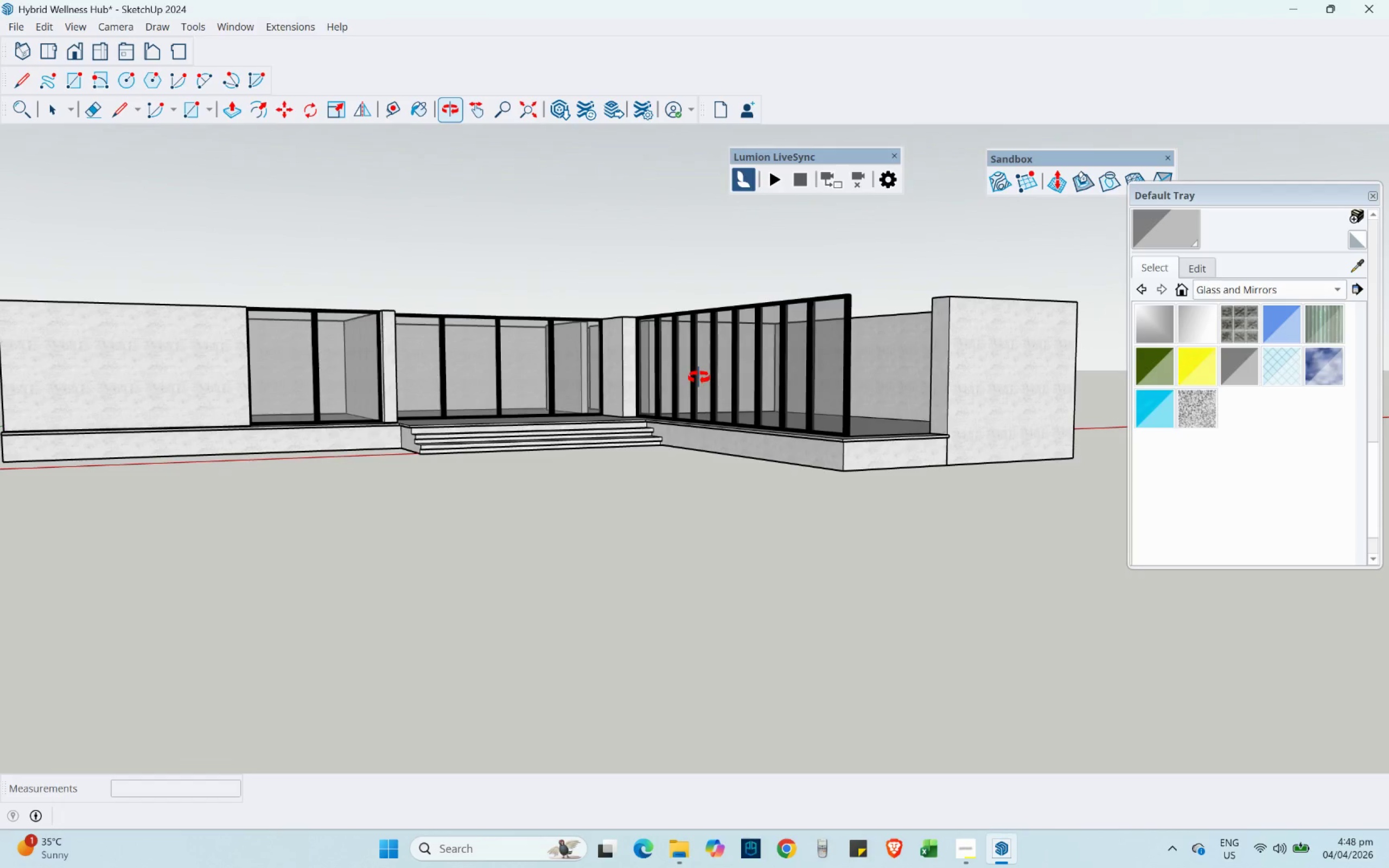 
middle_click([699, 378])
 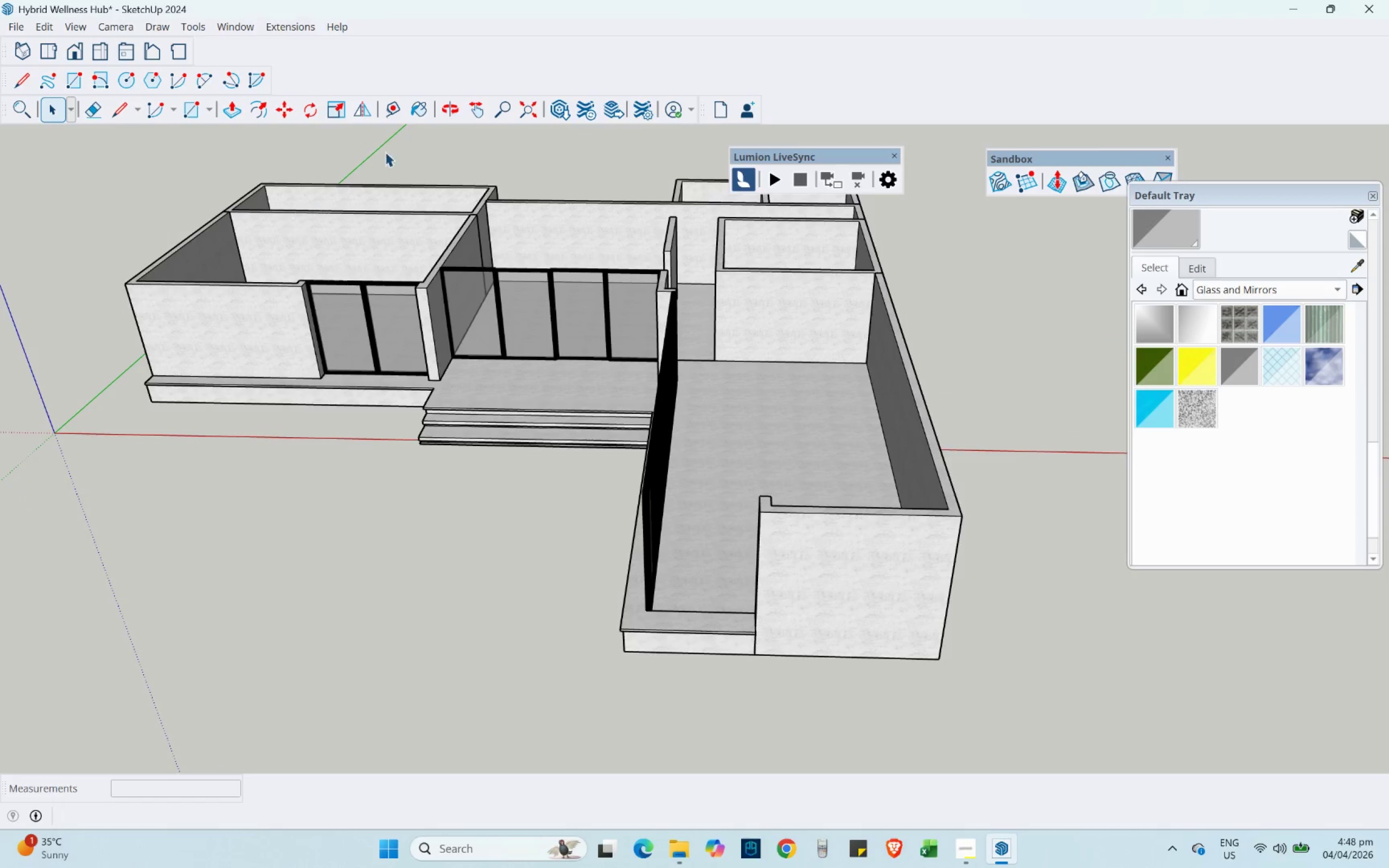 
left_click([396, 98])
 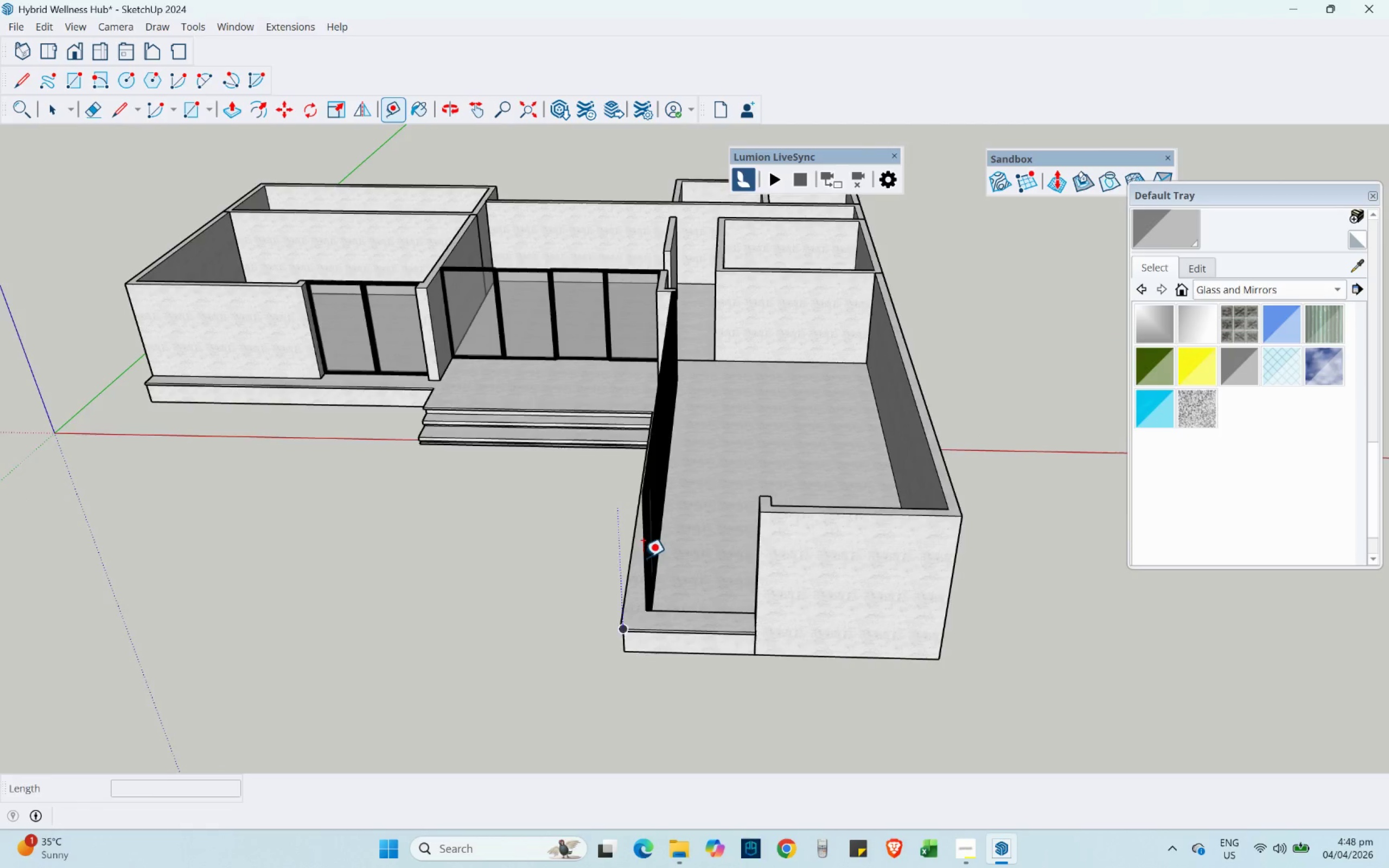 
scroll: coordinate [641, 611], scroll_direction: up, amount: 18.0
 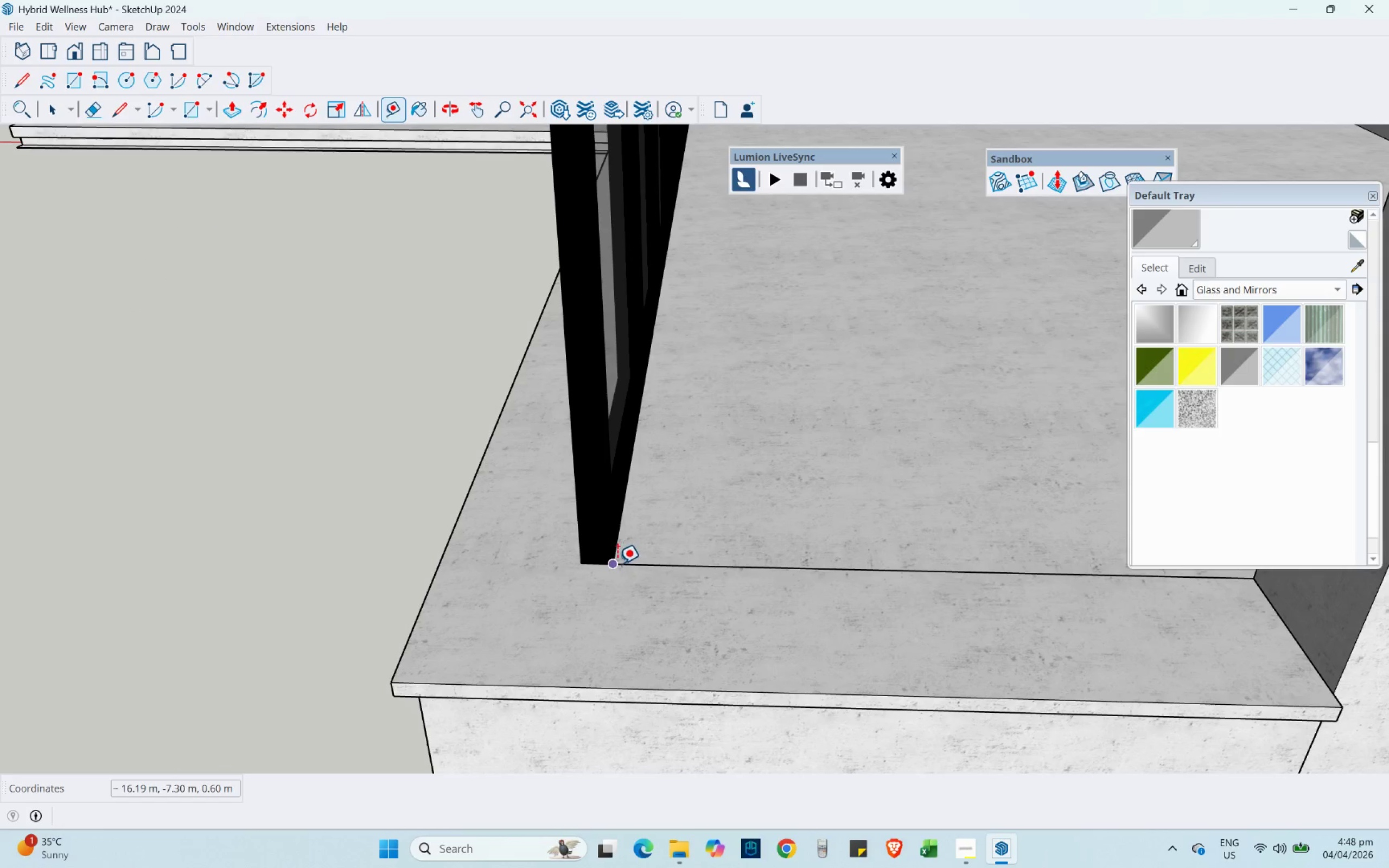 
left_click([614, 562])
 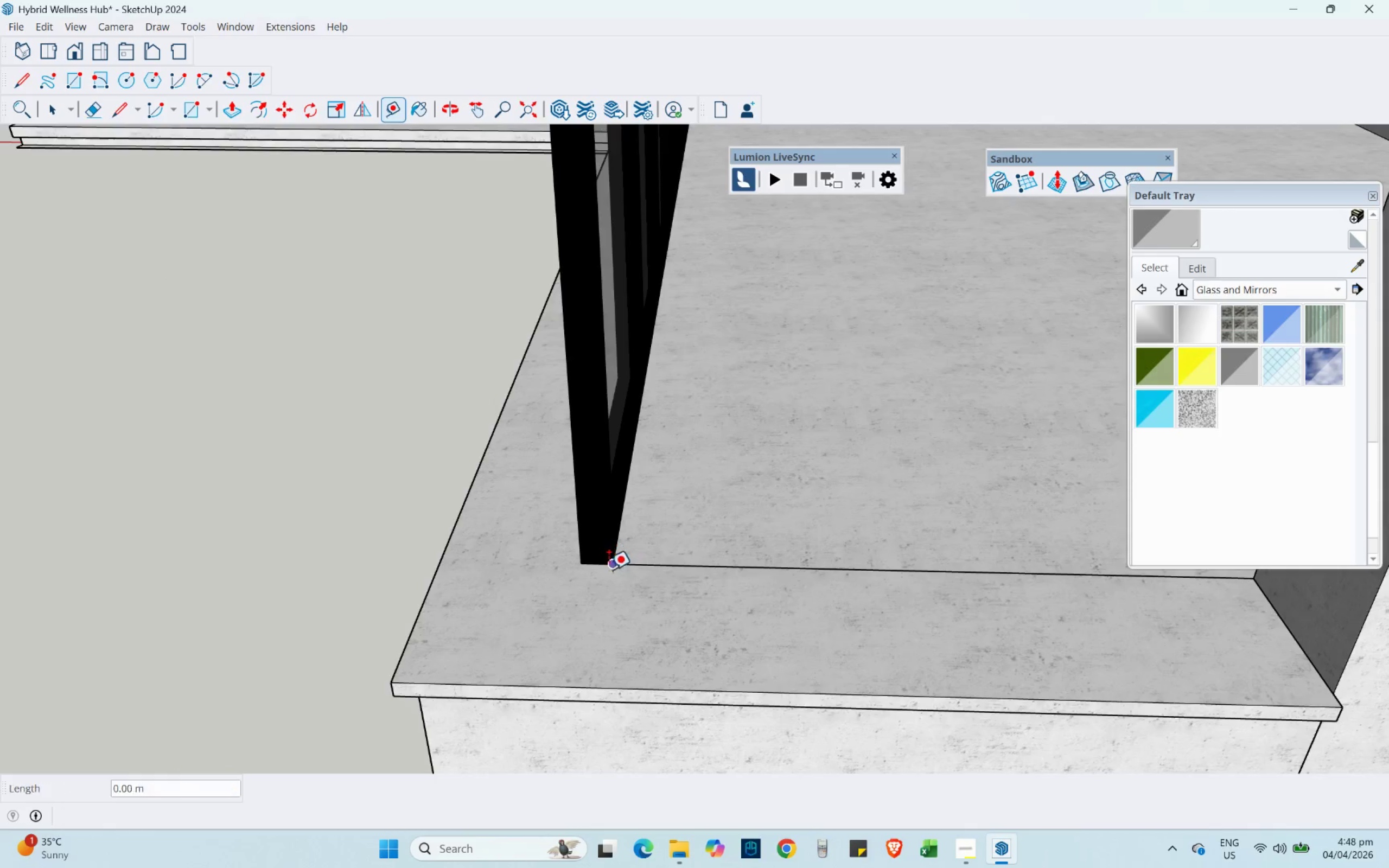 
scroll: coordinate [994, 611], scroll_direction: down, amount: 15.0
 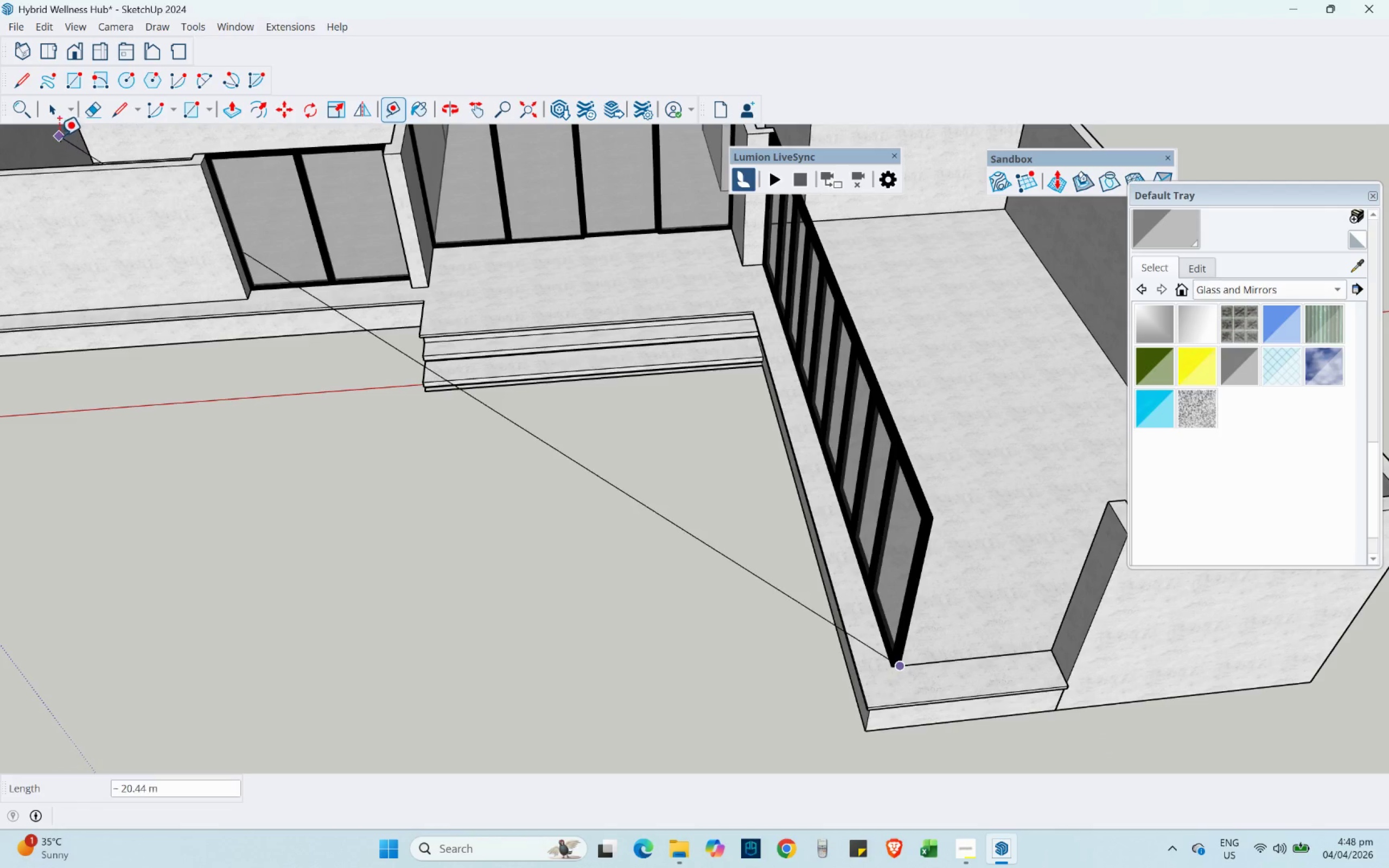 
left_click([48, 108])
 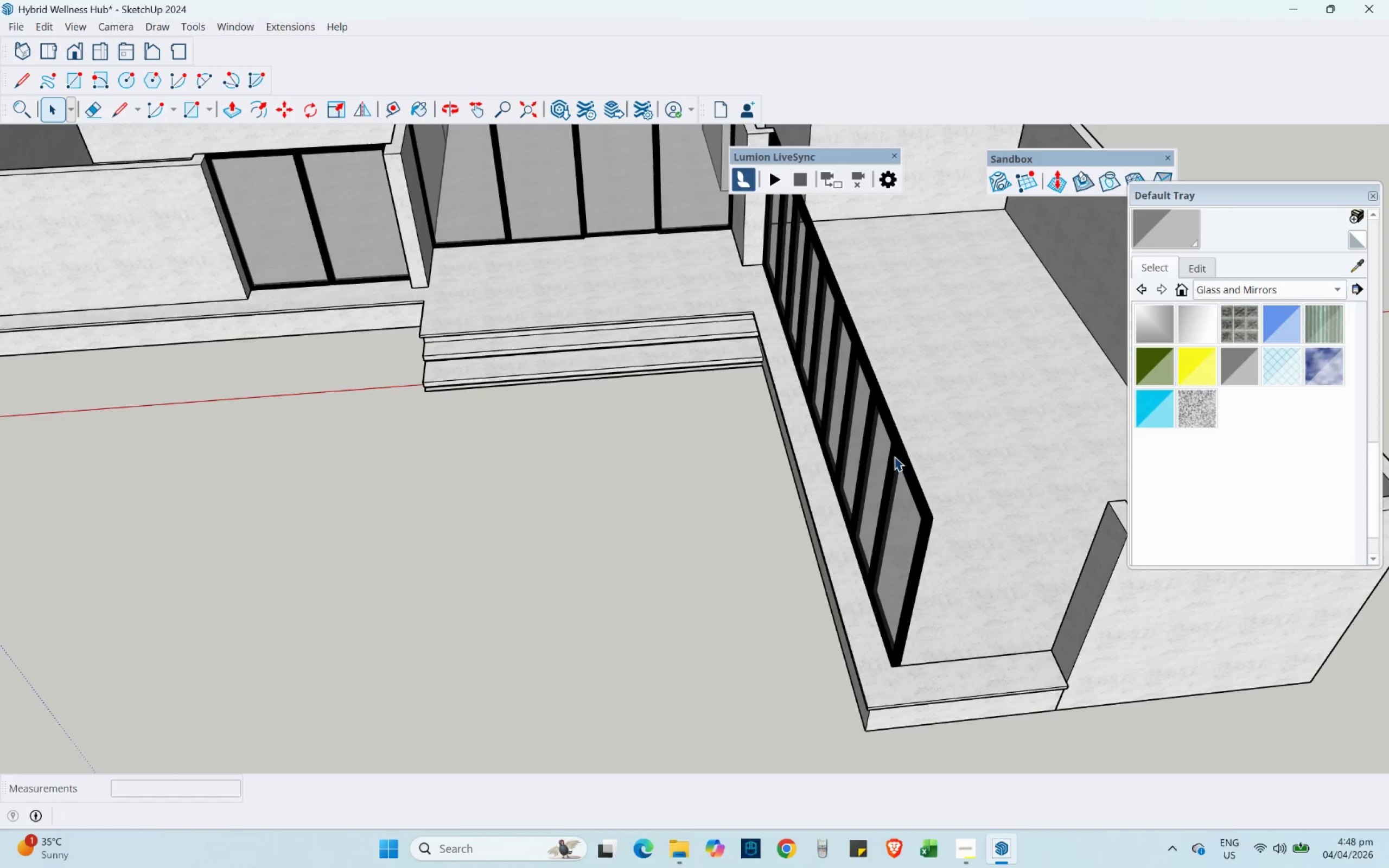 
left_click([884, 449])
 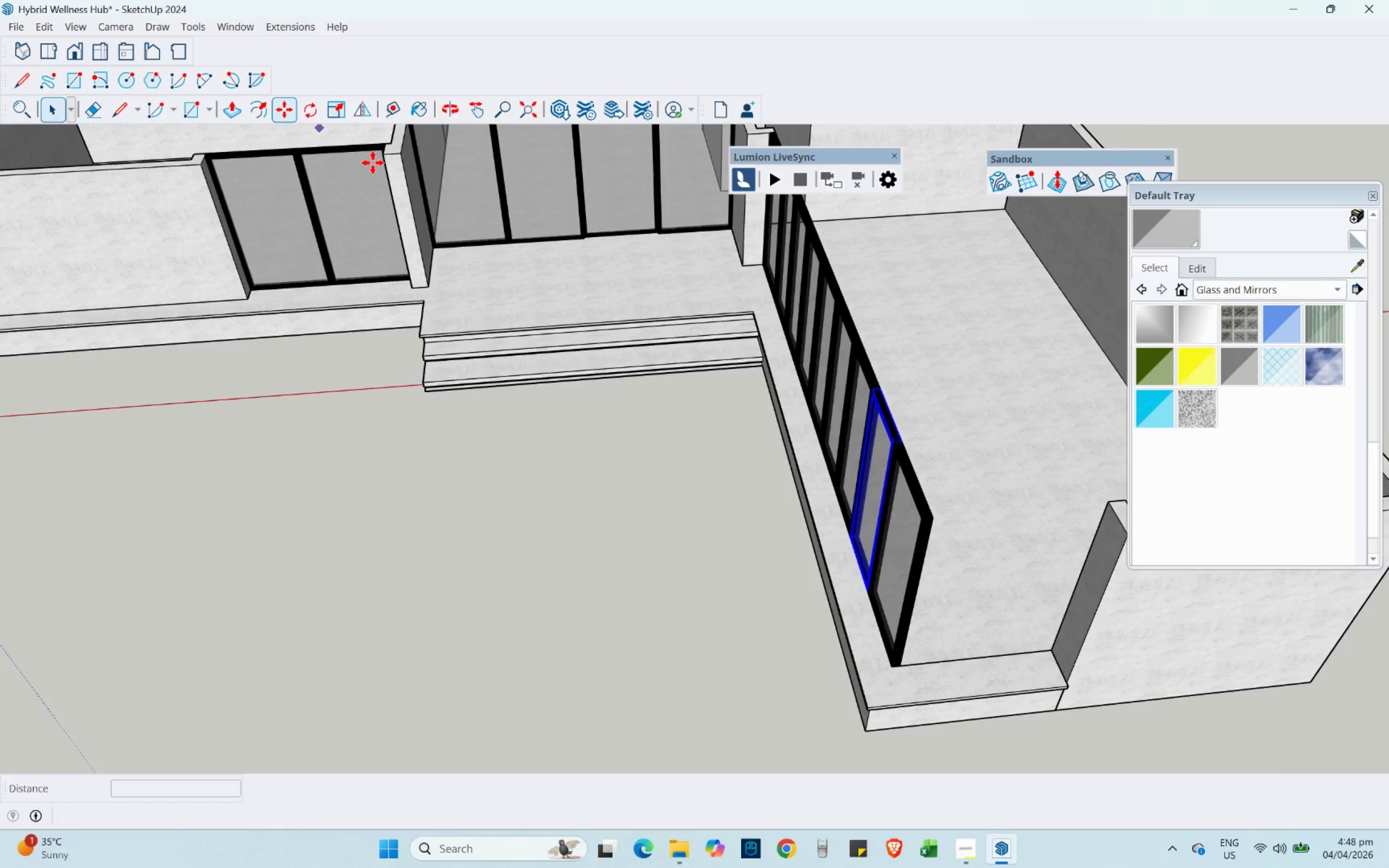 
key(Control+ControlLeft)
 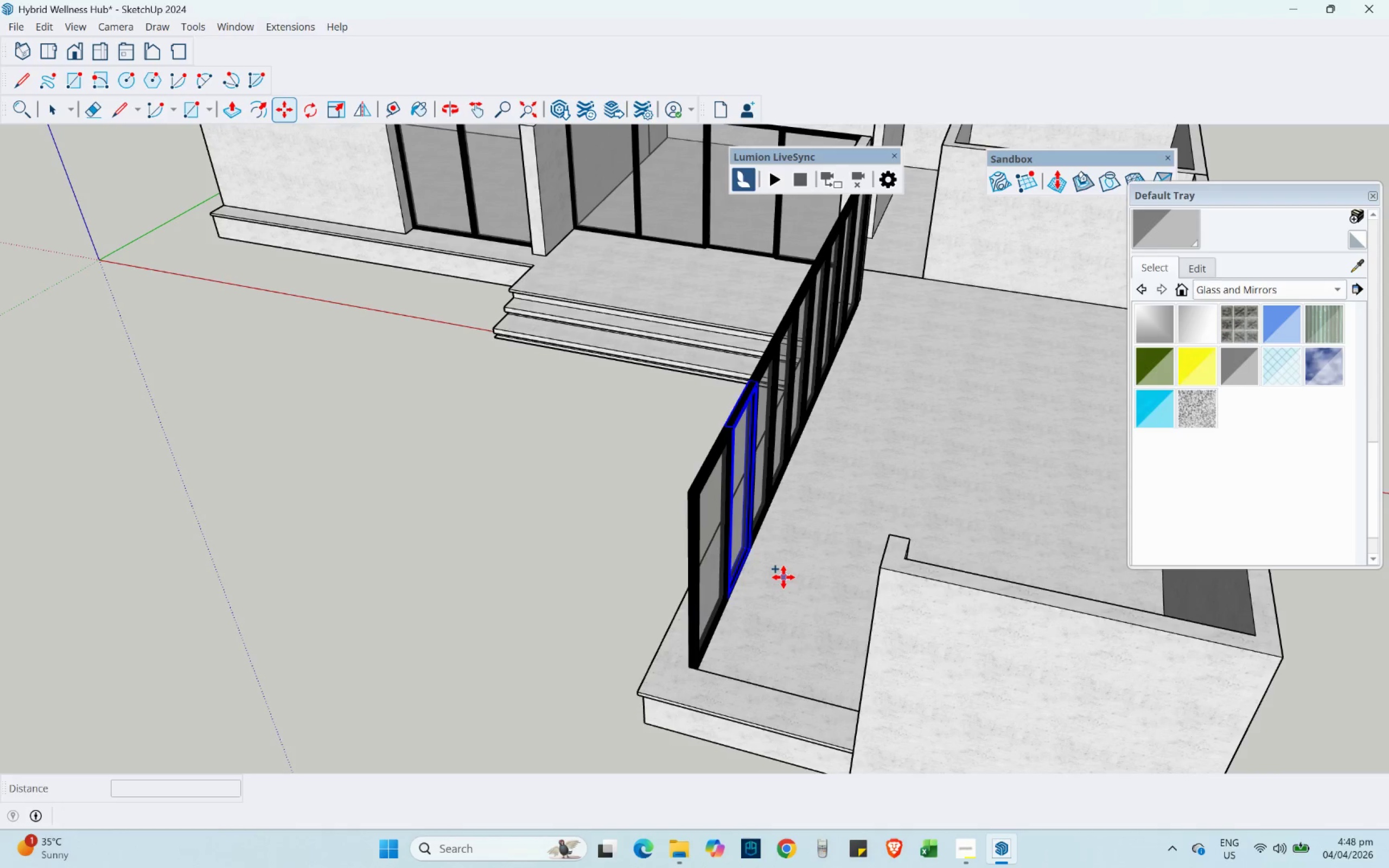 
left_click([783, 577])
 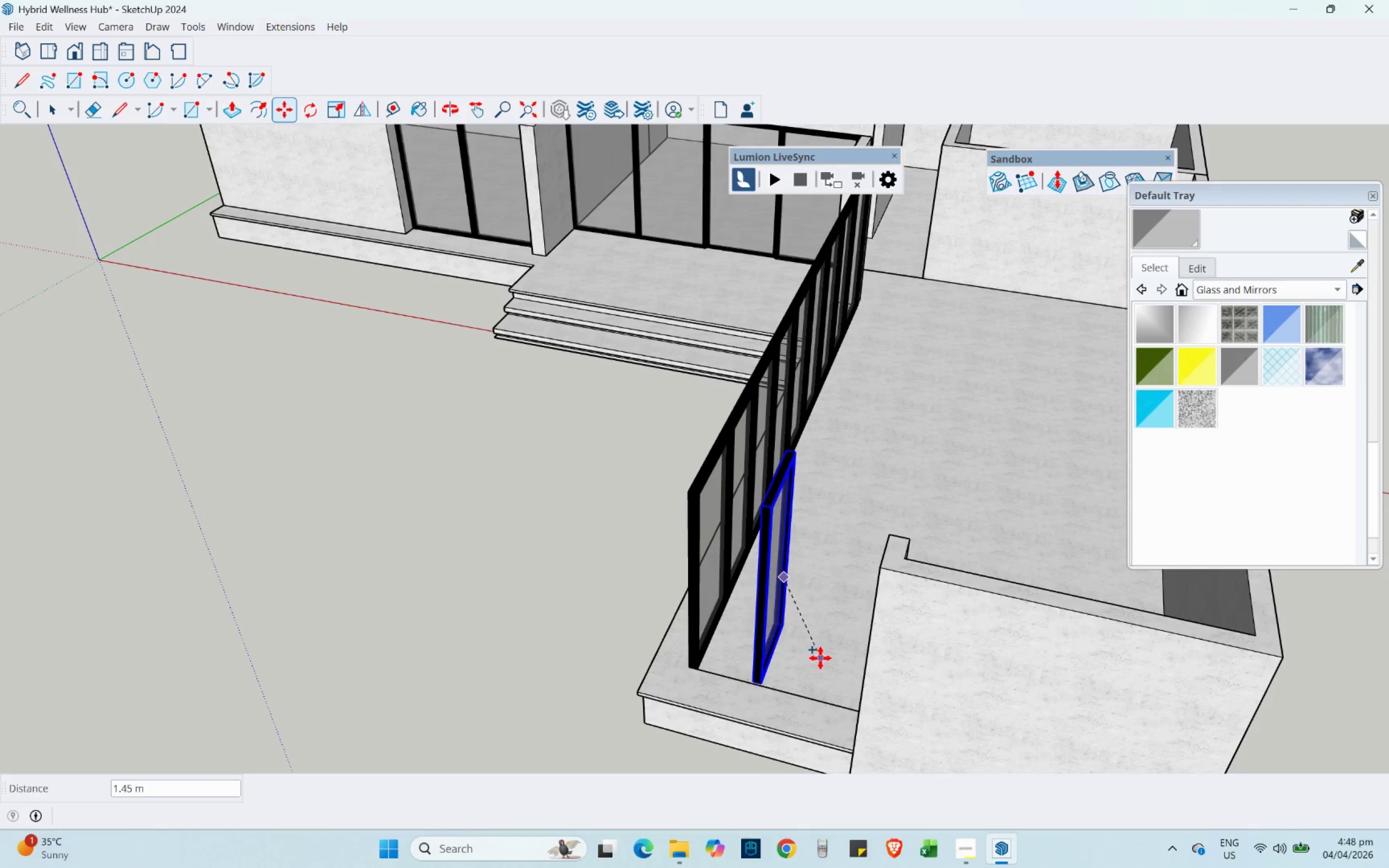 
left_click([820, 658])
 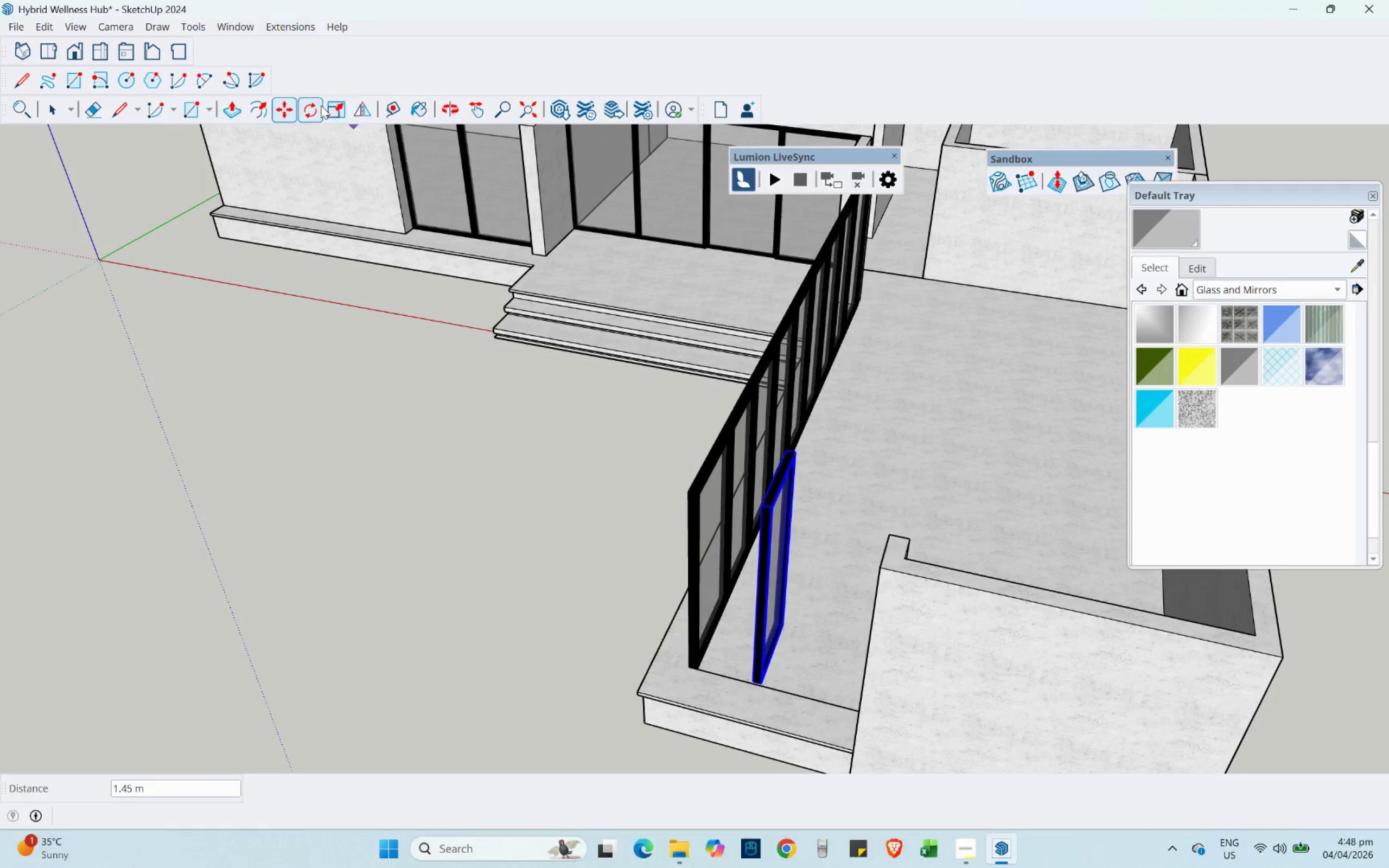 
left_click([841, 672])
 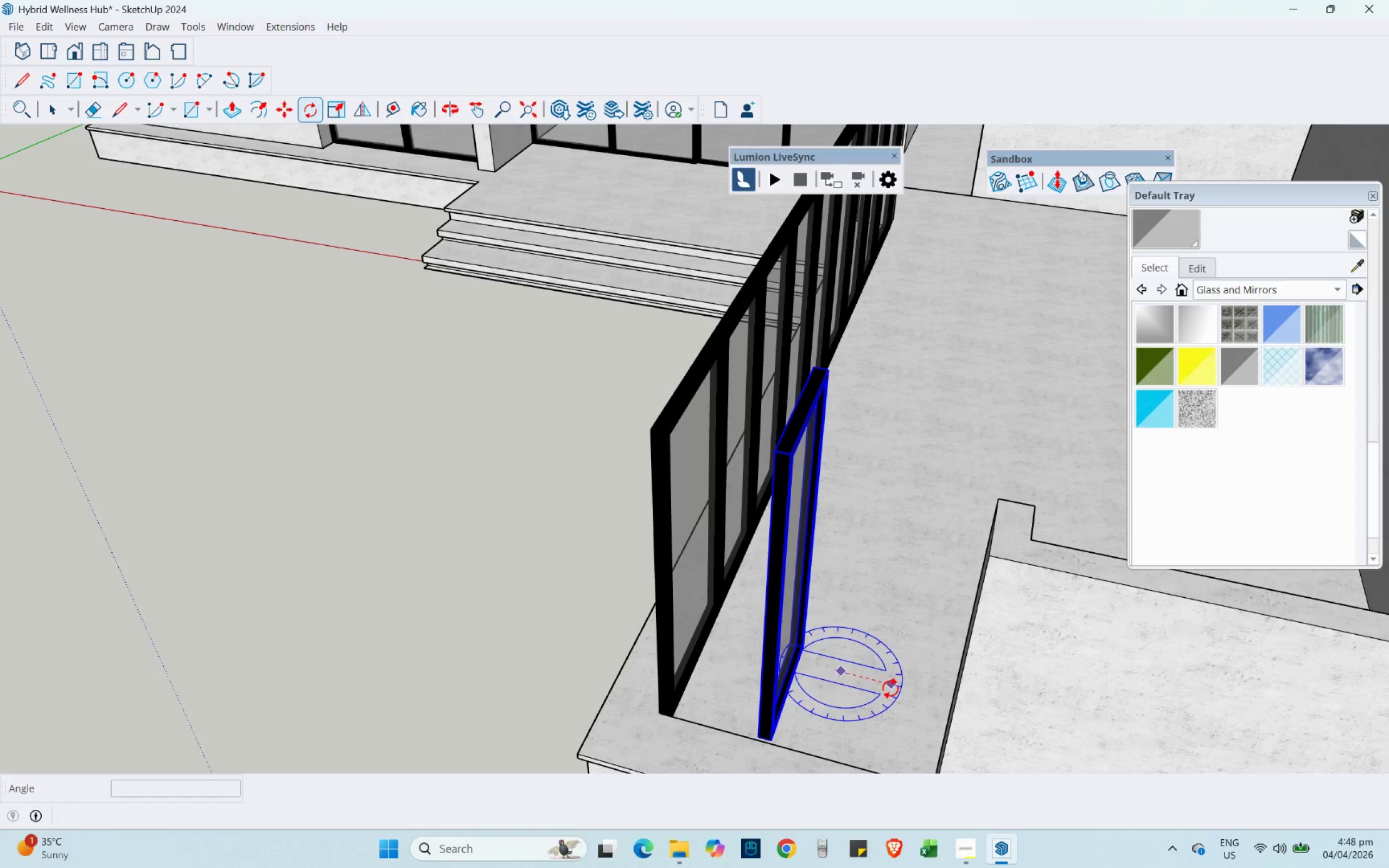 
scroll: coordinate [765, 612], scroll_direction: up, amount: 4.0
 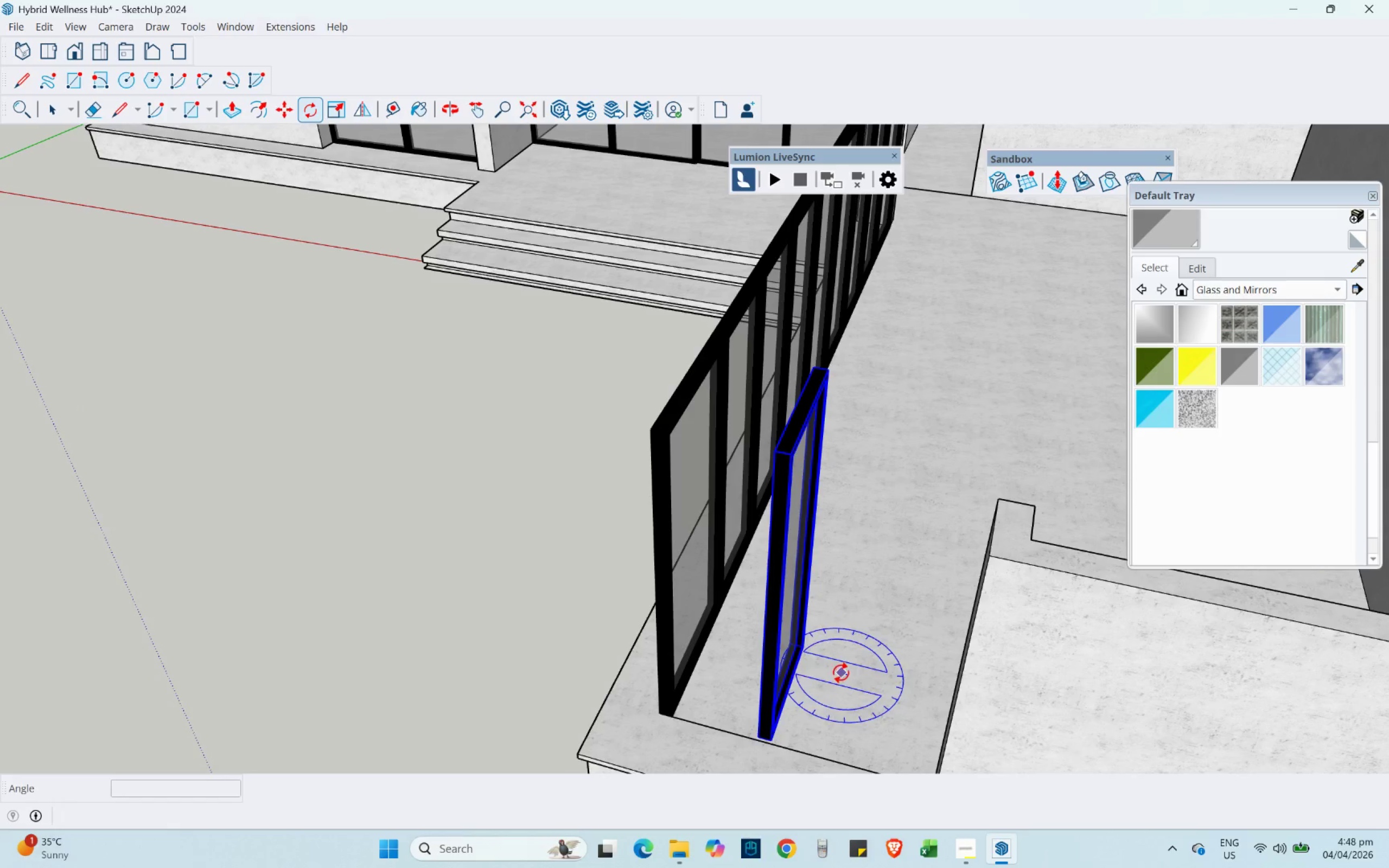 
left_click([890, 688])
 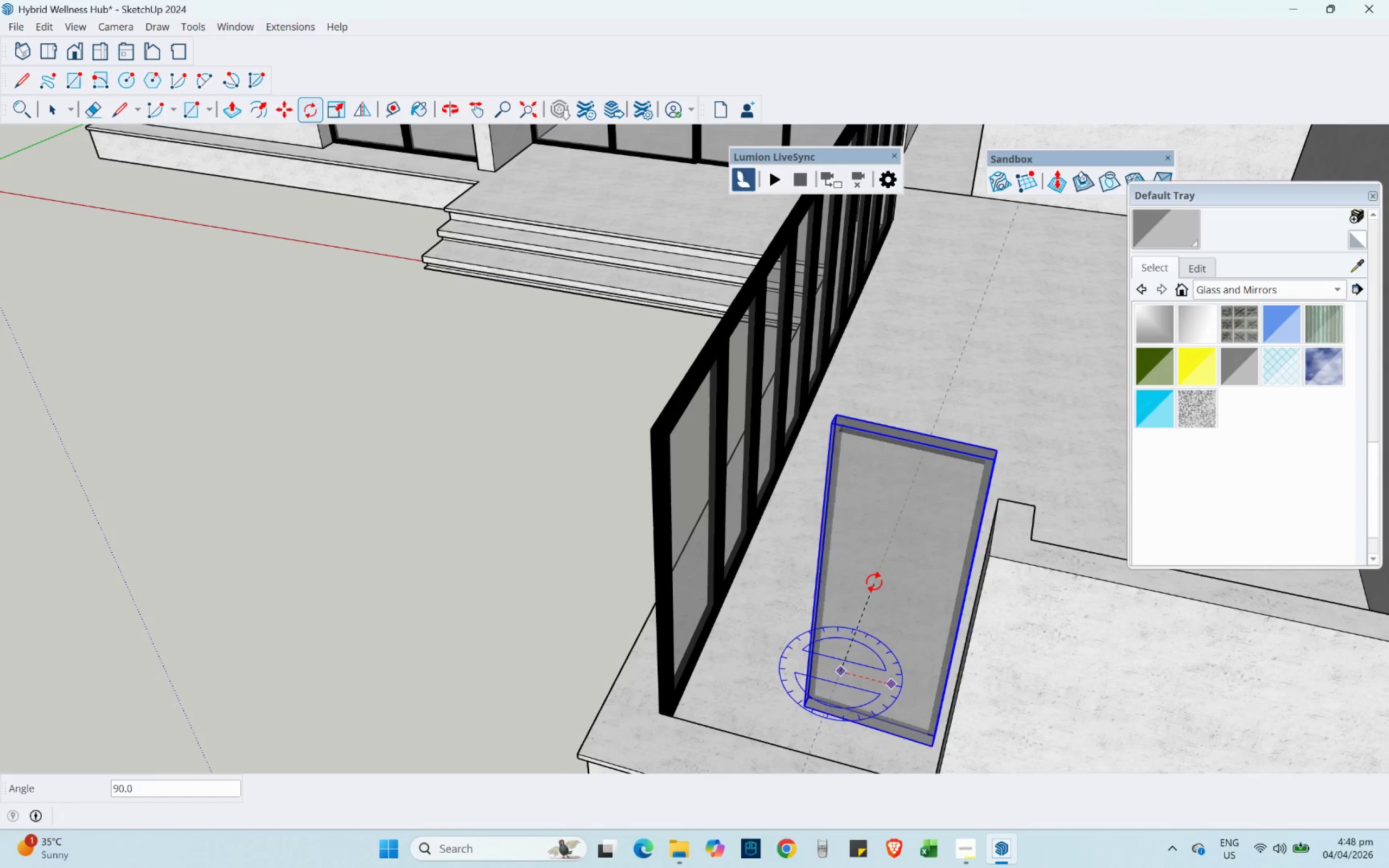 
left_click([866, 574])
 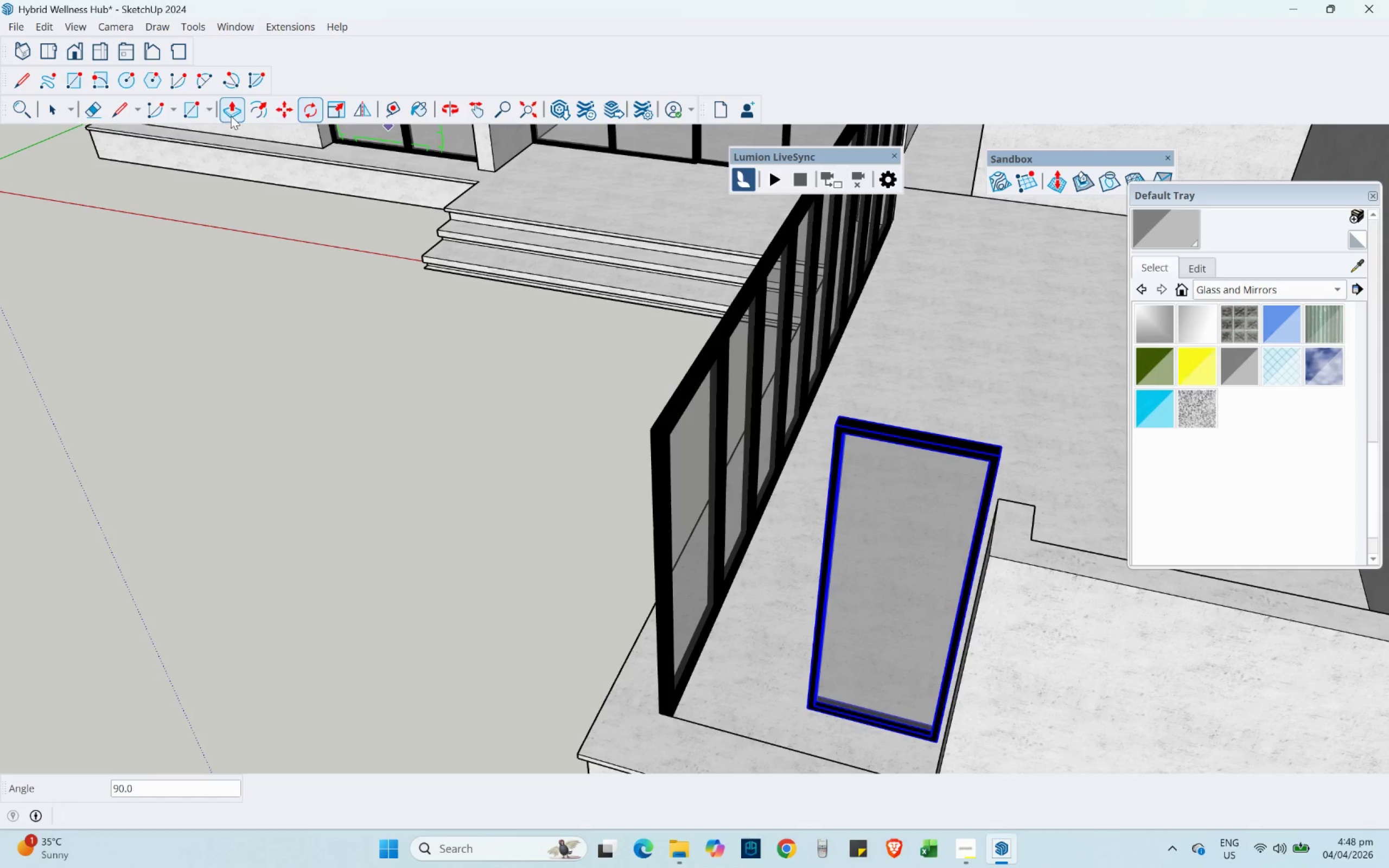 
left_click([291, 113])
 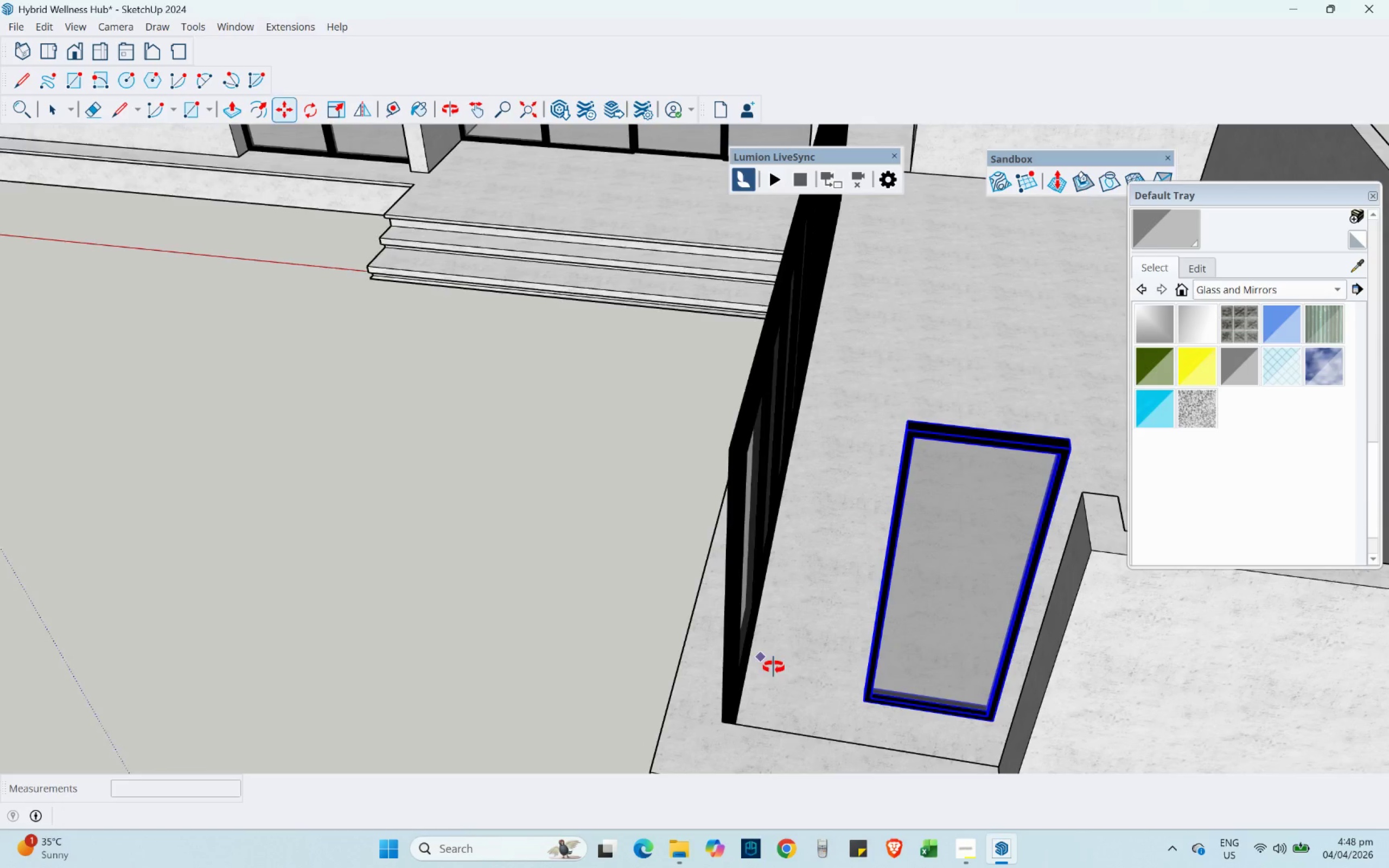 
scroll: coordinate [967, 746], scroll_direction: up, amount: 4.0
 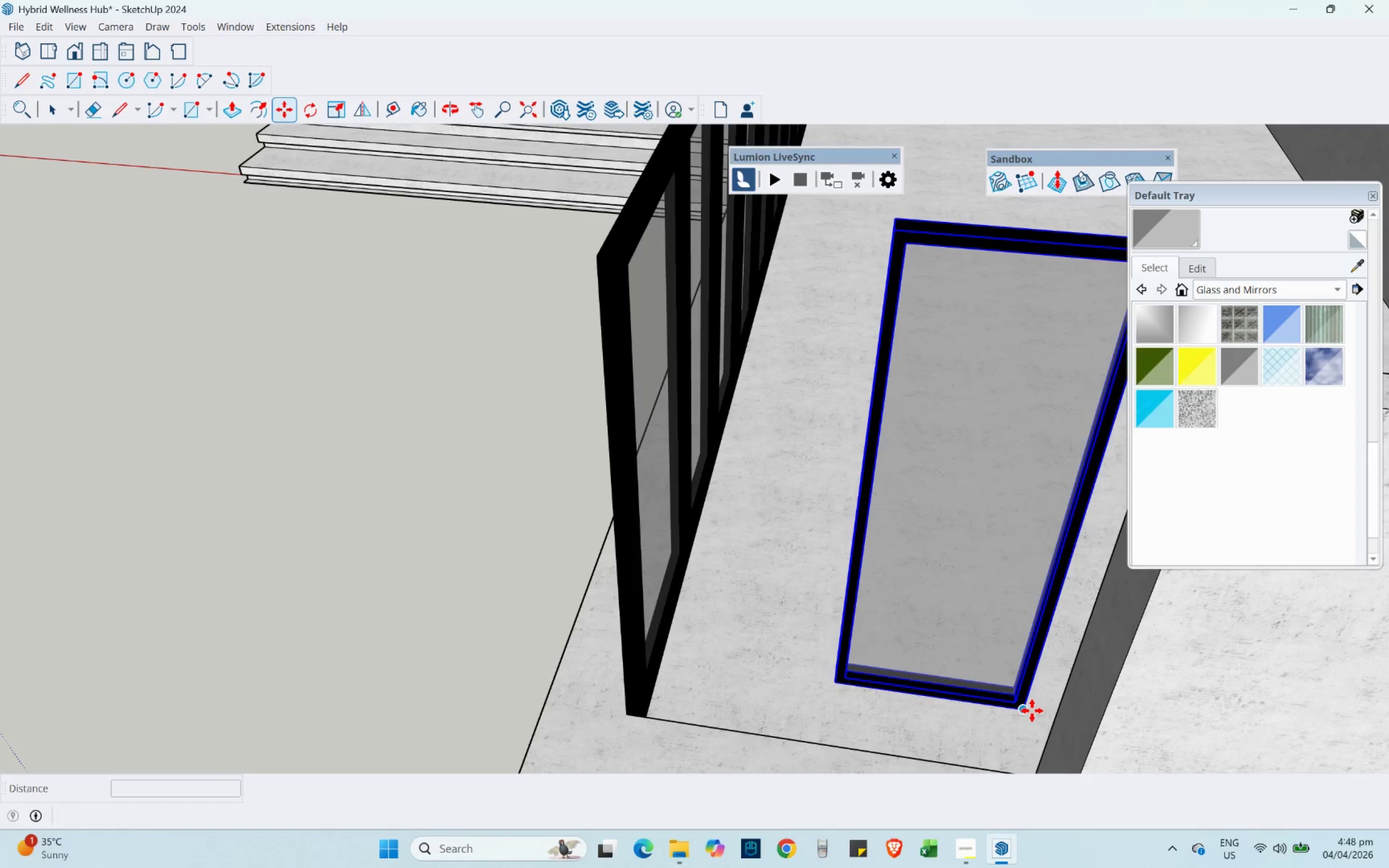 
left_click([1032, 711])
 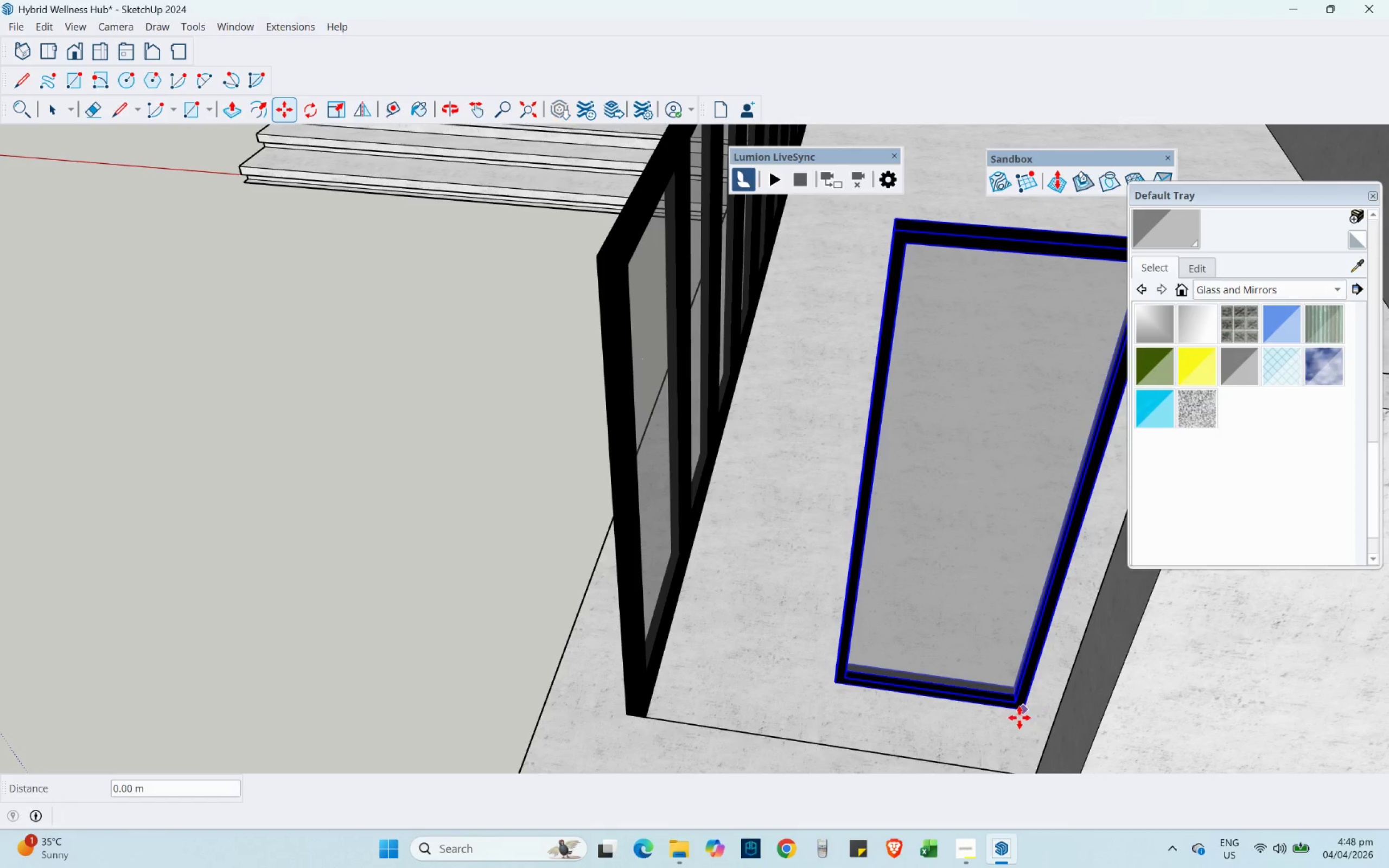 
hold_key(key=ShiftLeft, duration=0.38)
 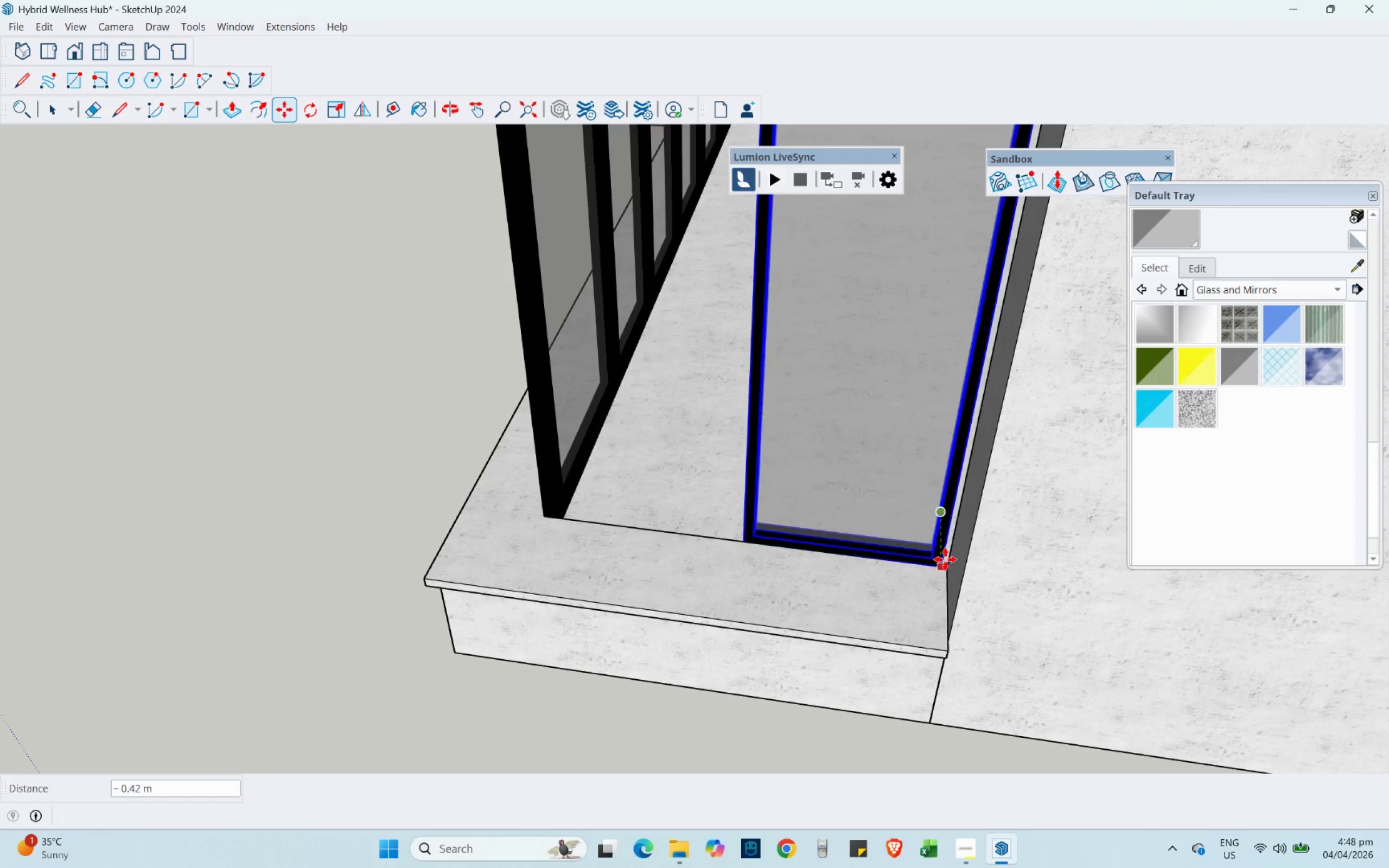 
scroll: coordinate [946, 559], scroll_direction: up, amount: 1.0
 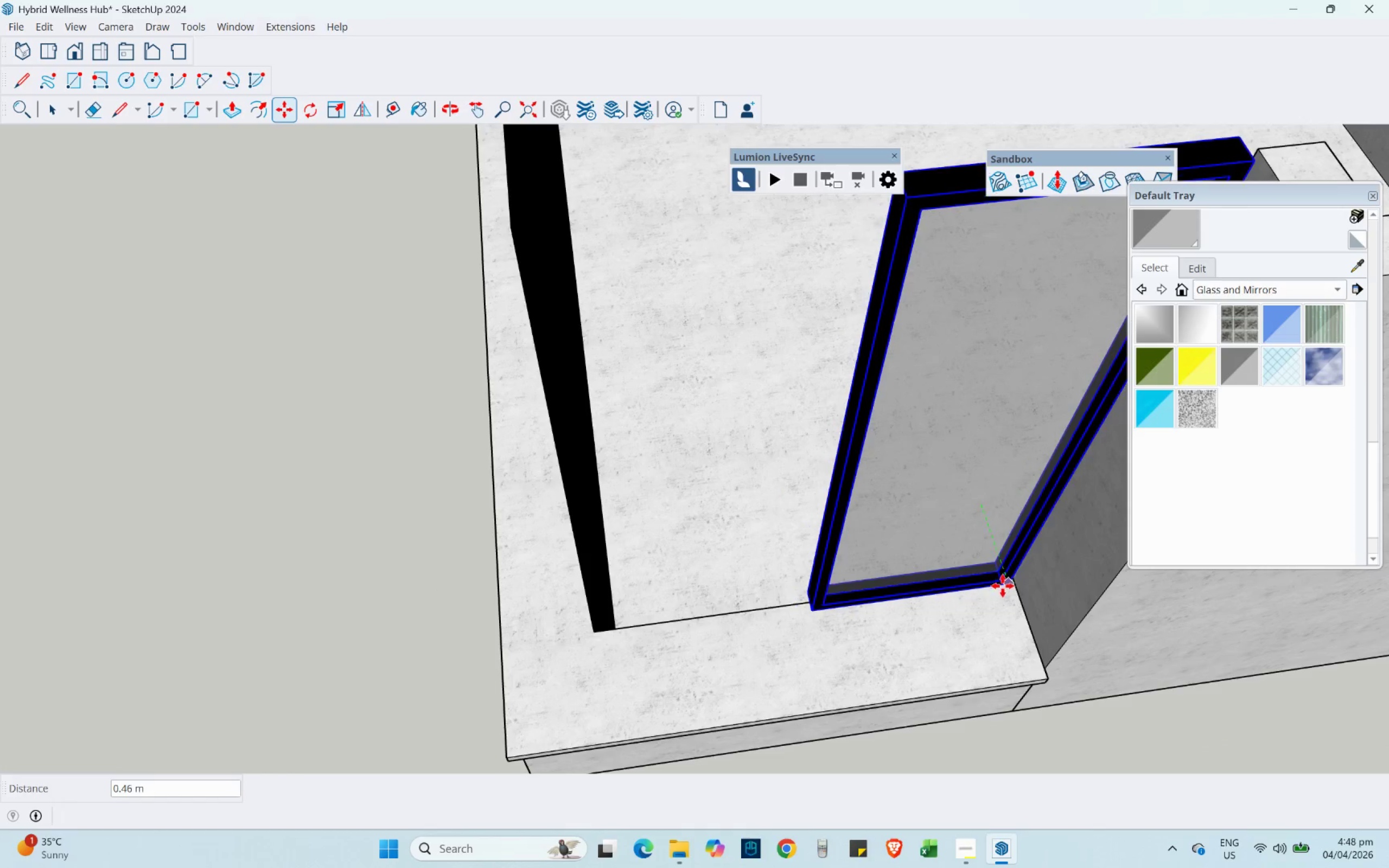 
left_click([1010, 578])
 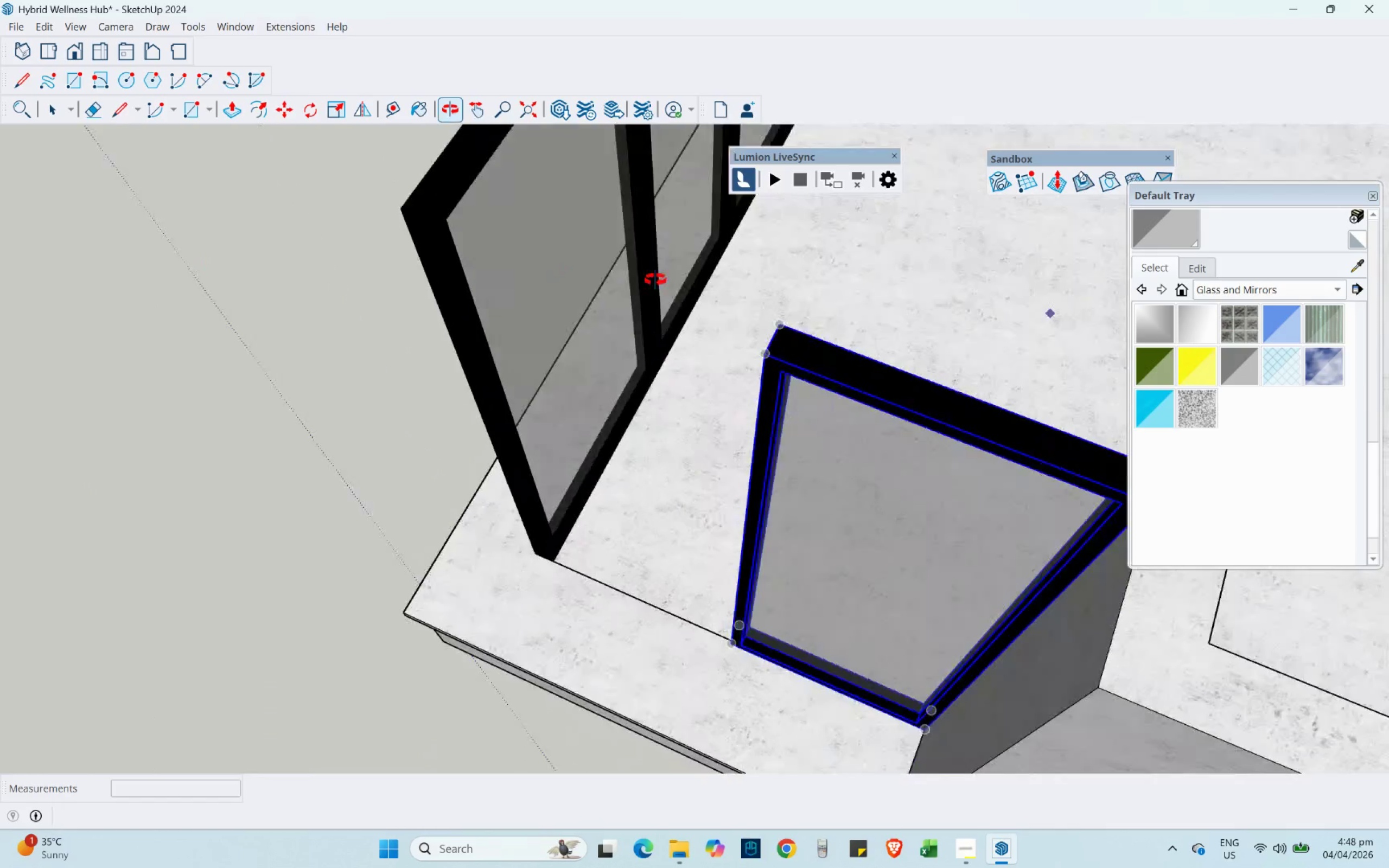 
scroll: coordinate [856, 513], scroll_direction: up, amount: 3.0
 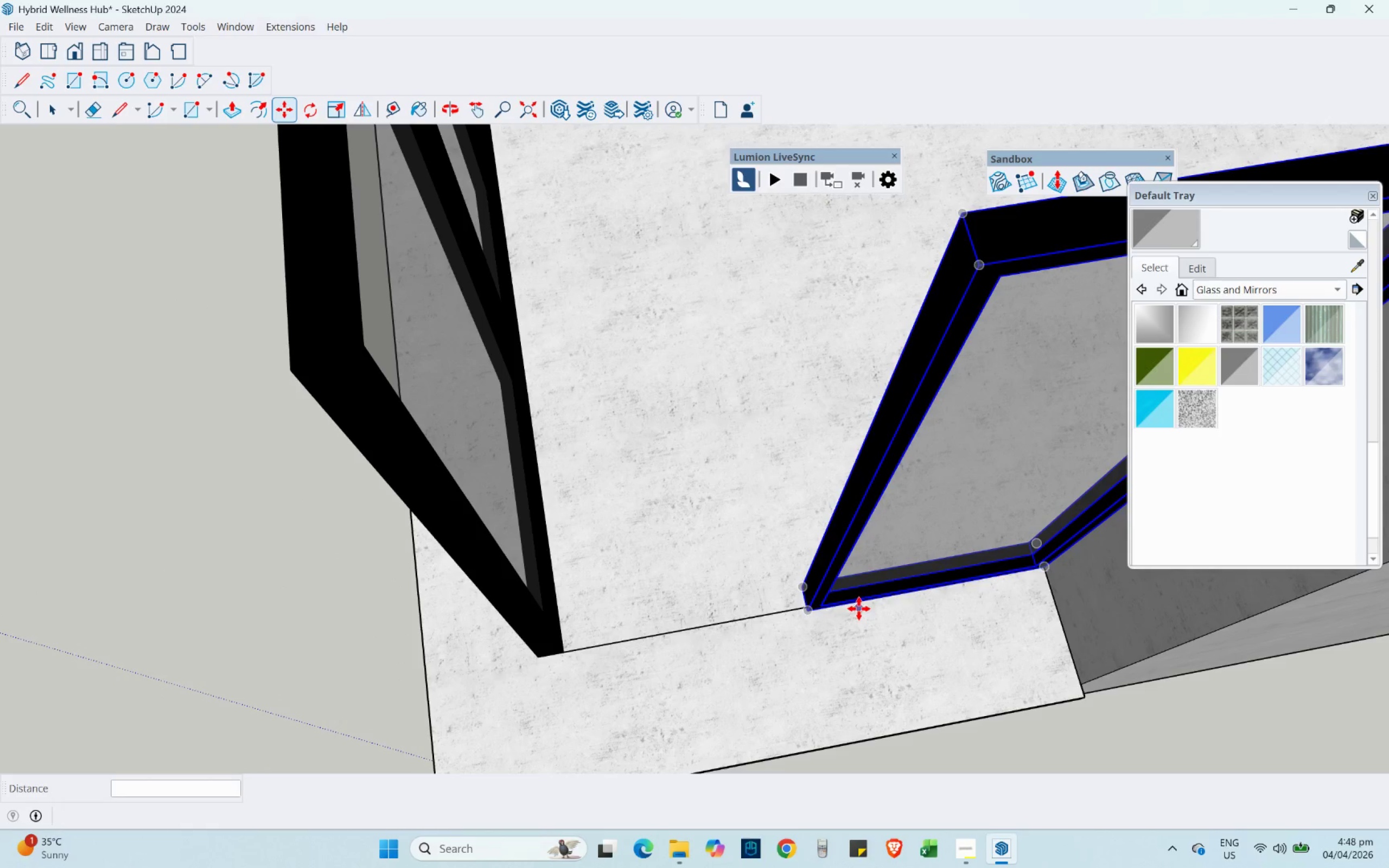 
hold_key(key=ShiftLeft, duration=0.47)
 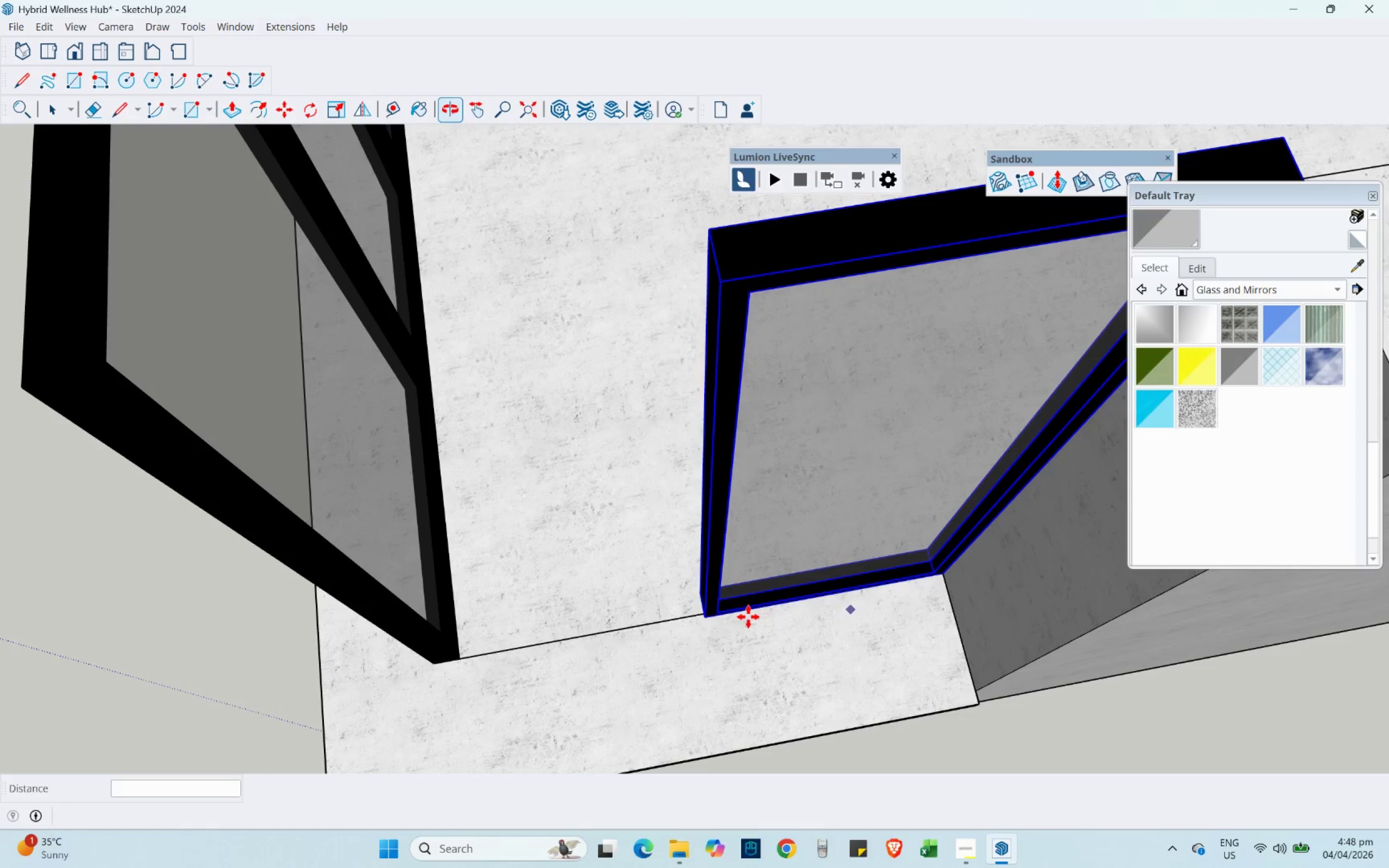 
key(Control+ControlLeft)
 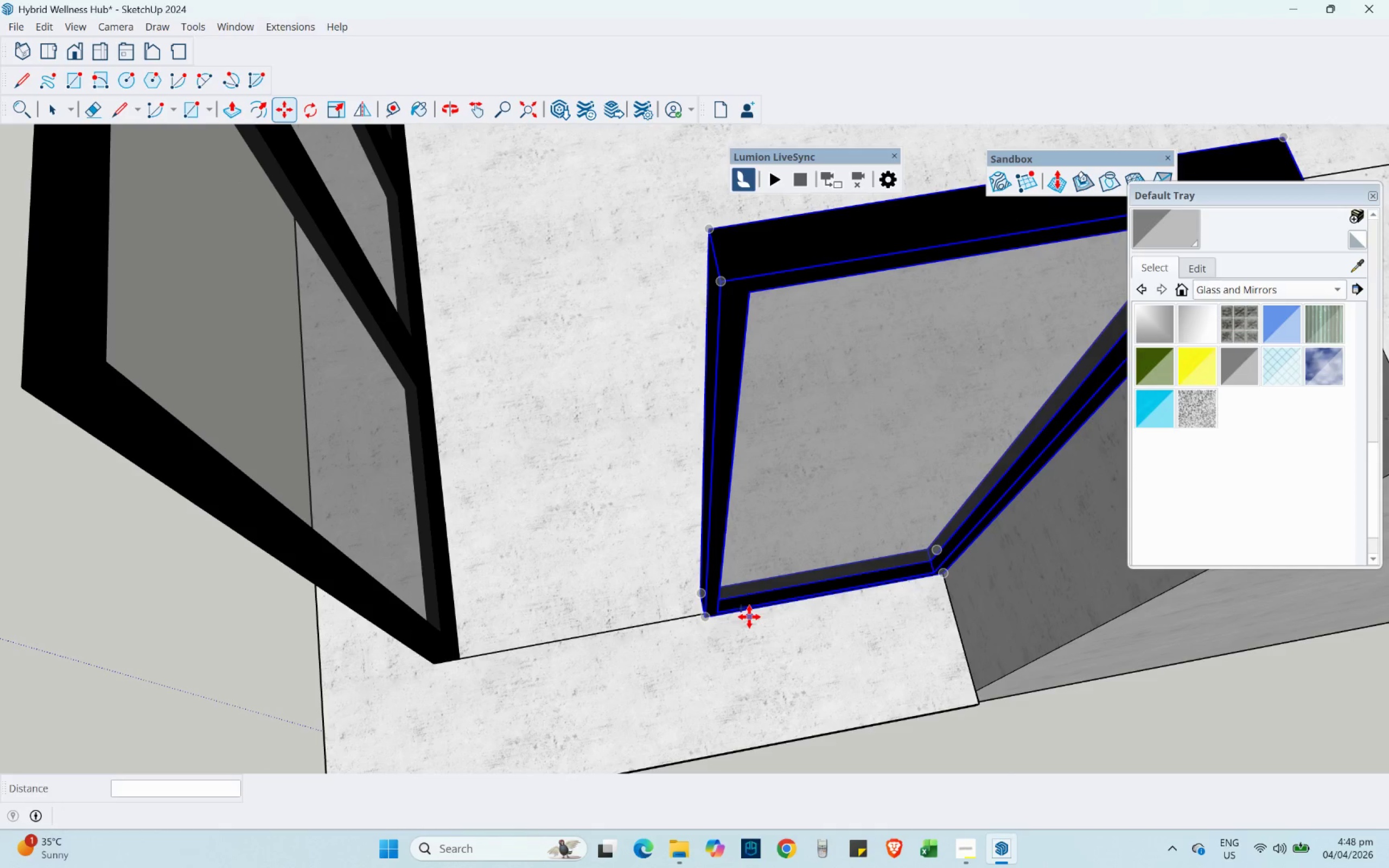 
scroll: coordinate [825, 597], scroll_direction: up, amount: 2.0
 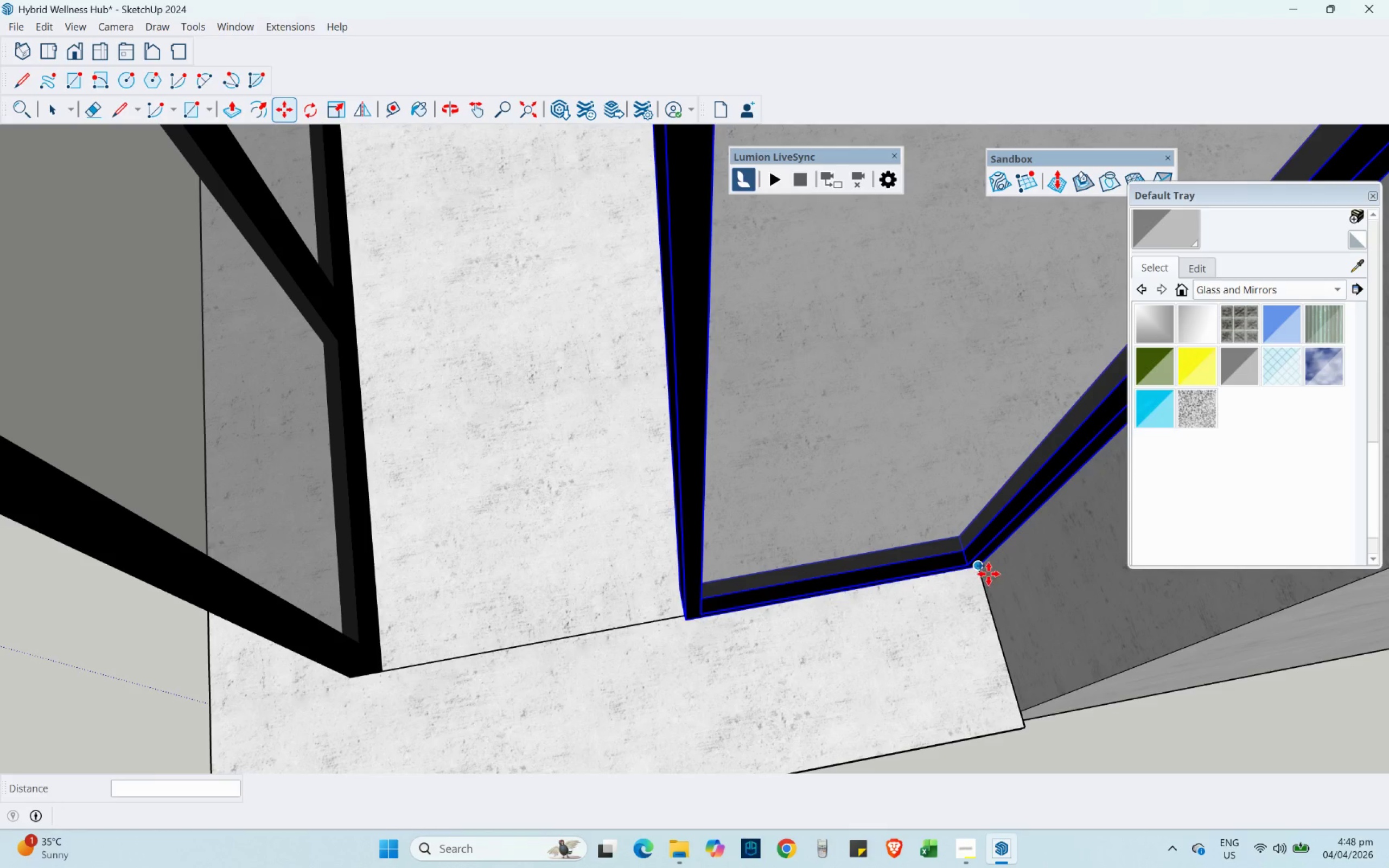 
left_click([988, 573])
 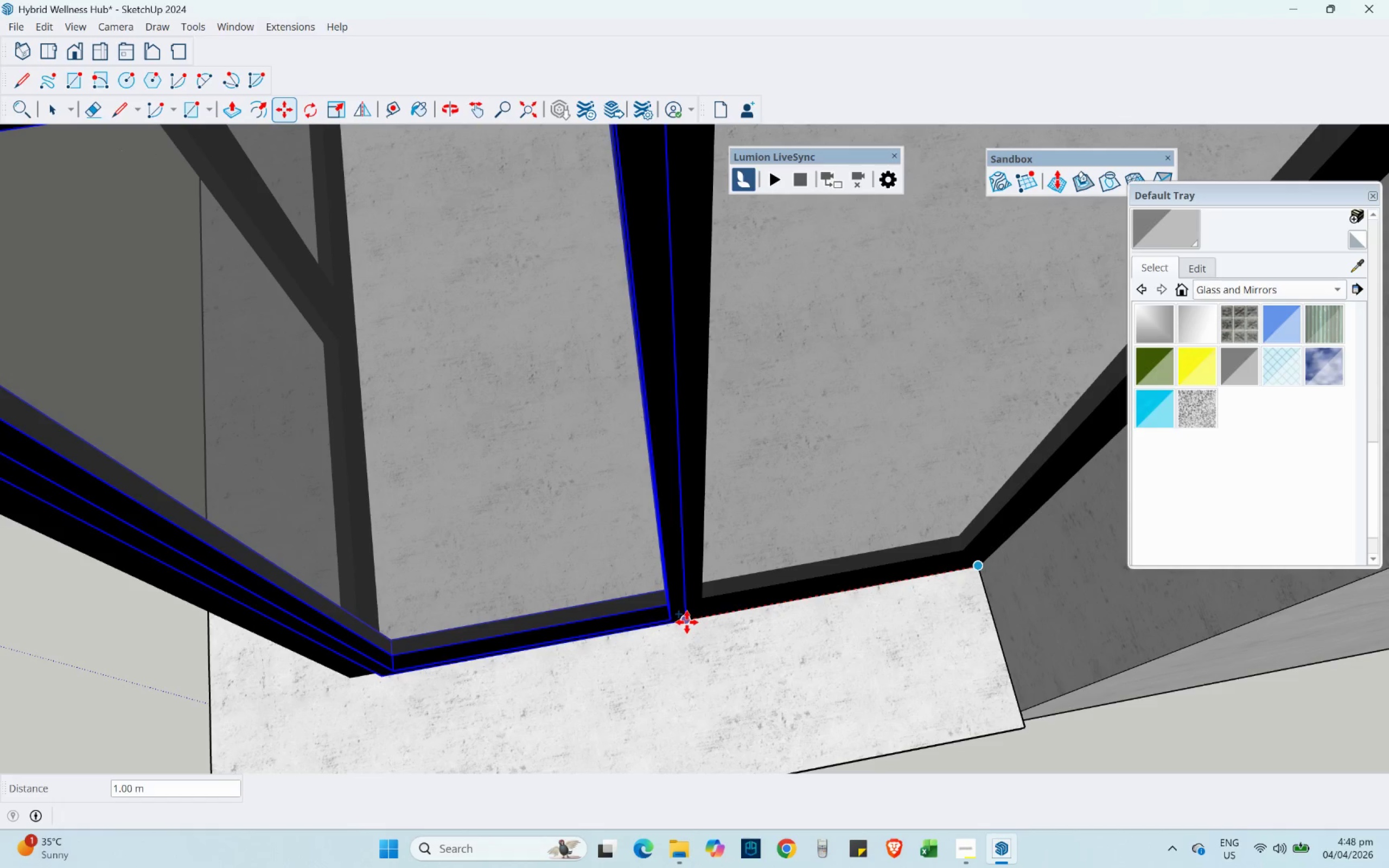 
scroll: coordinate [746, 514], scroll_direction: down, amount: 9.0
 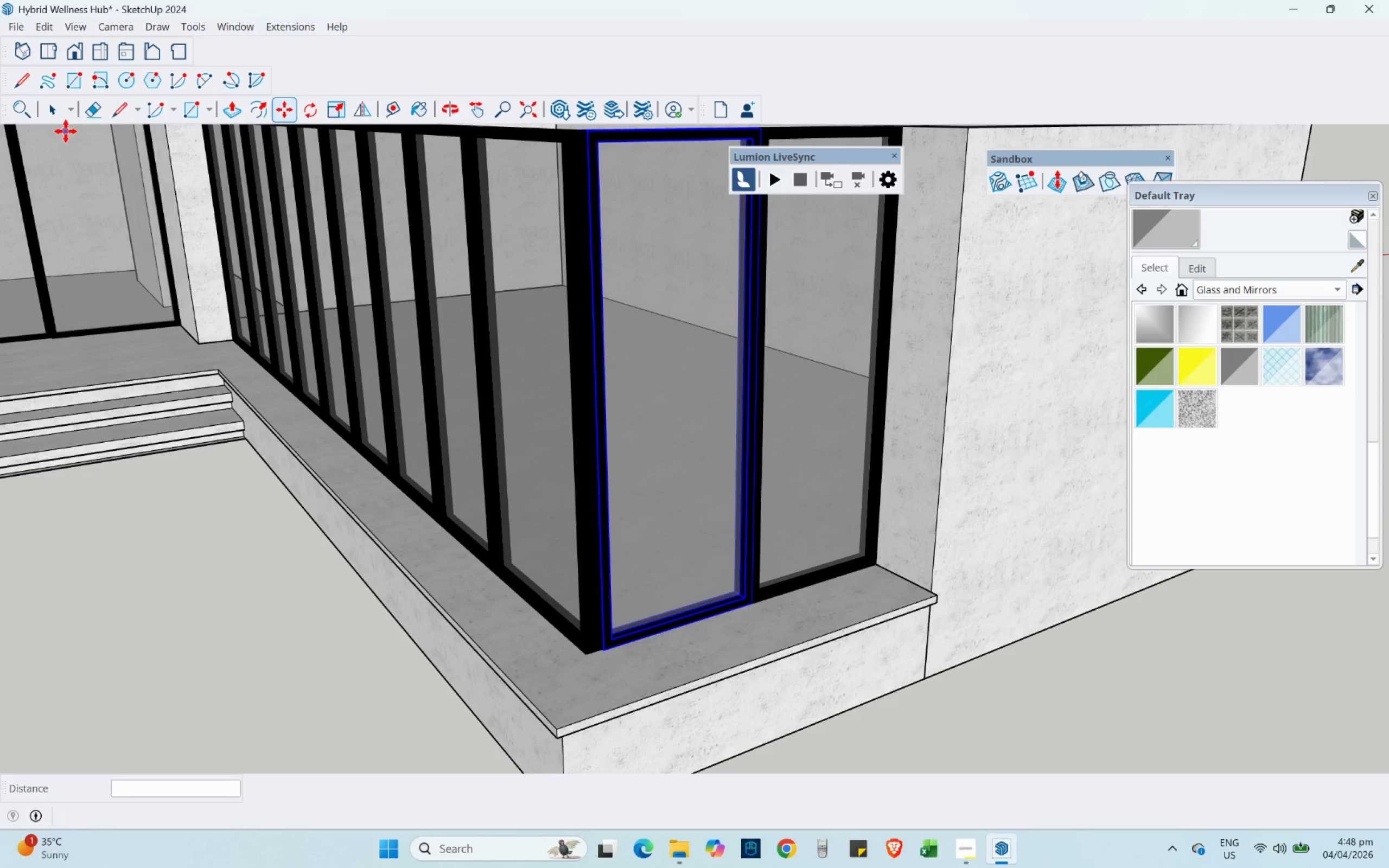 
left_click([52, 115])
 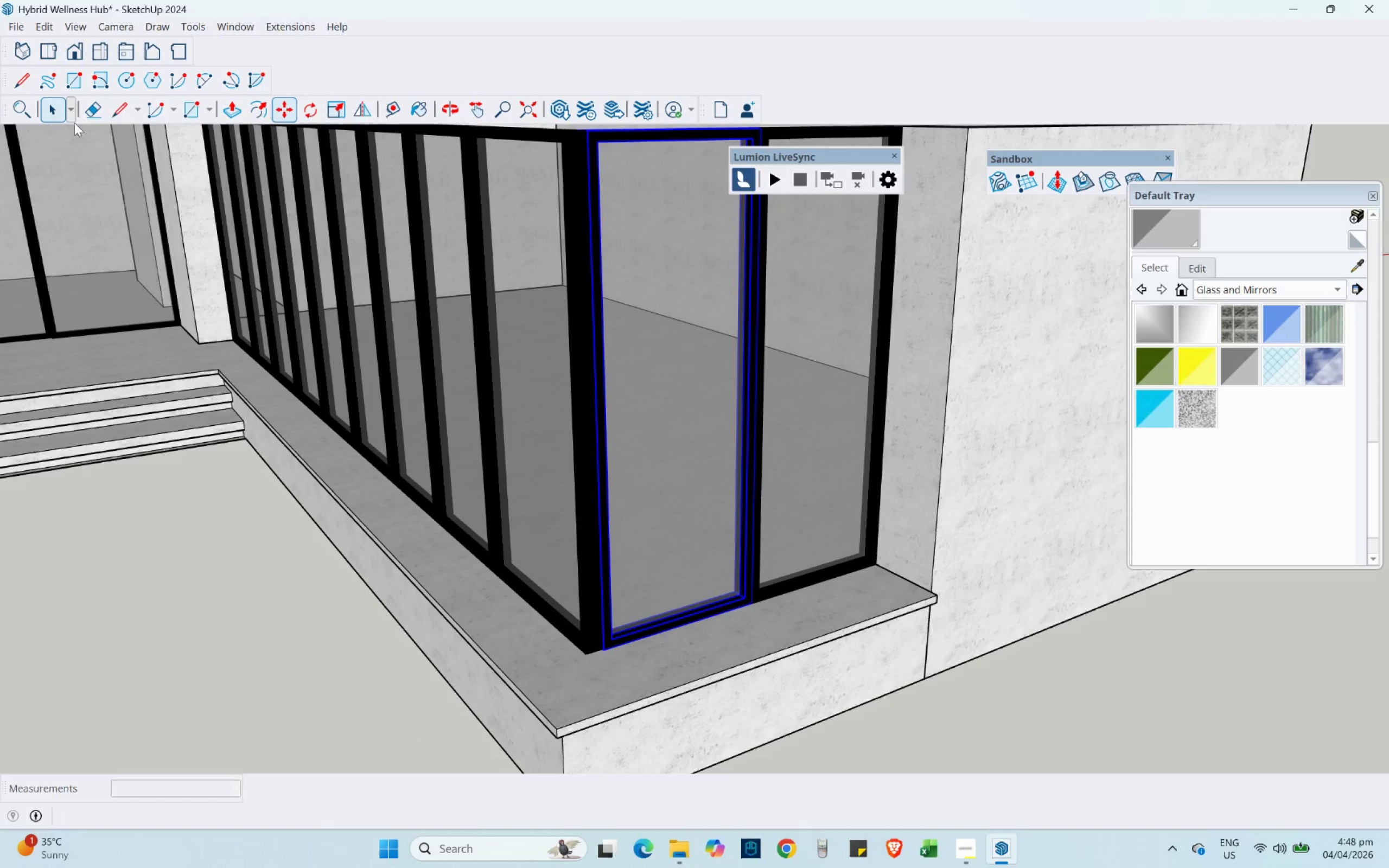 
scroll: coordinate [587, 302], scroll_direction: down, amount: 5.0
 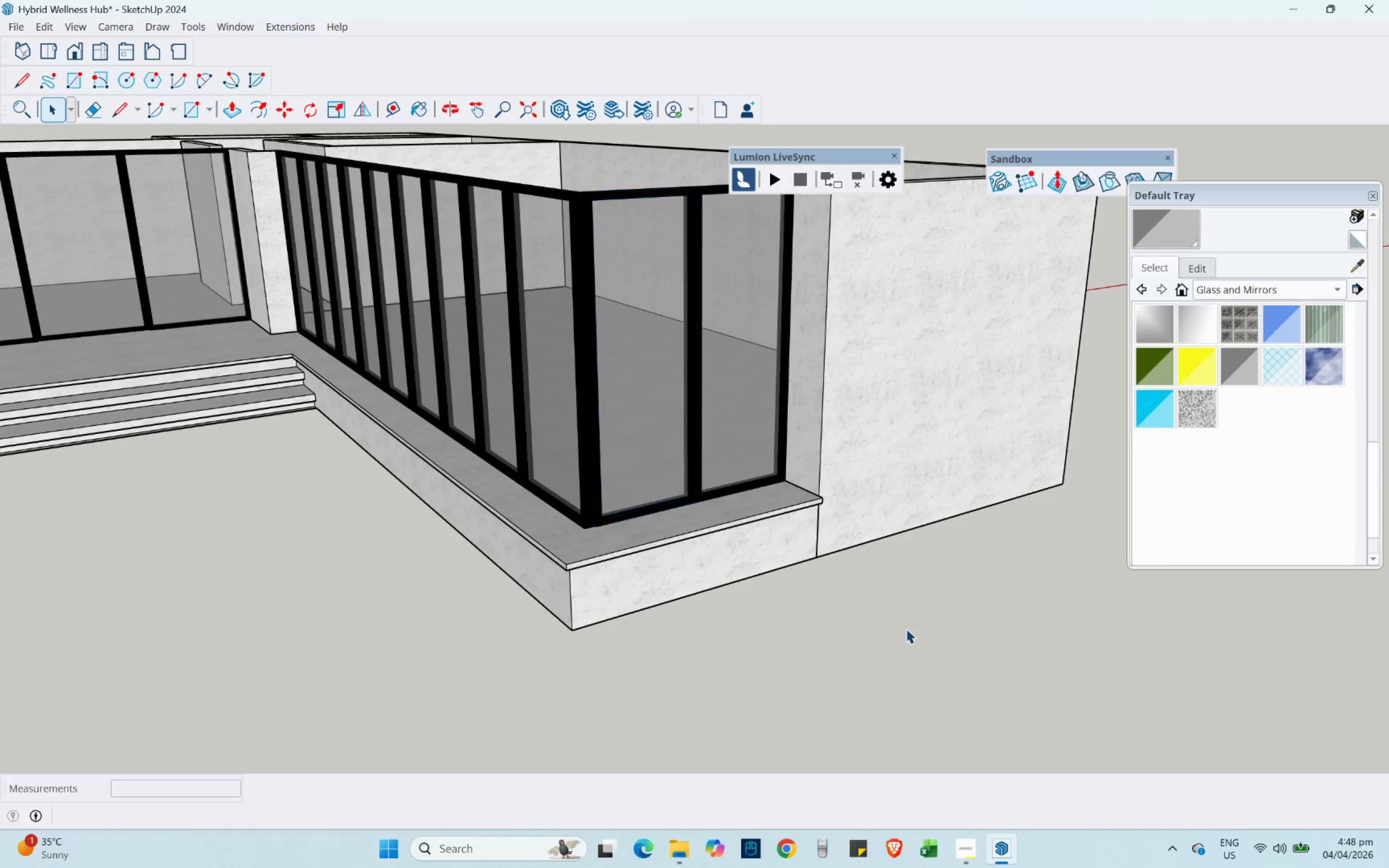 
hold_key(key=ShiftLeft, duration=0.38)
 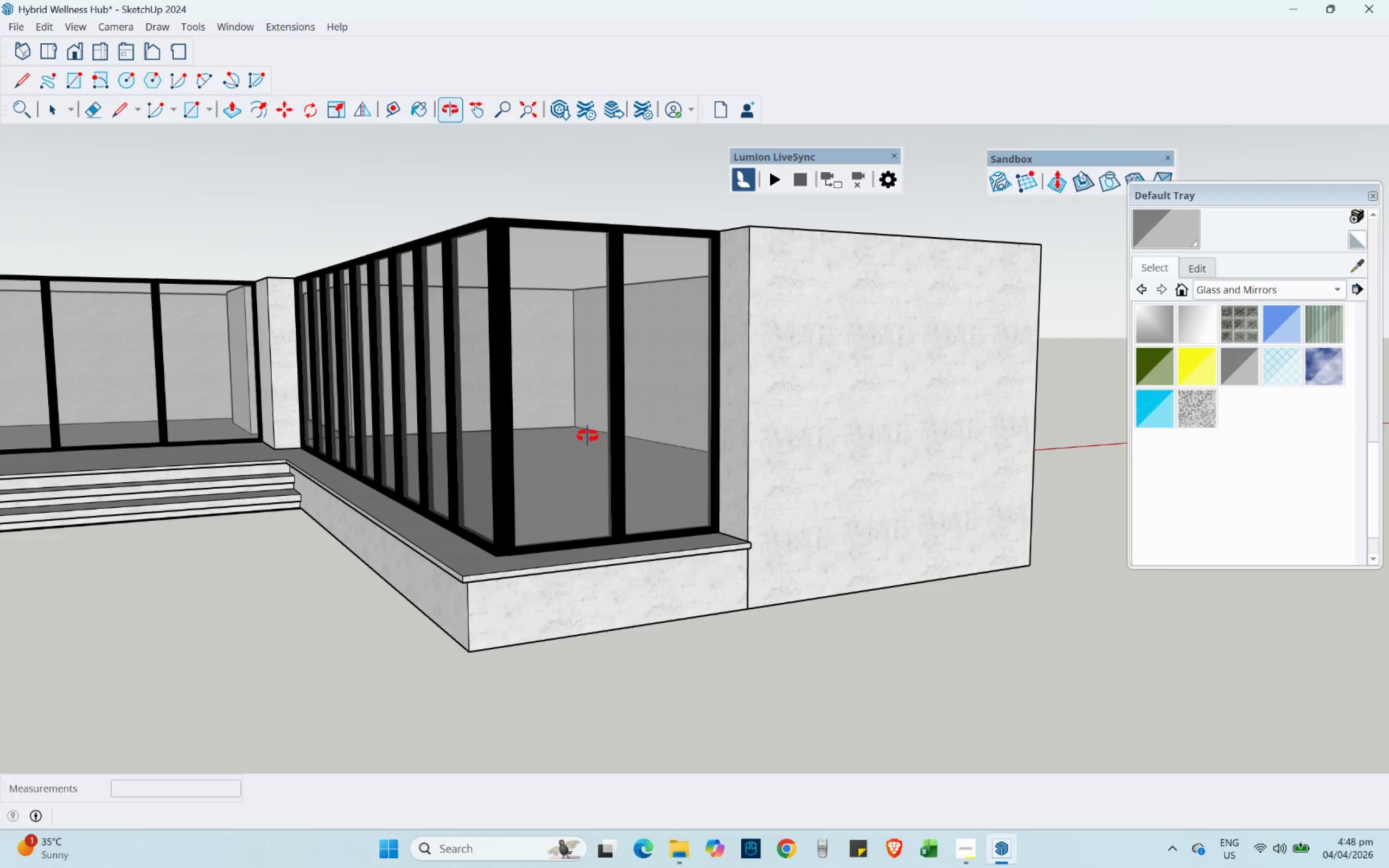 
hold_key(key=ShiftLeft, duration=0.56)
 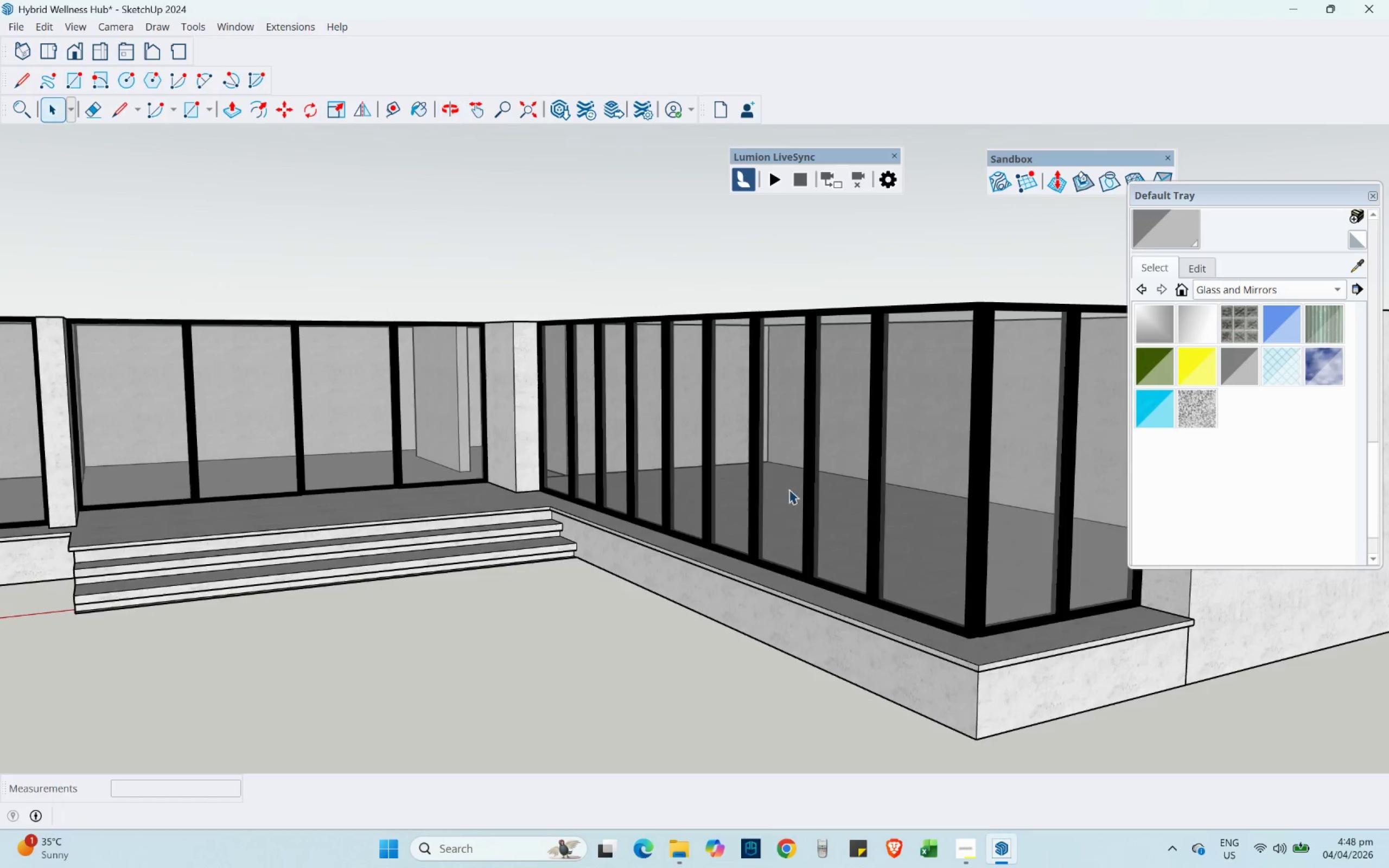 
scroll: coordinate [788, 489], scroll_direction: down, amount: 4.0
 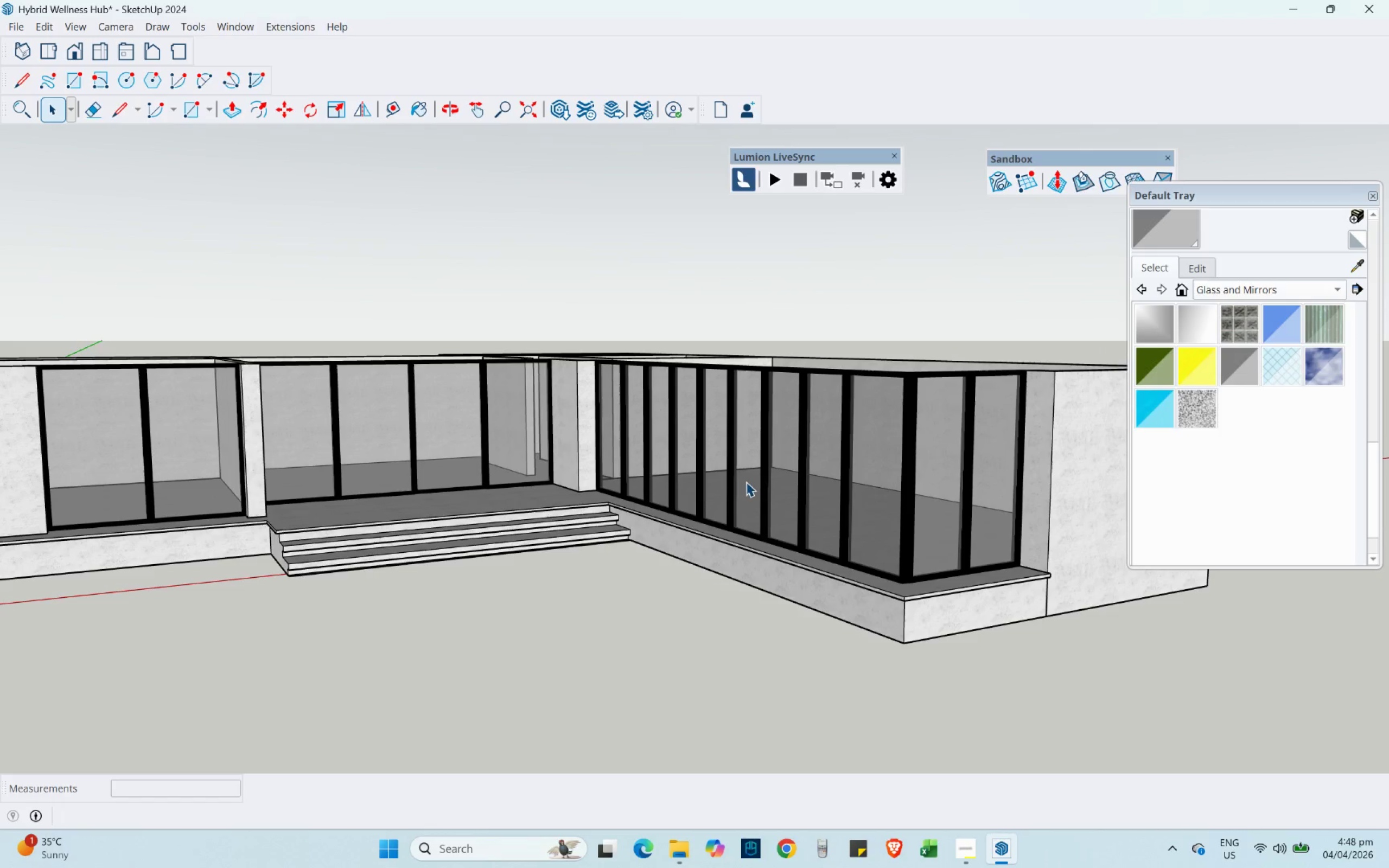 
hold_key(key=ShiftLeft, duration=0.59)
 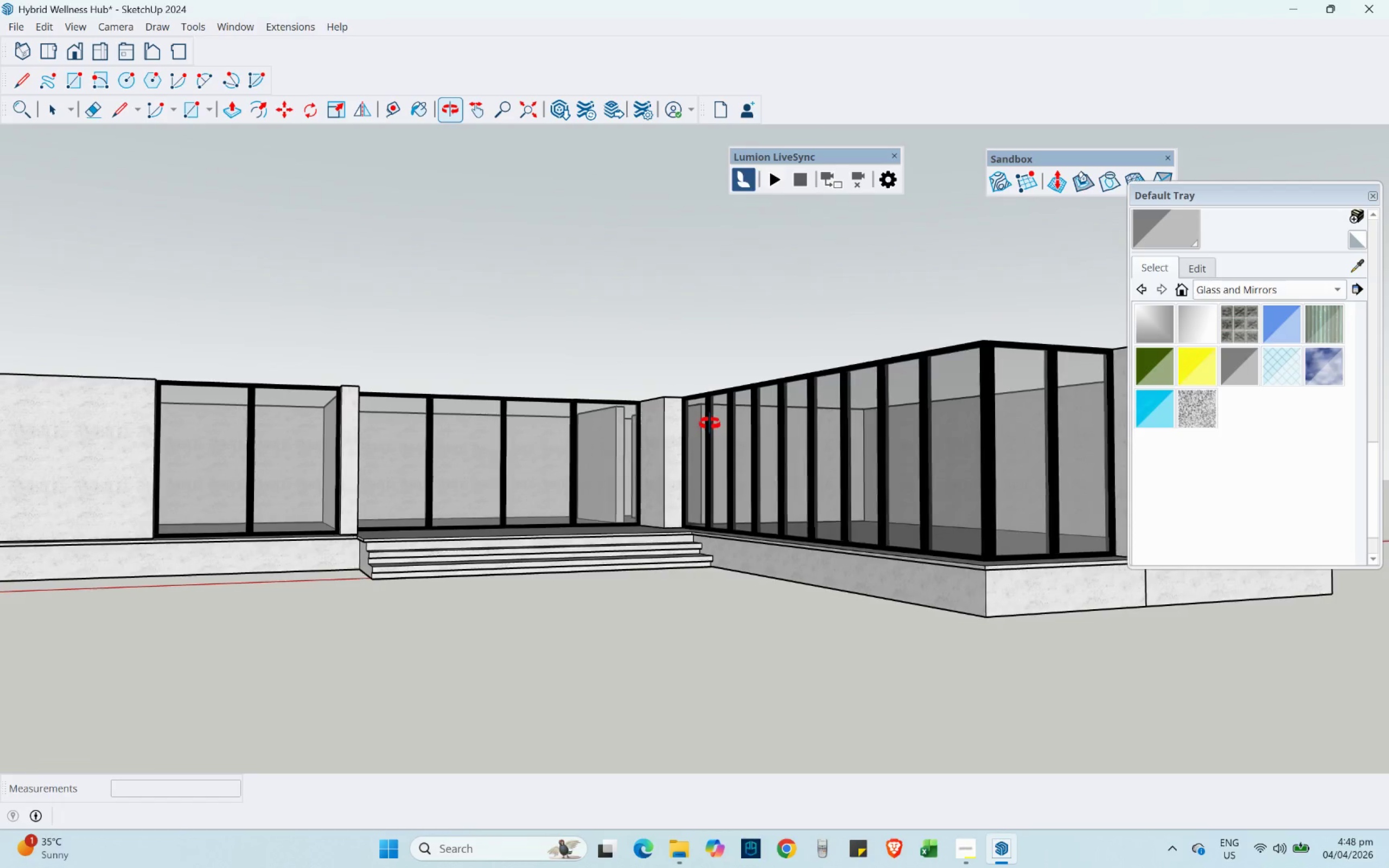 
hold_key(key=ShiftLeft, duration=0.38)
 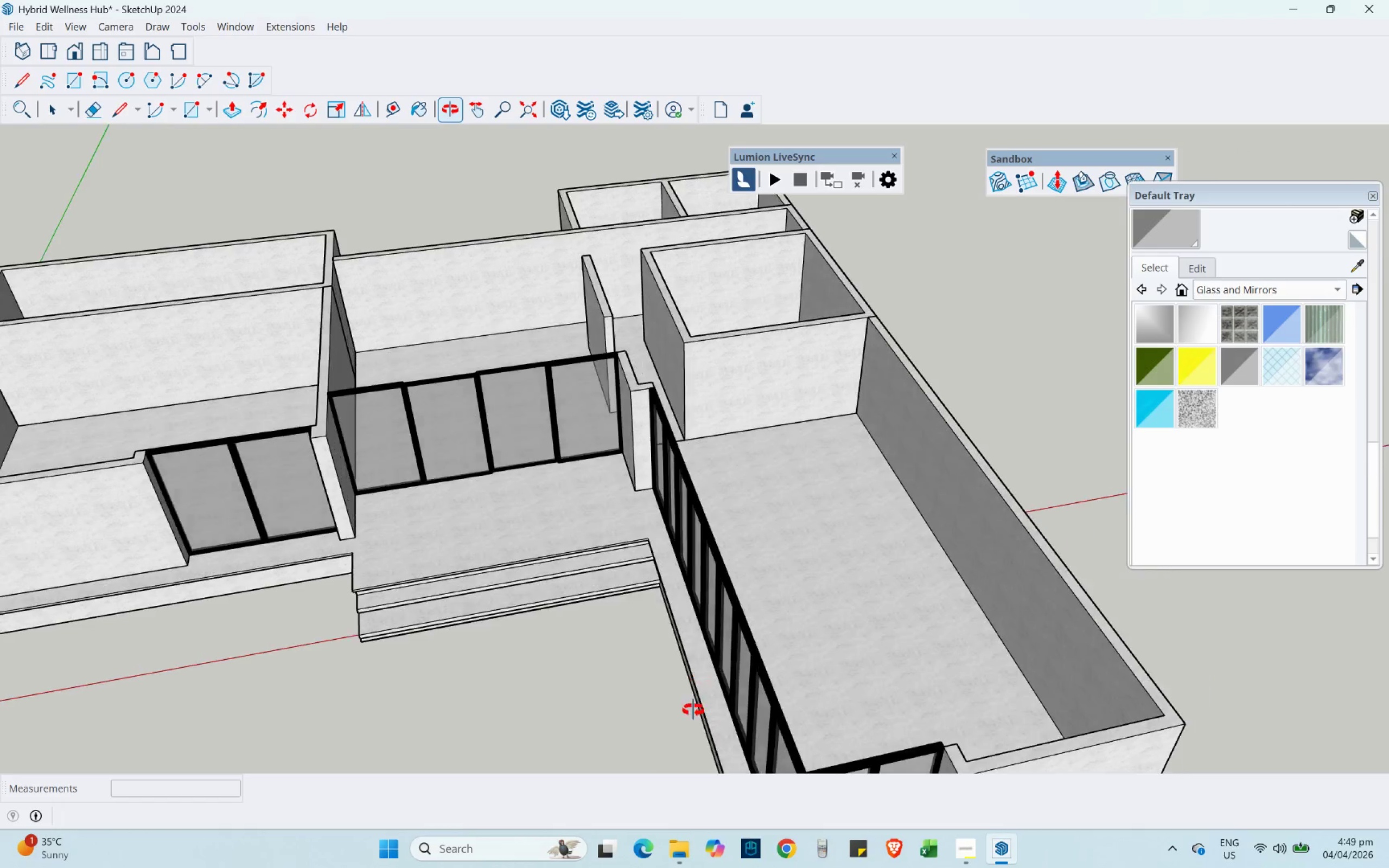 
key(Control+ControlLeft)
 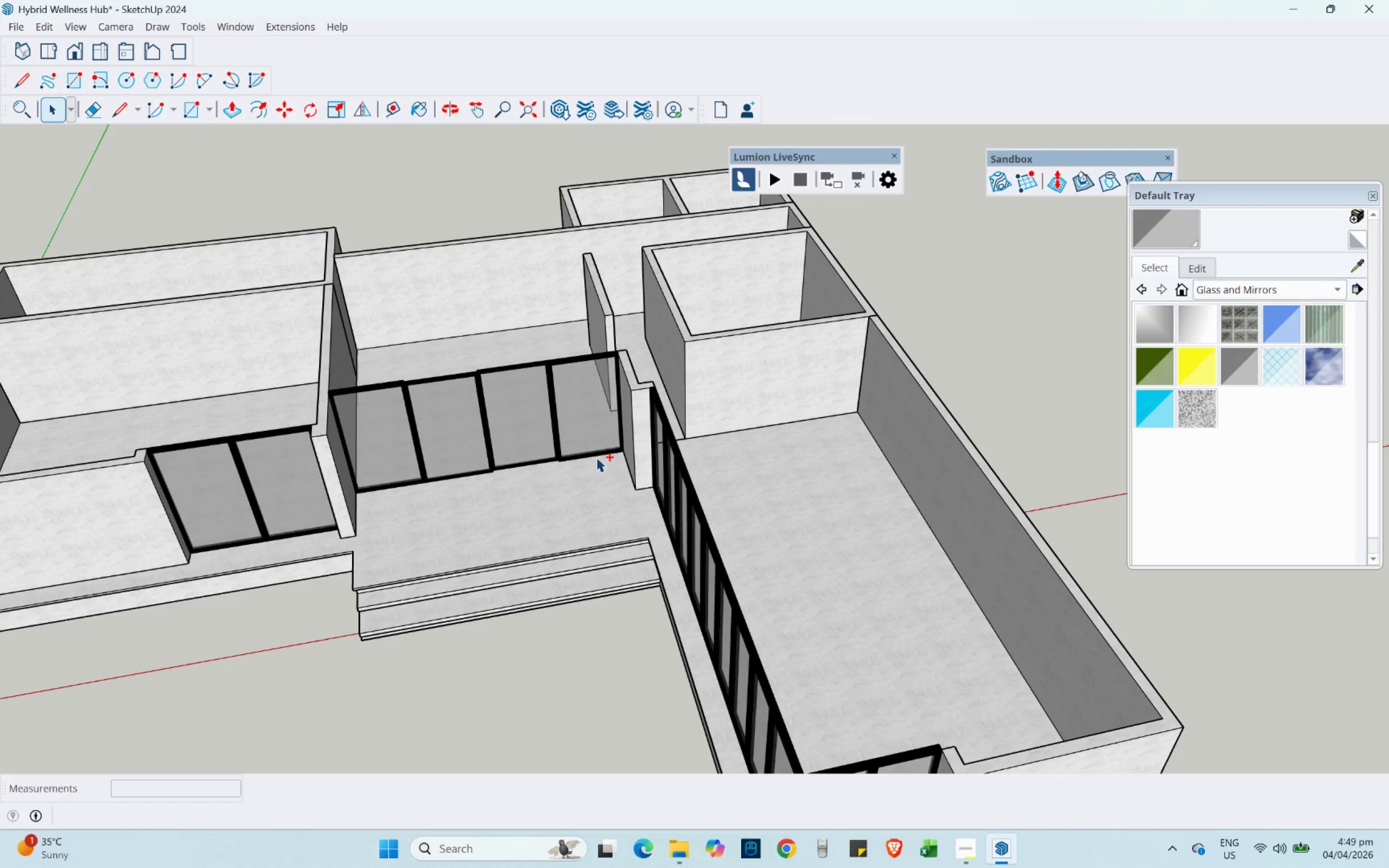 
key(Control+S)
 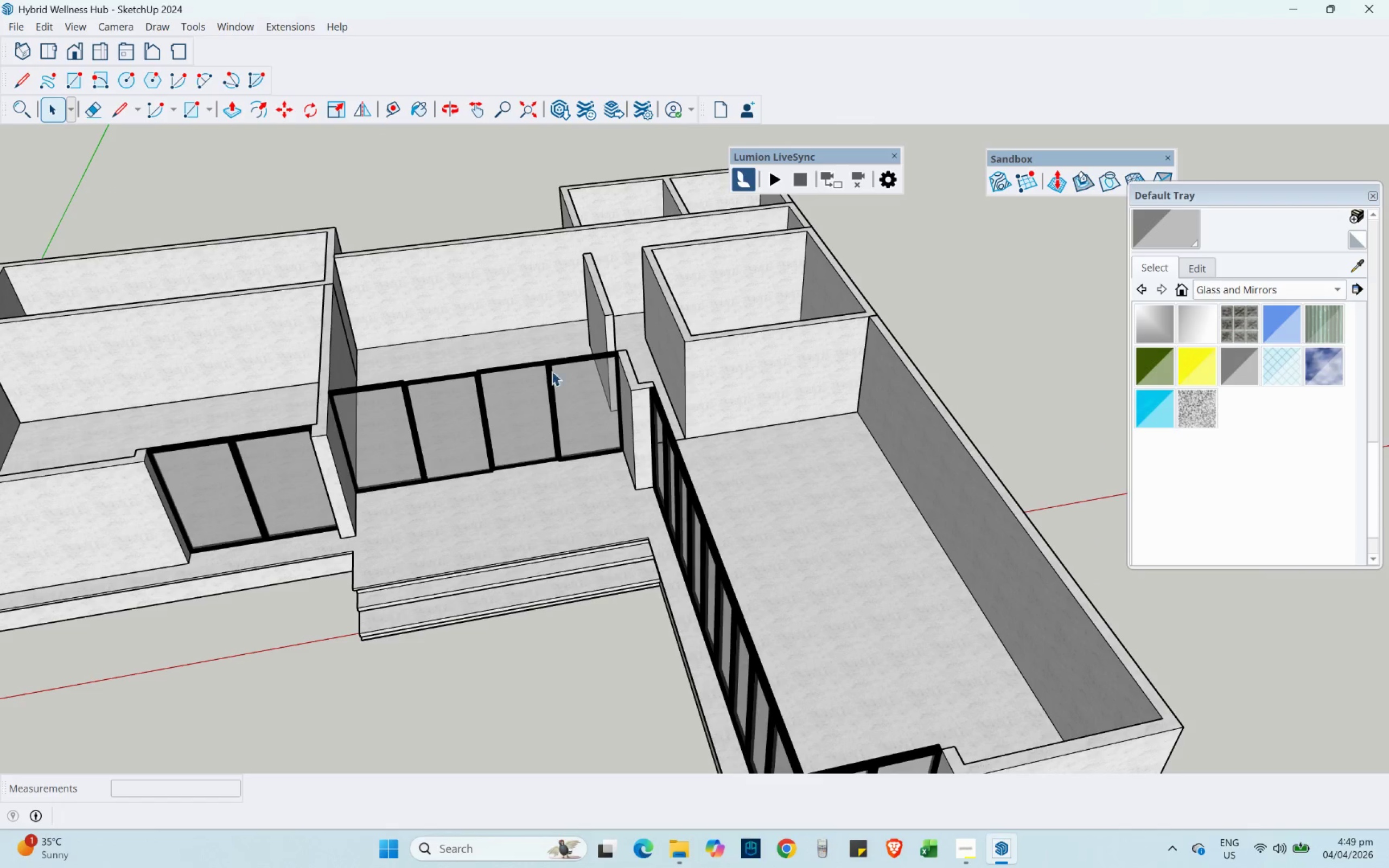 
hold_key(key=ShiftLeft, duration=0.33)
 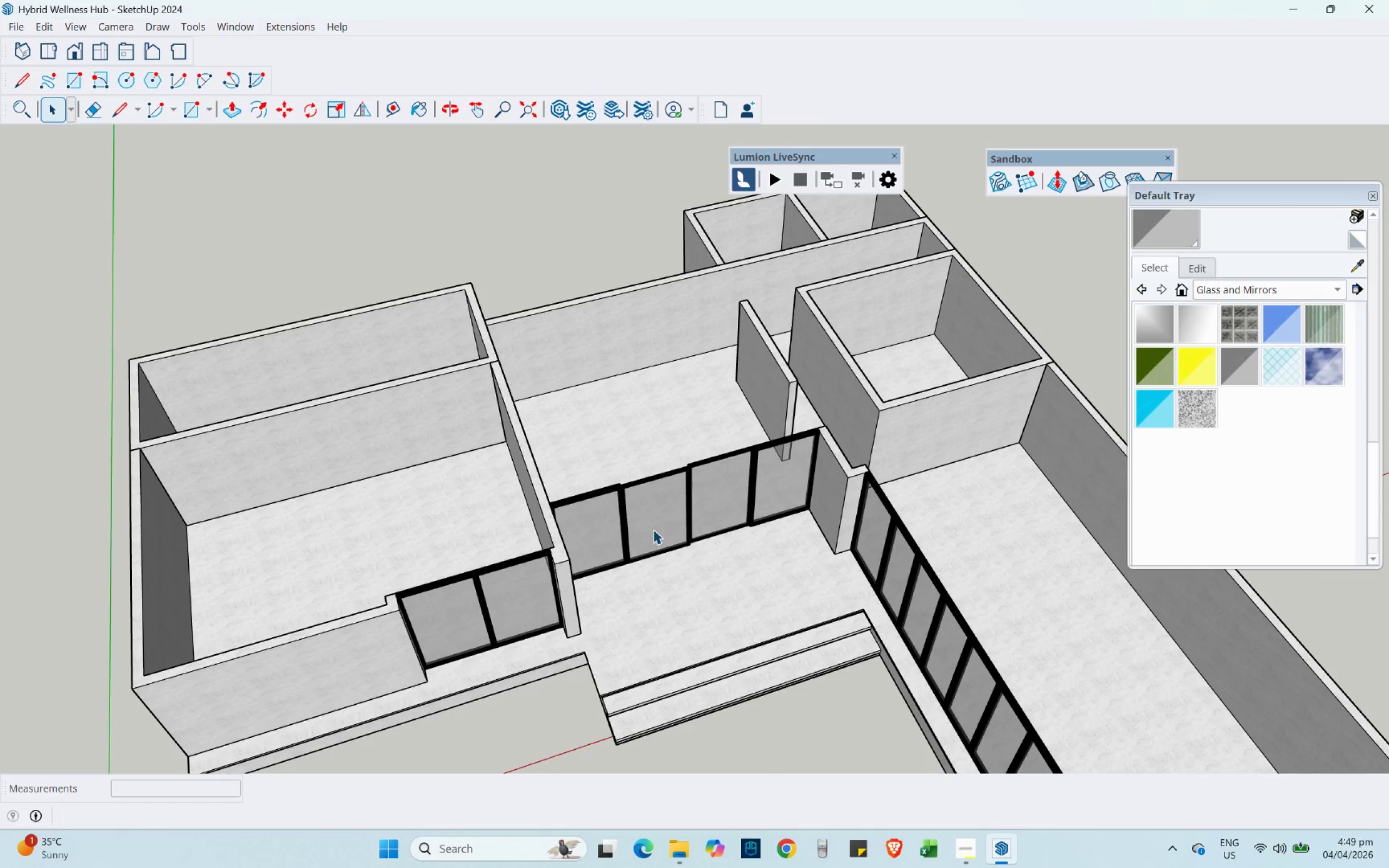 
scroll: coordinate [588, 424], scroll_direction: down, amount: 2.0
 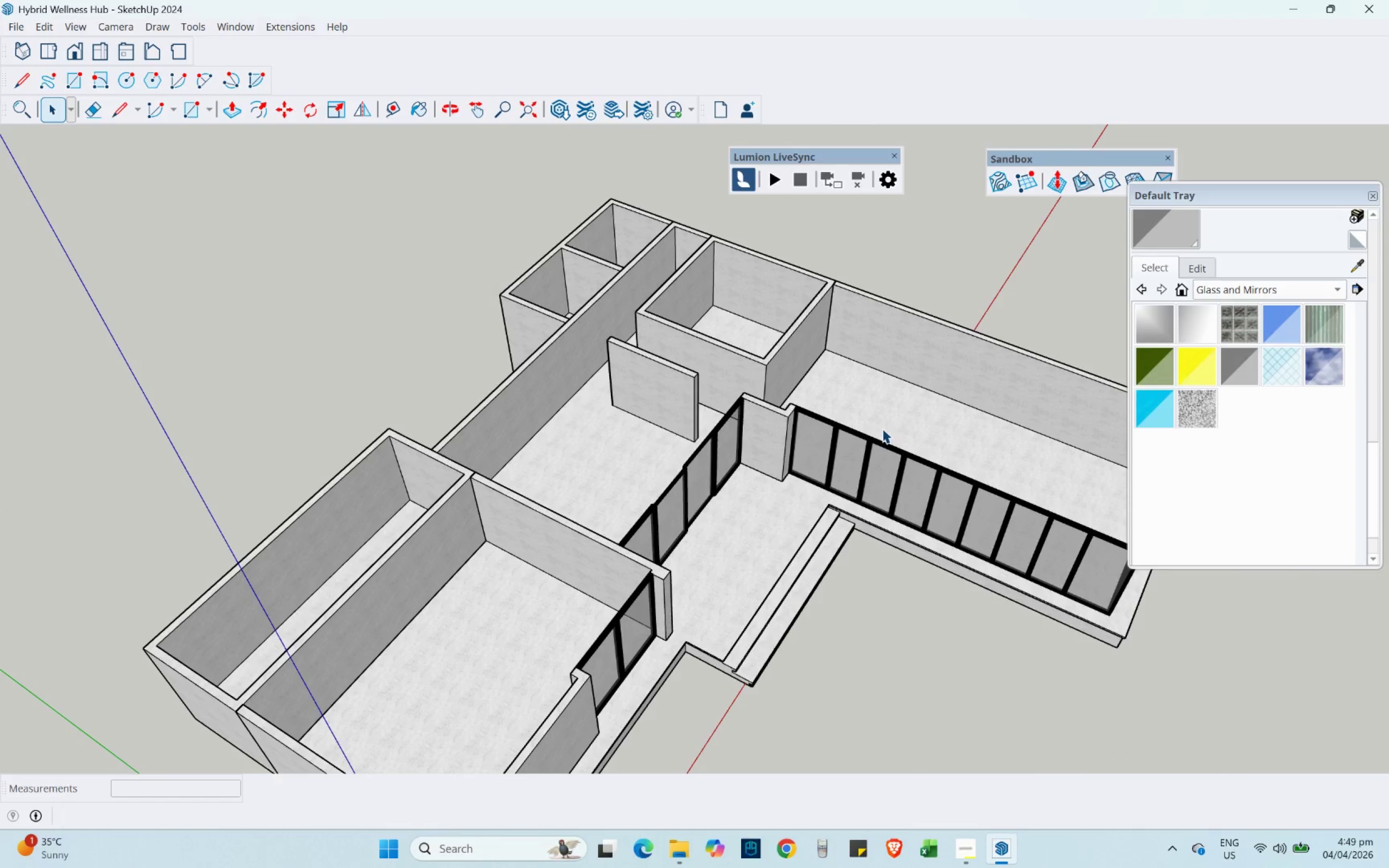 
wait(7.7)
 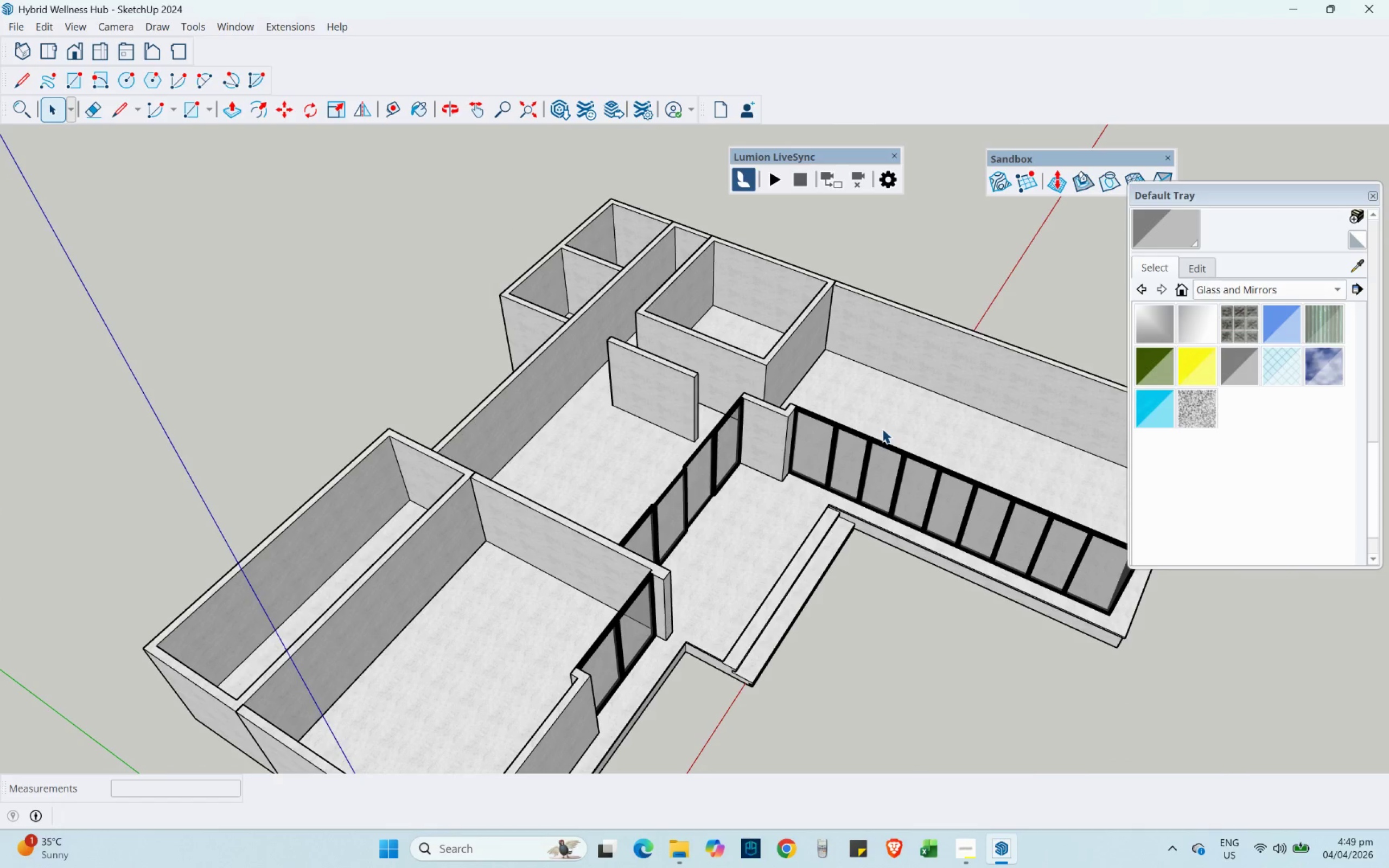 
scroll: coordinate [792, 435], scroll_direction: up, amount: 3.0
 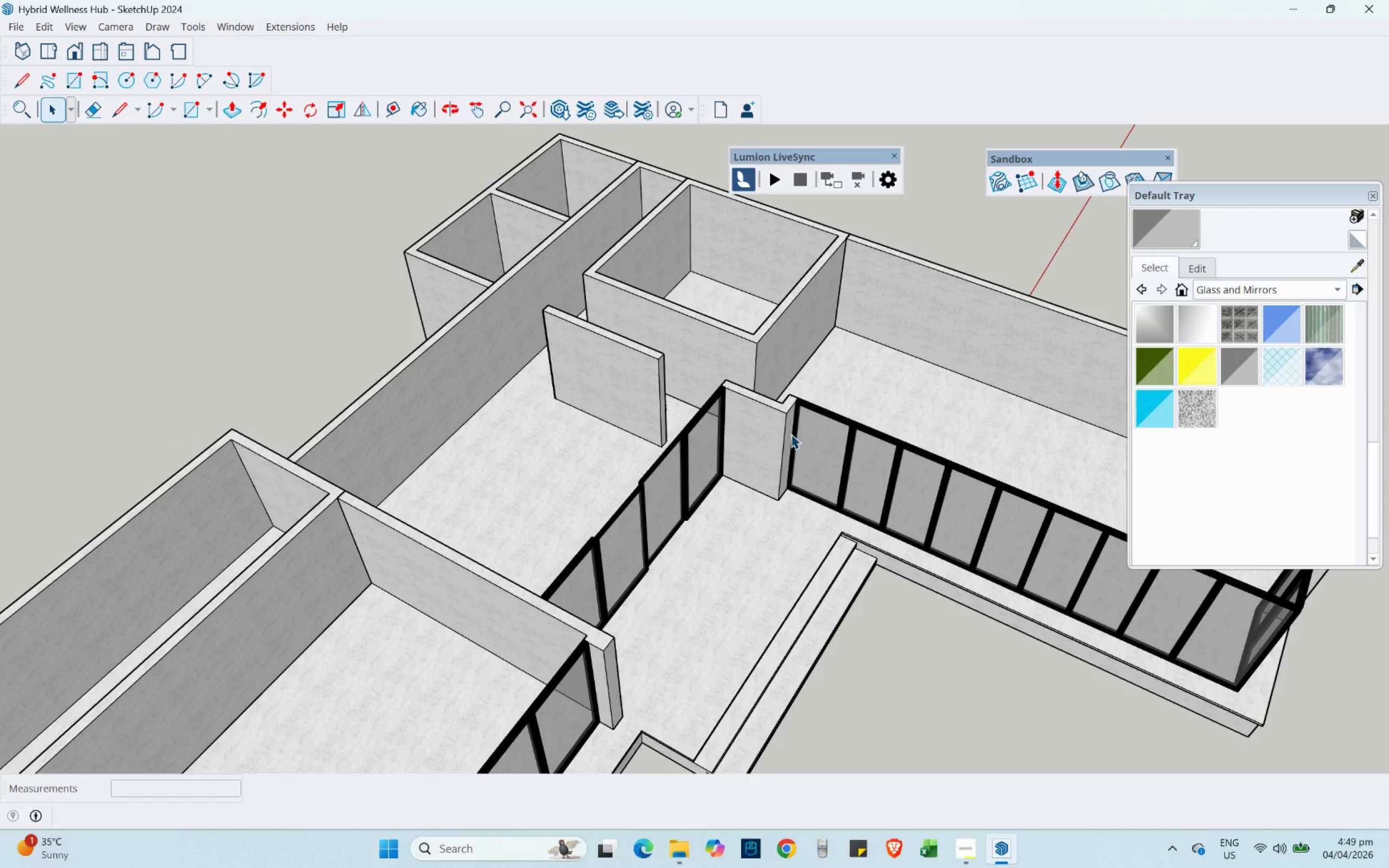 
wait(6.46)
 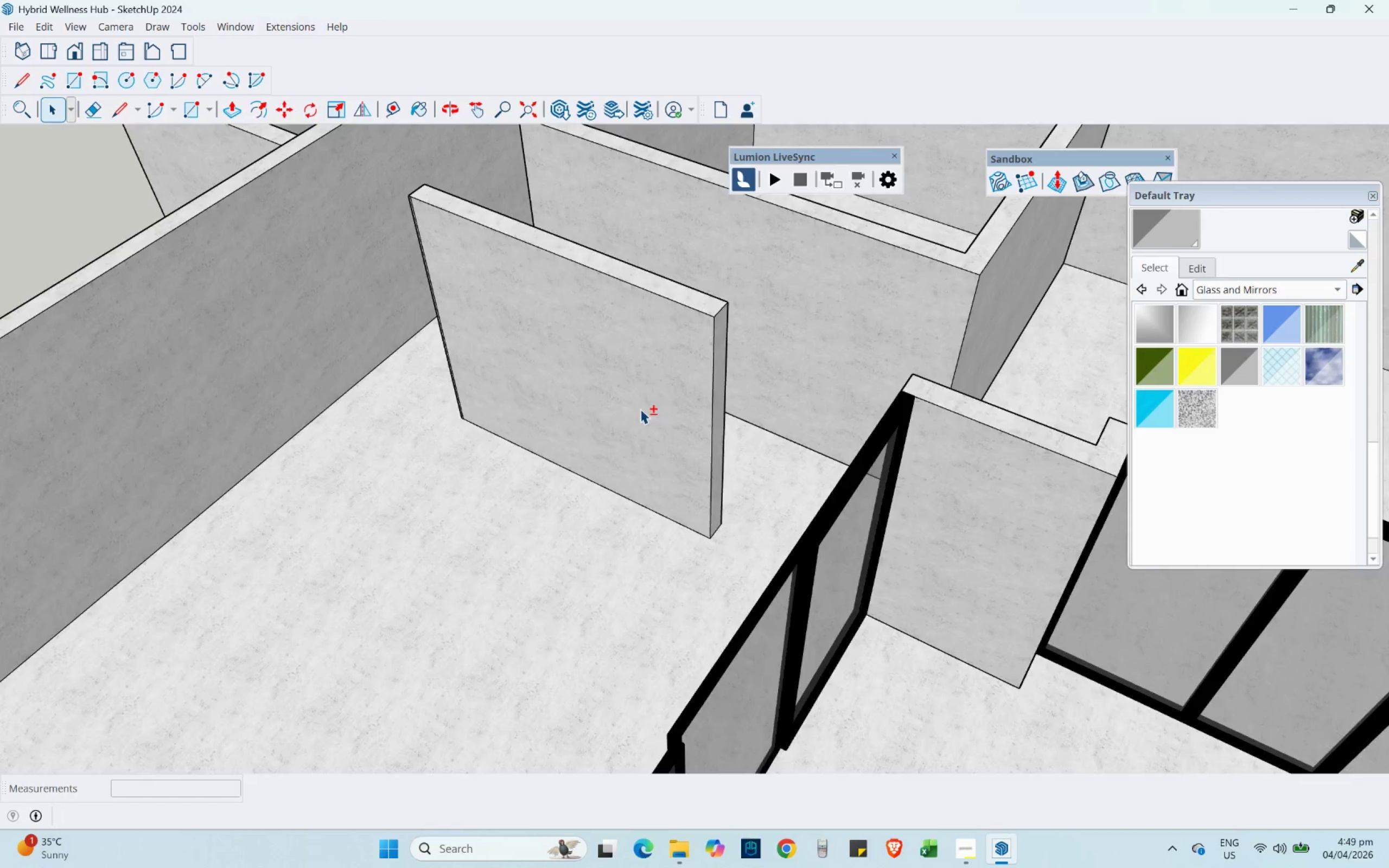 
key(Shift+ShiftLeft)
 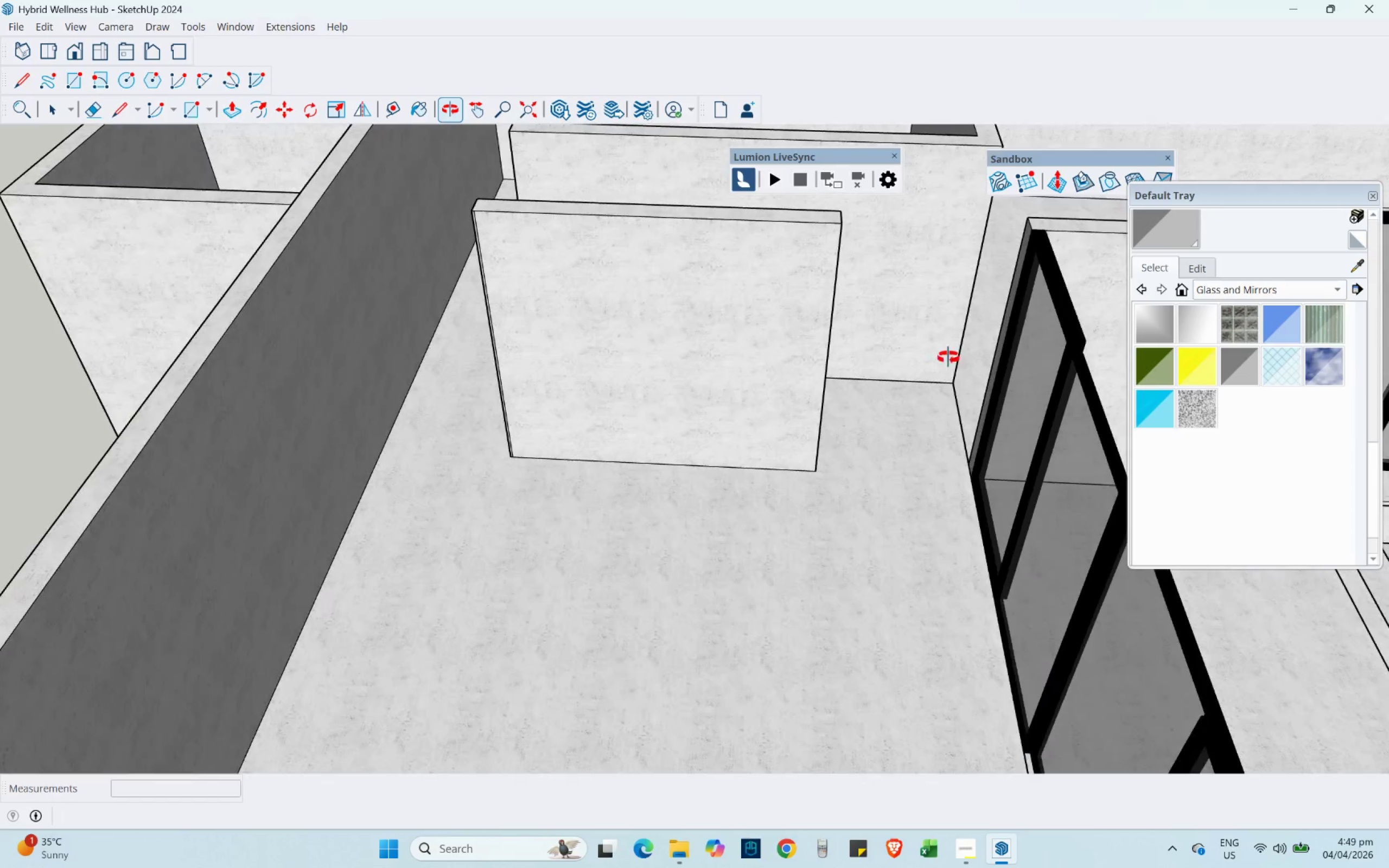 
scroll: coordinate [623, 385], scroll_direction: up, amount: 9.0
 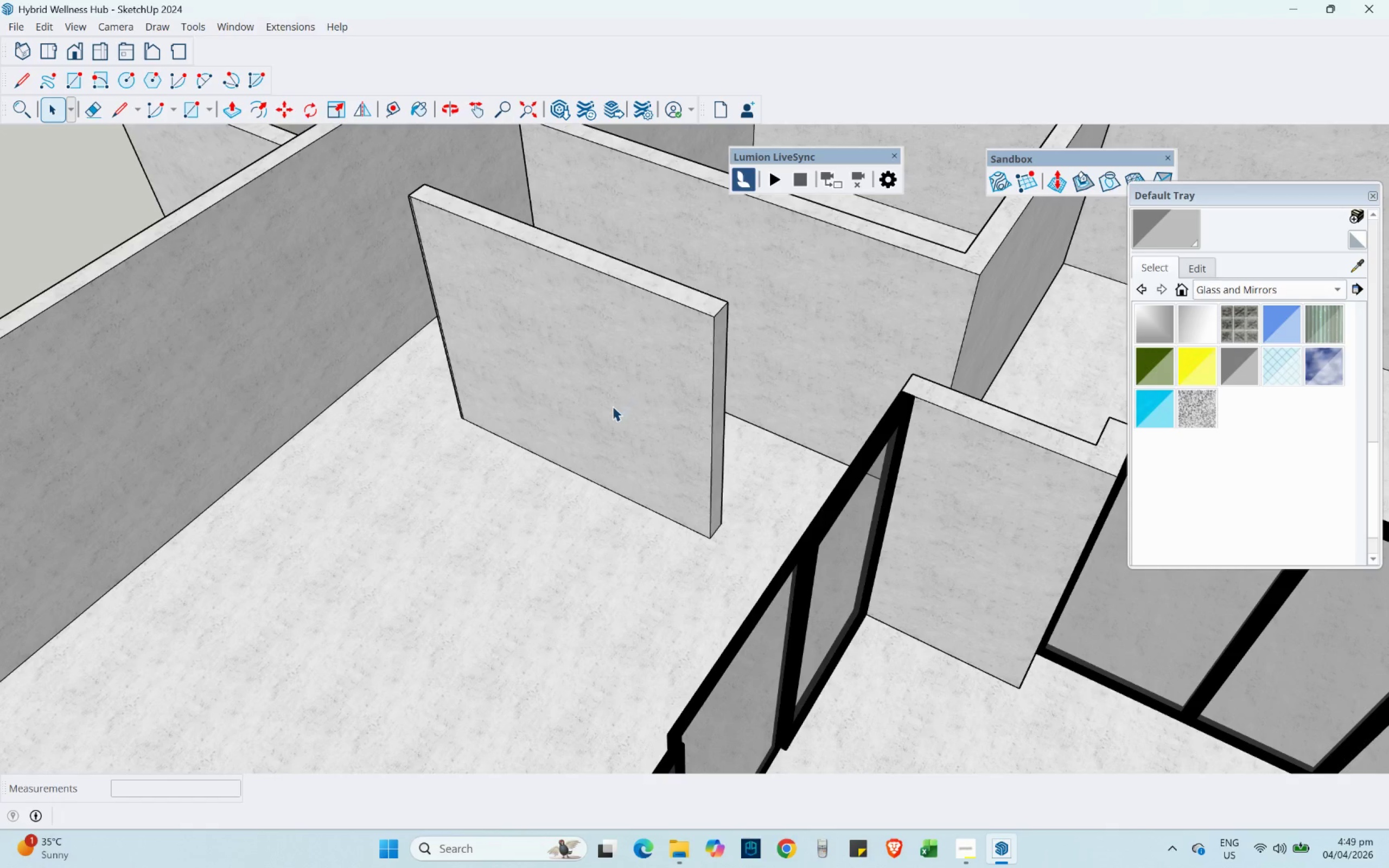 
double_click([565, 216])
 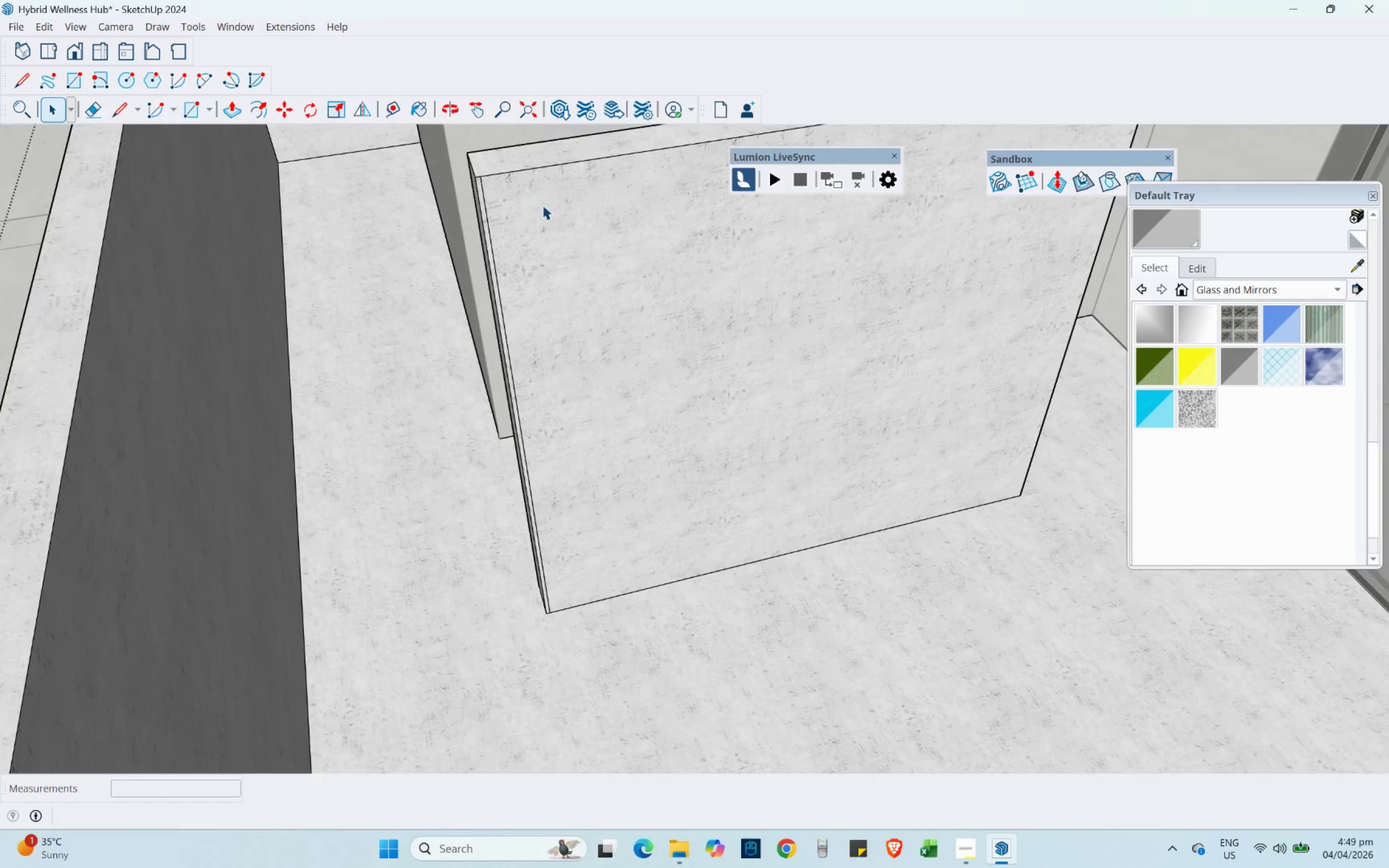 
scroll: coordinate [500, 201], scroll_direction: up, amount: 9.0
 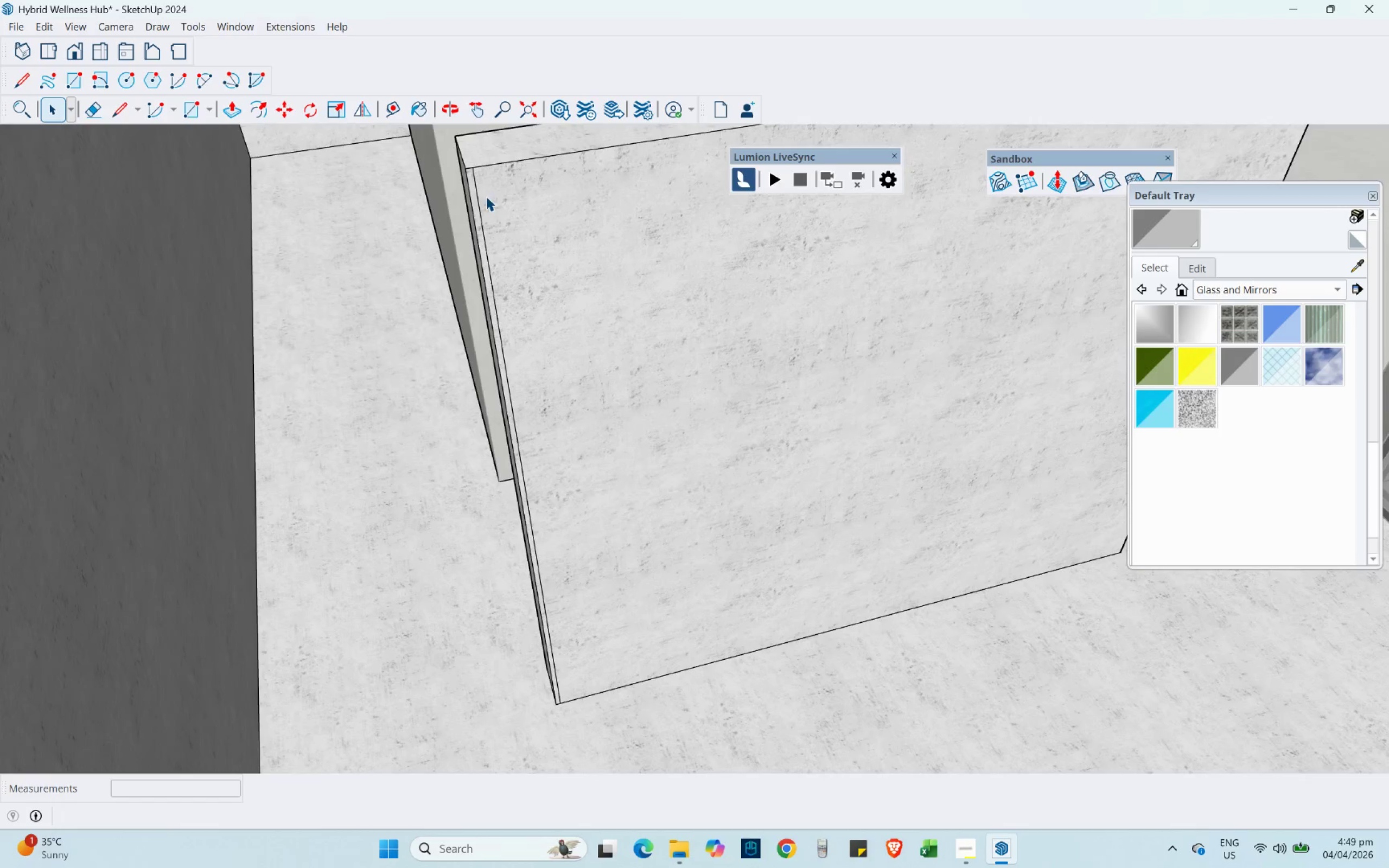 
left_click([475, 189])
 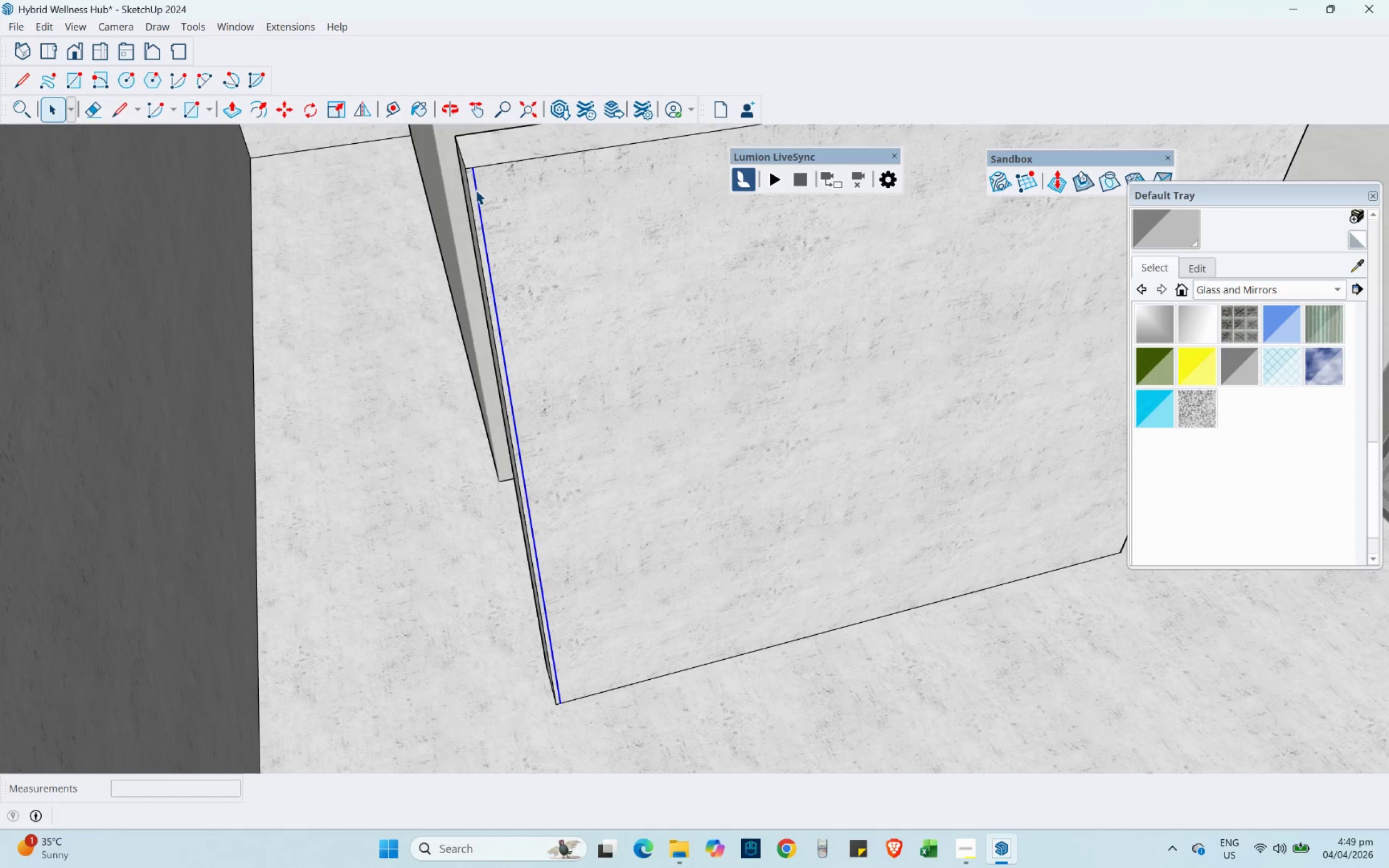 
key(Delete)
 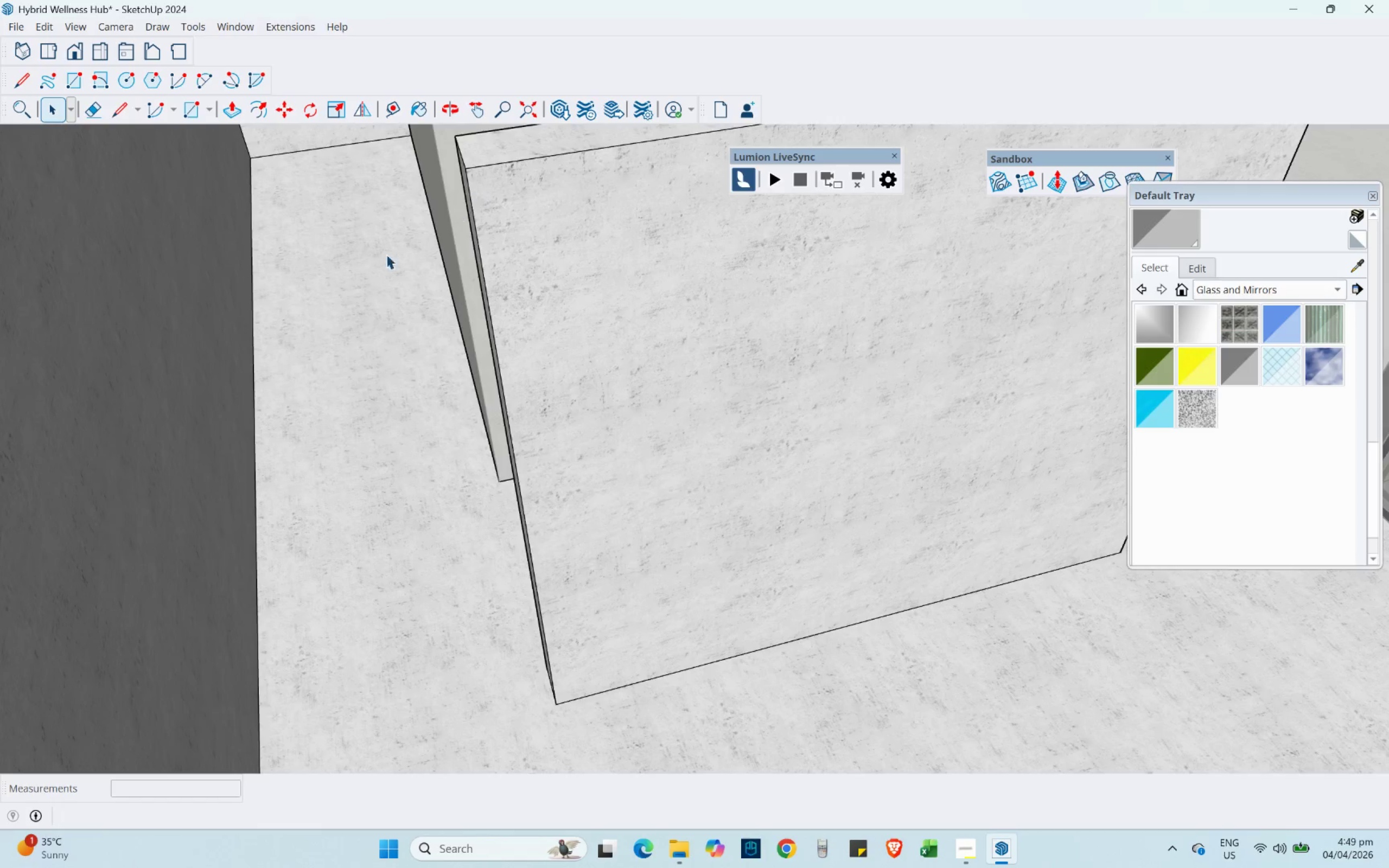 
scroll: coordinate [531, 515], scroll_direction: down, amount: 16.0
 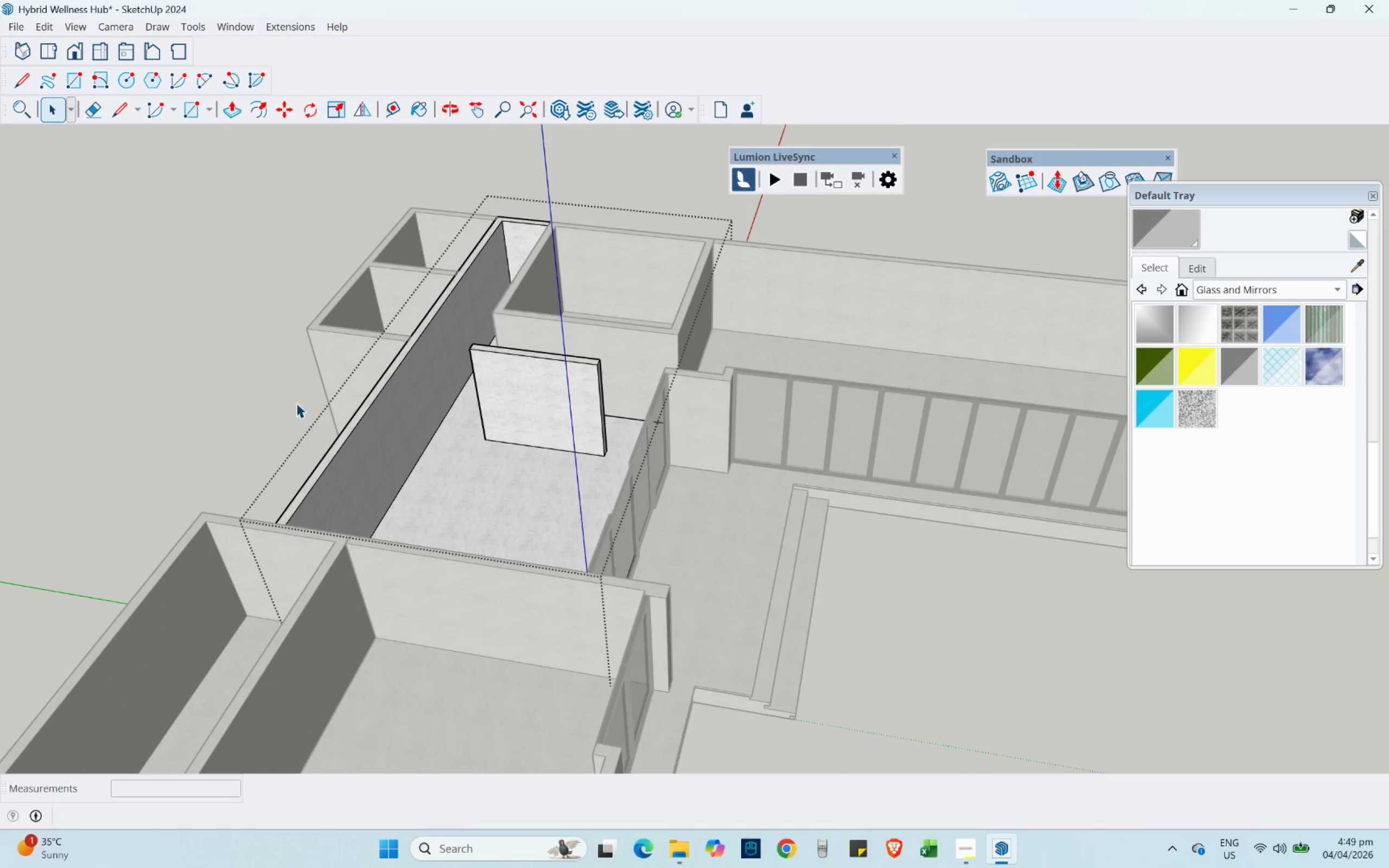 
scroll: coordinate [290, 398], scroll_direction: up, amount: 6.0
 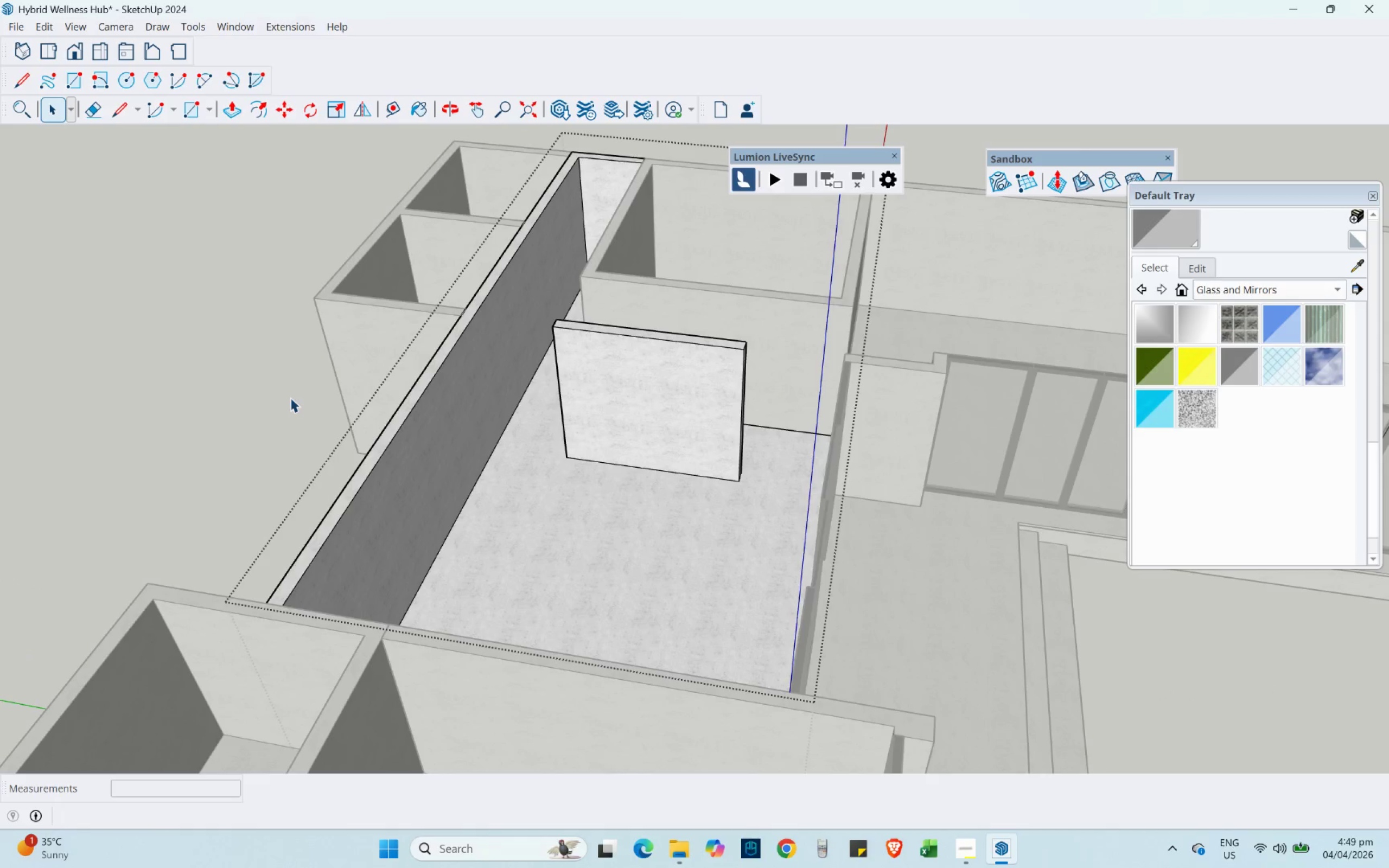 
left_click([243, 494])
 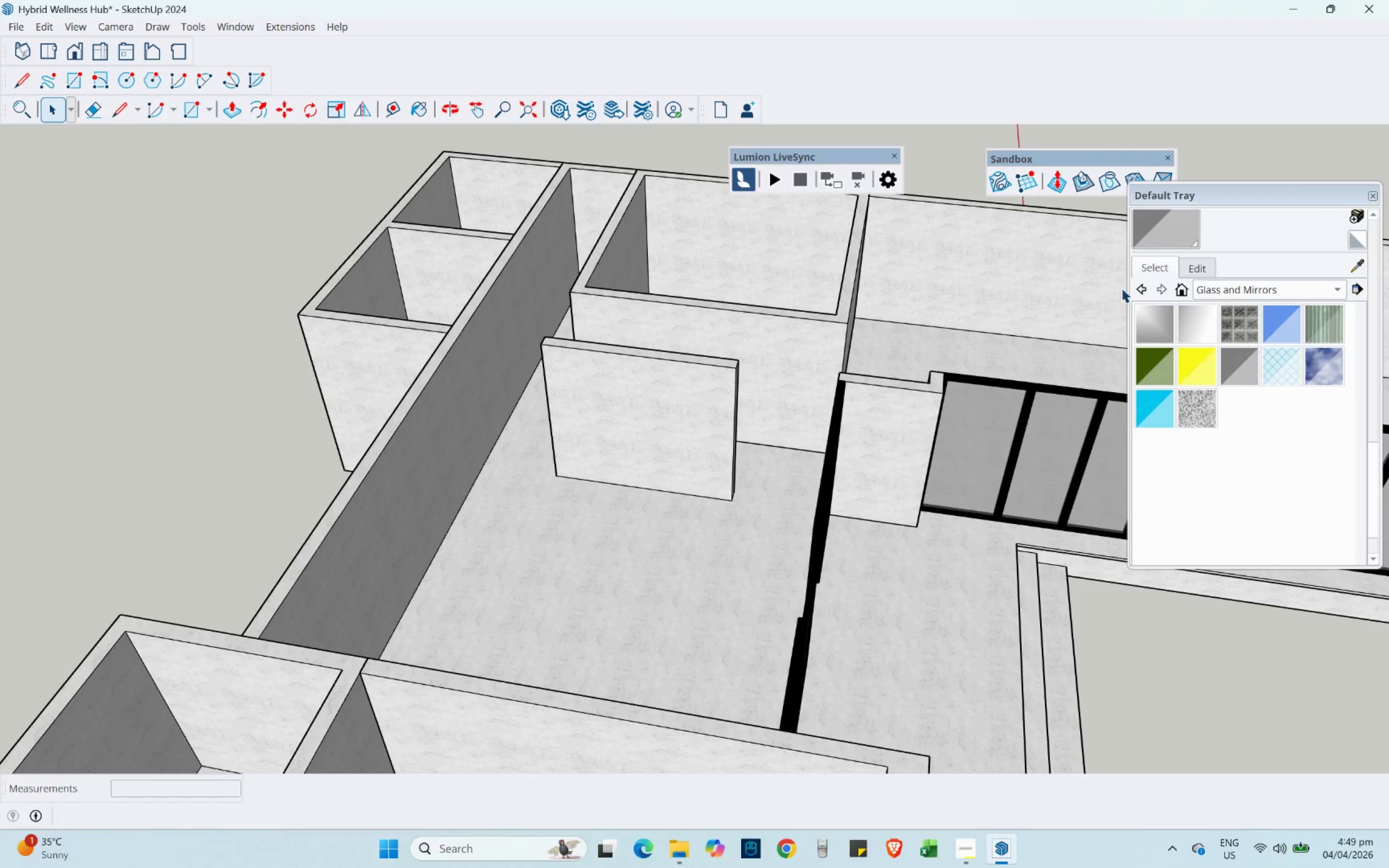 
scroll: coordinate [796, 294], scroll_direction: none, amount: 0.0
 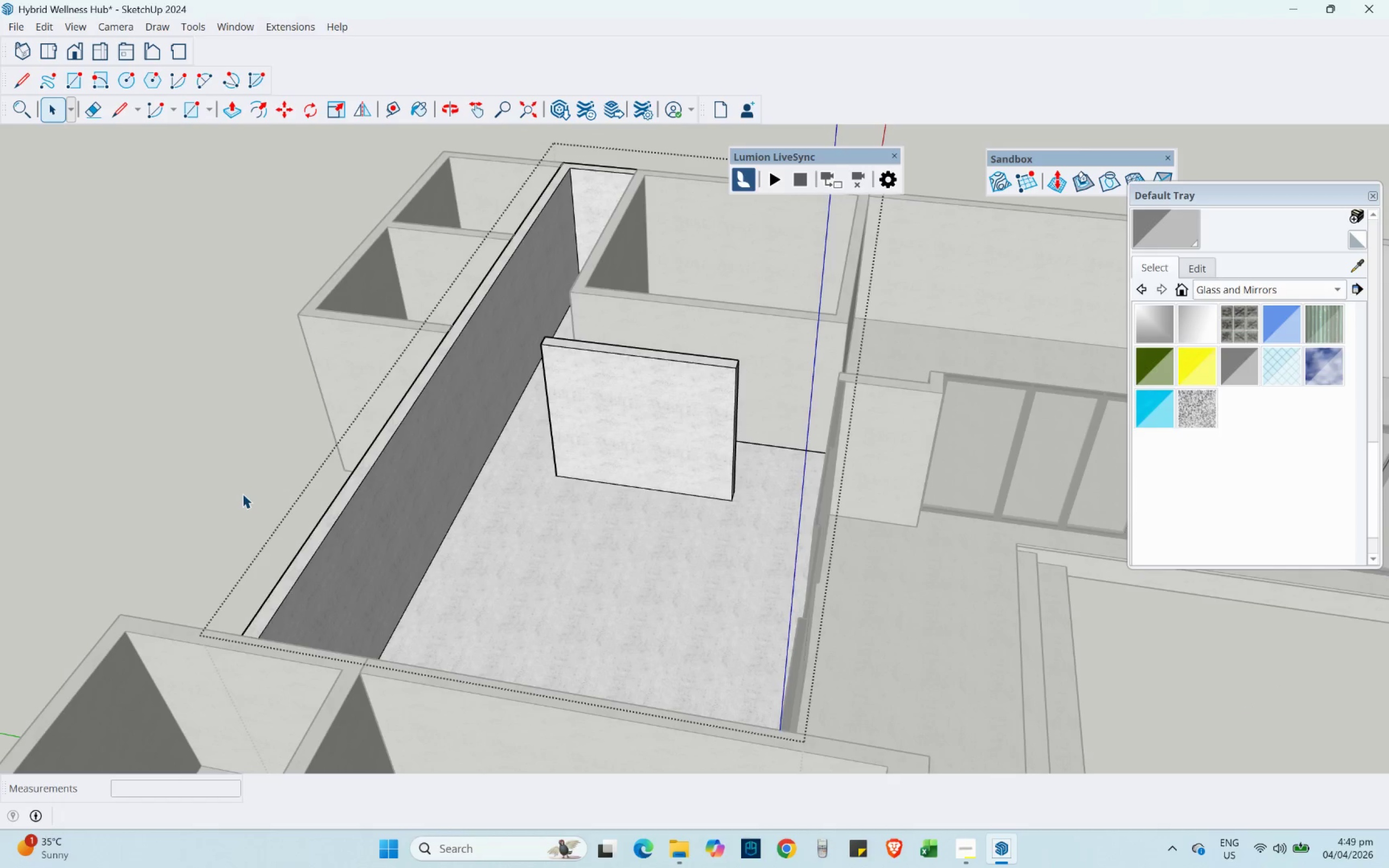 
scroll: coordinate [1234, 249], scroll_direction: up, amount: 24.0
 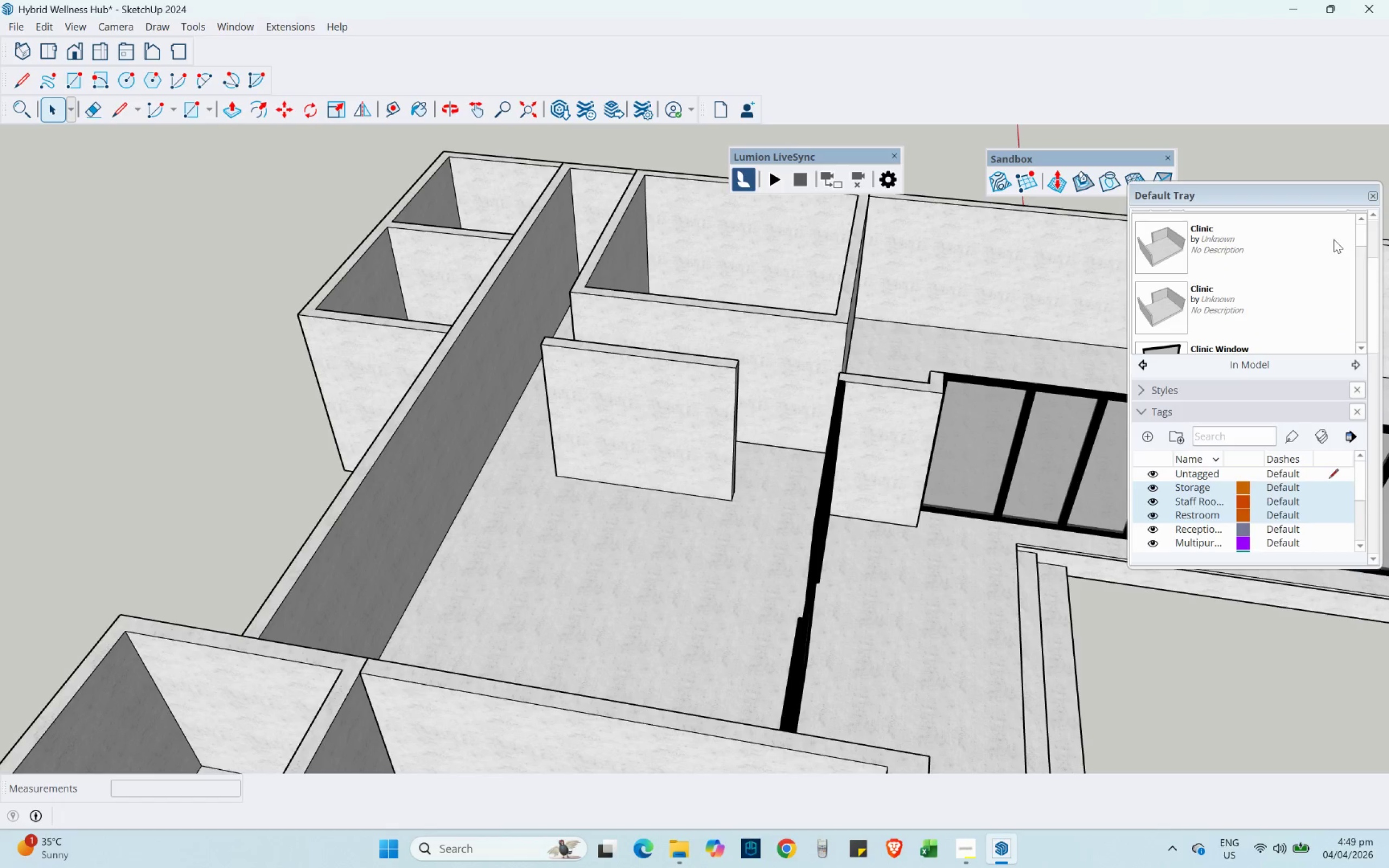 
left_click_drag(start_coordinate=[1365, 227], to_coordinate=[1365, 207])
 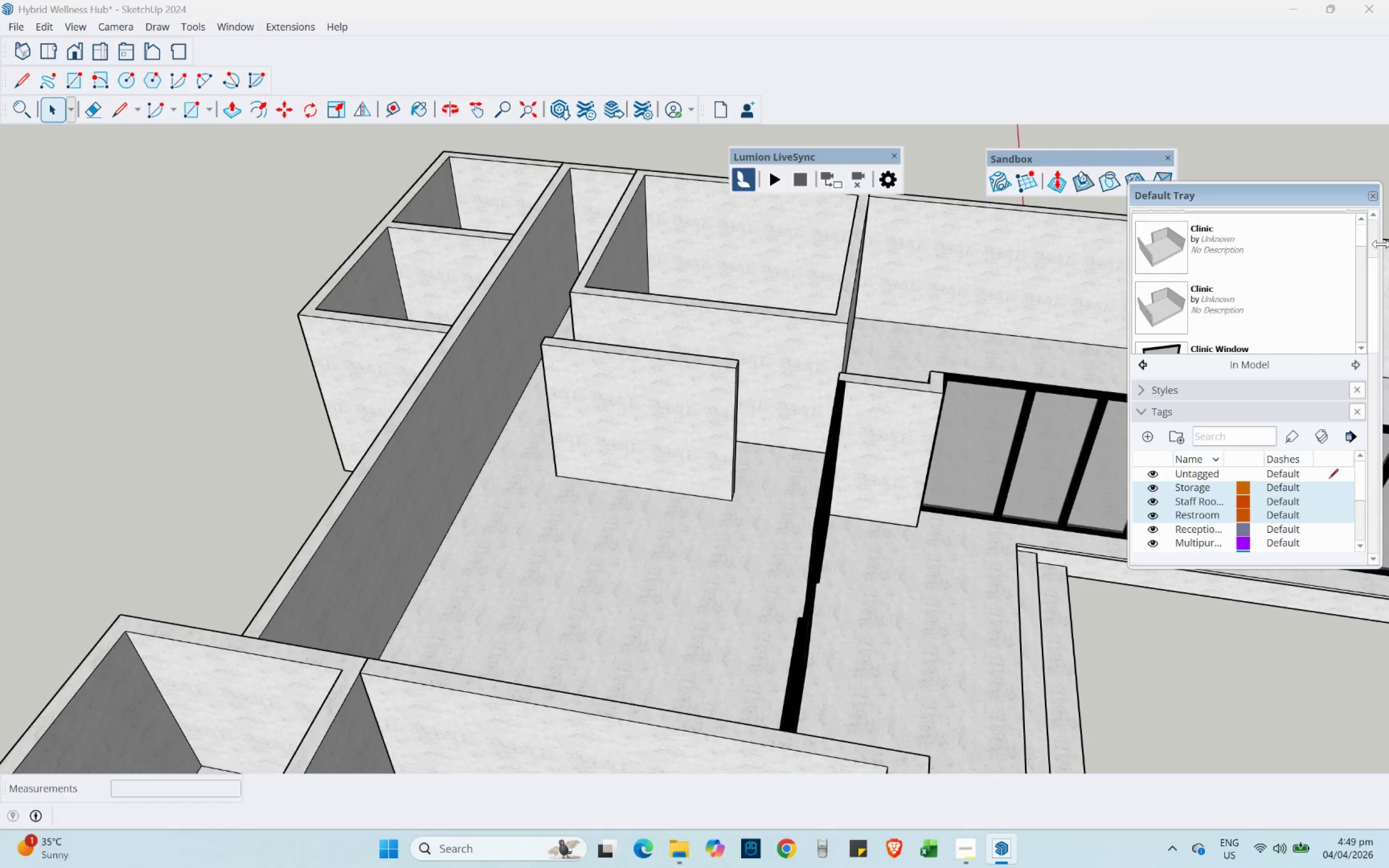 
left_click_drag(start_coordinate=[1381, 244], to_coordinate=[1369, 228])
 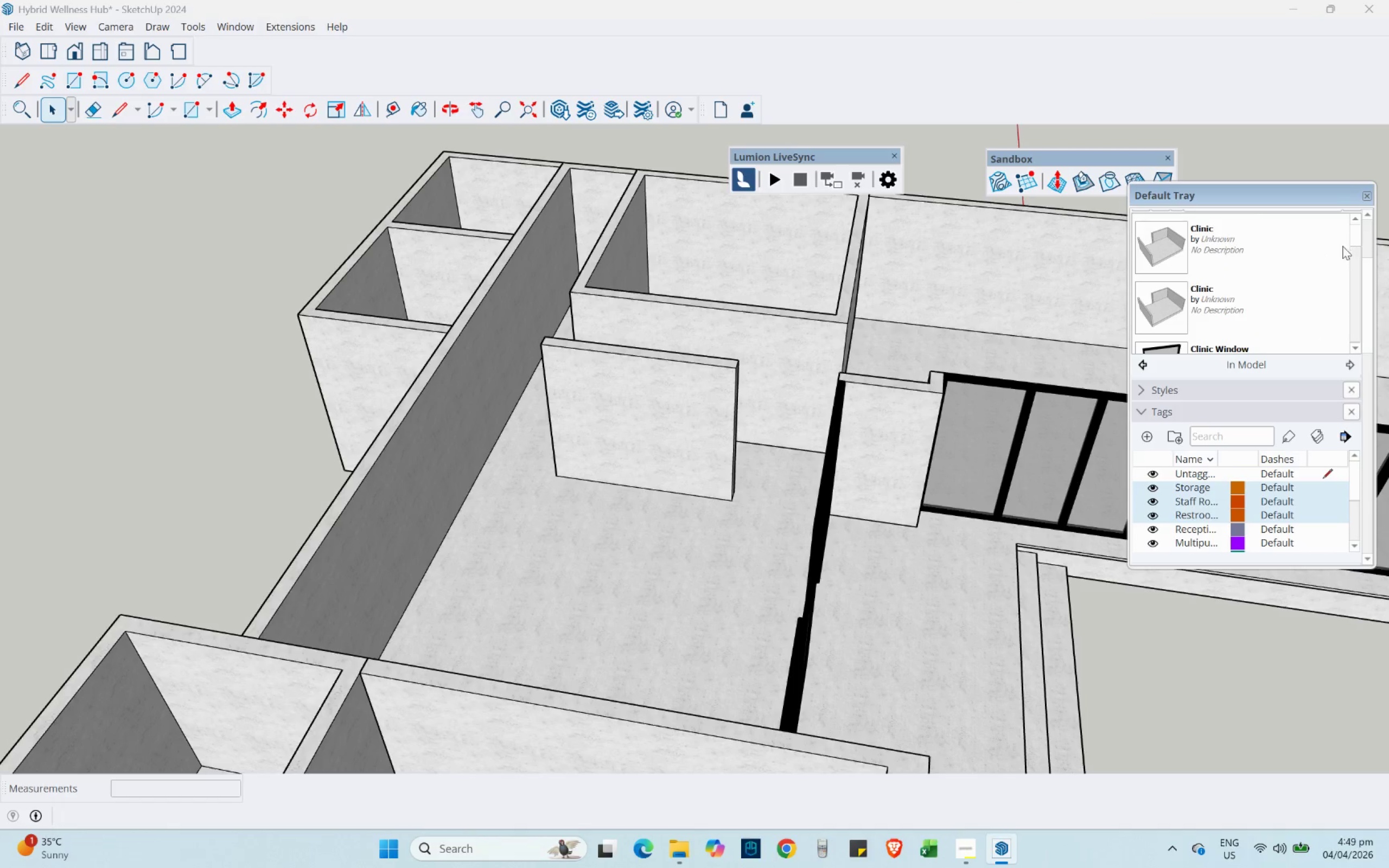 
scroll: coordinate [1181, 434], scroll_direction: up, amount: 12.0
 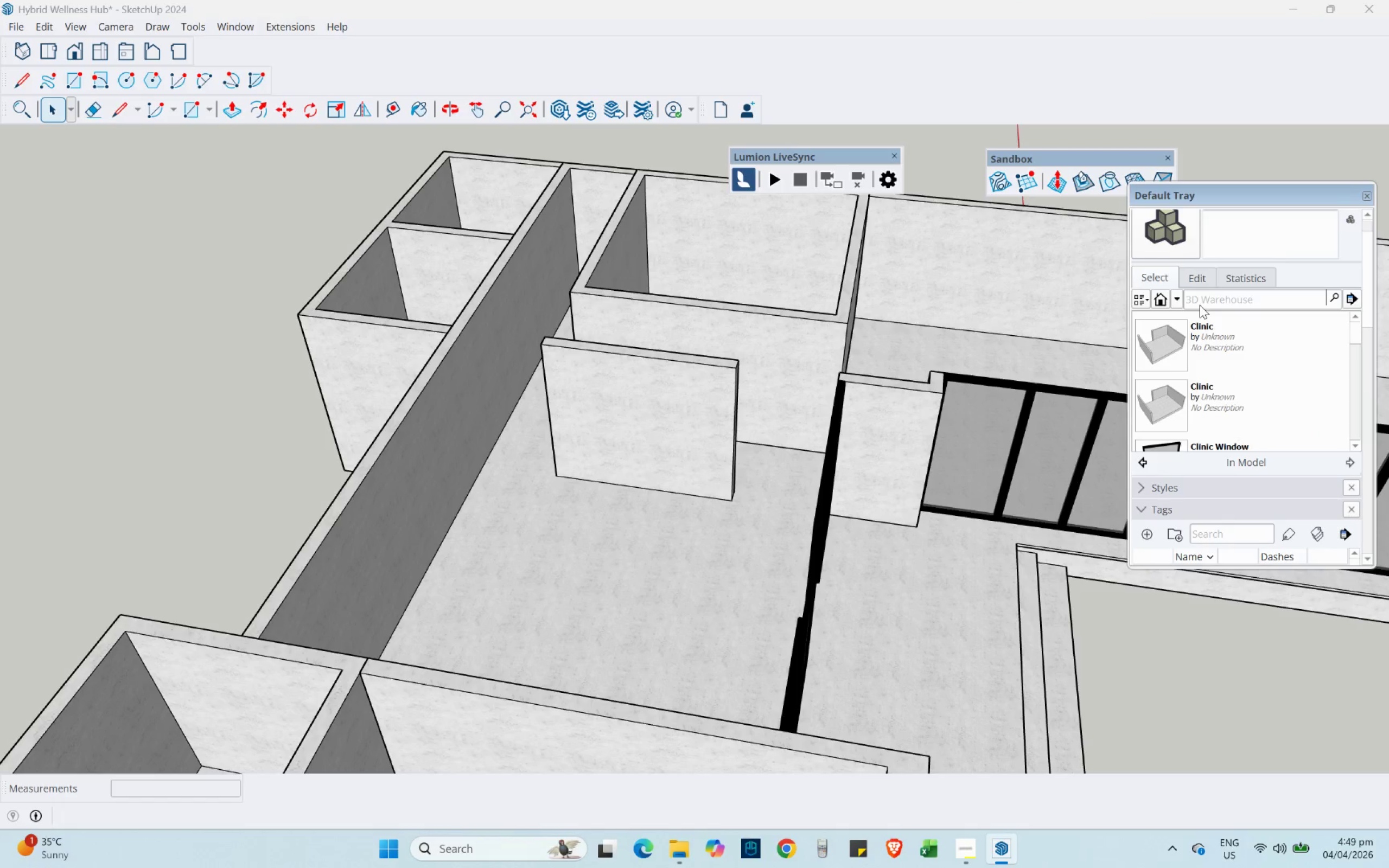 
left_click([1200, 298])
 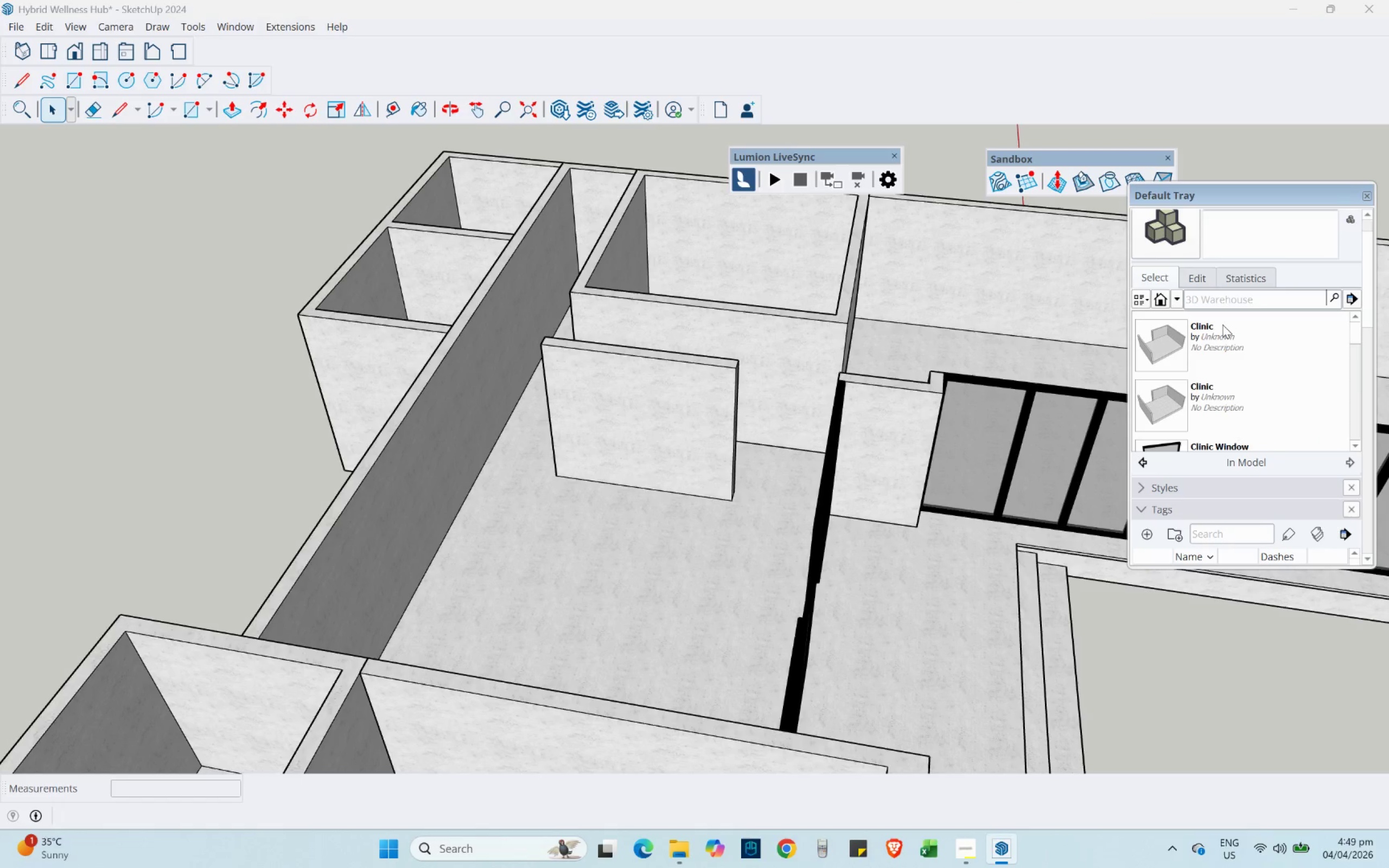 
type(reception table)
 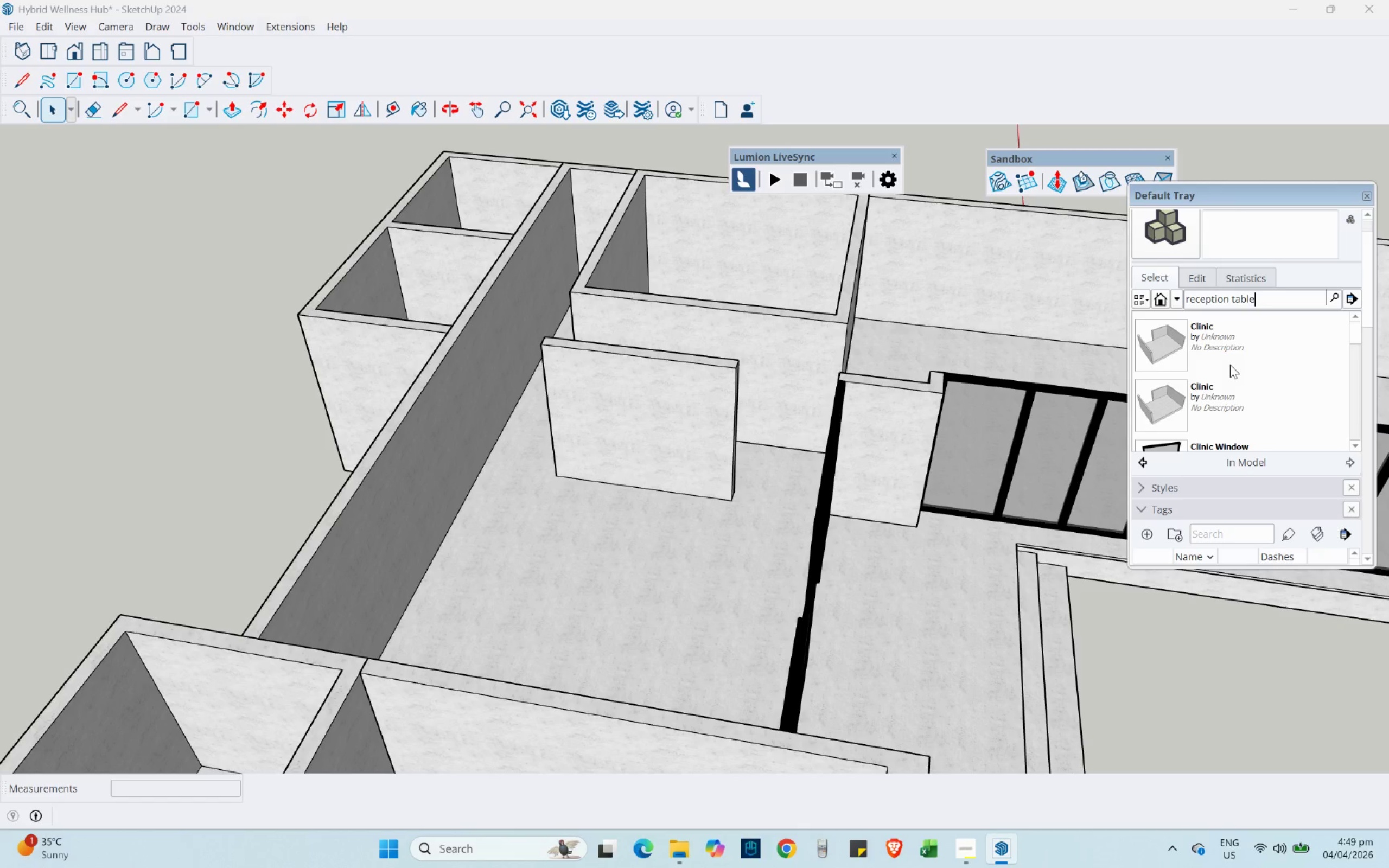 
key(Enter)
 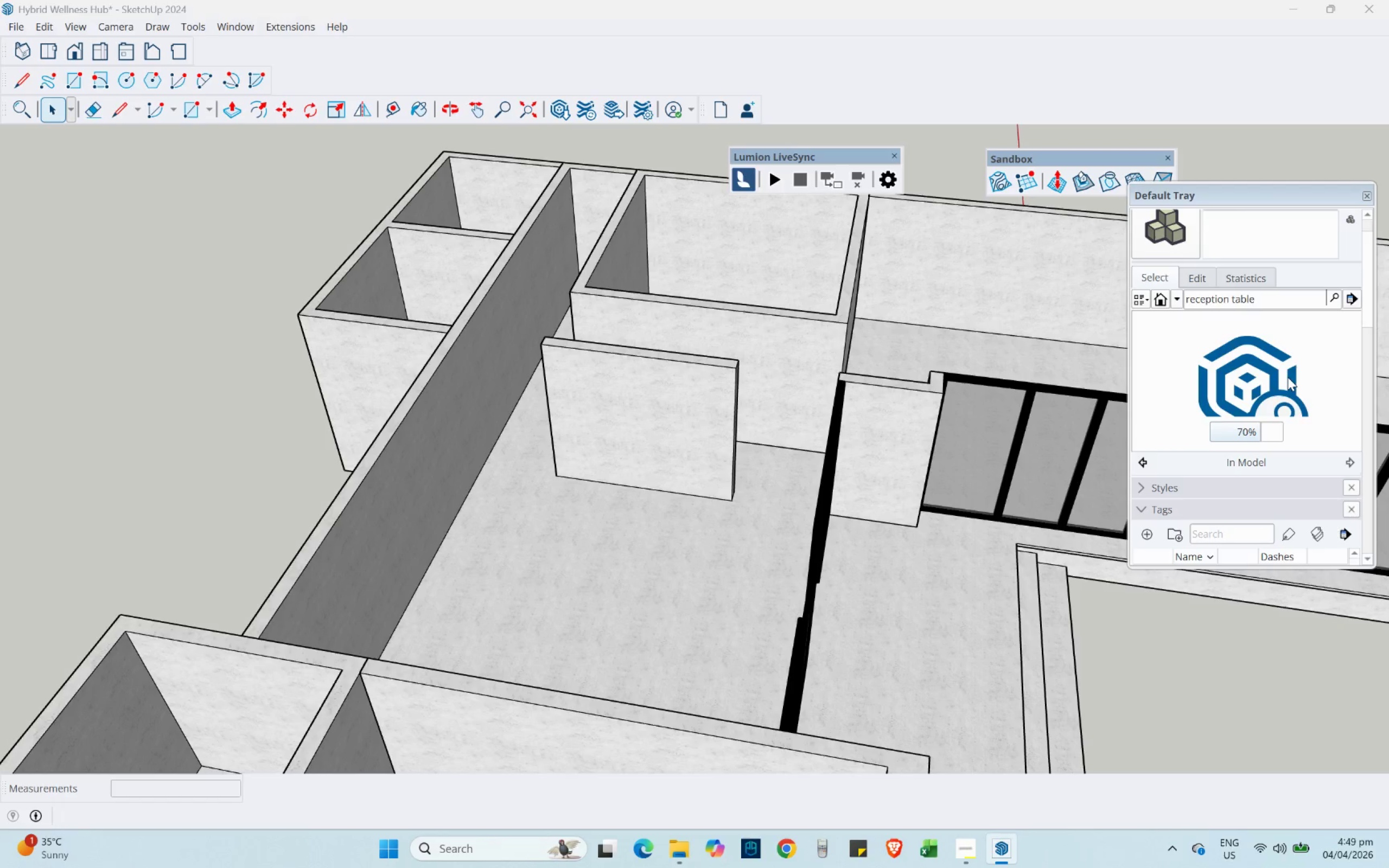 
wait(11.36)
 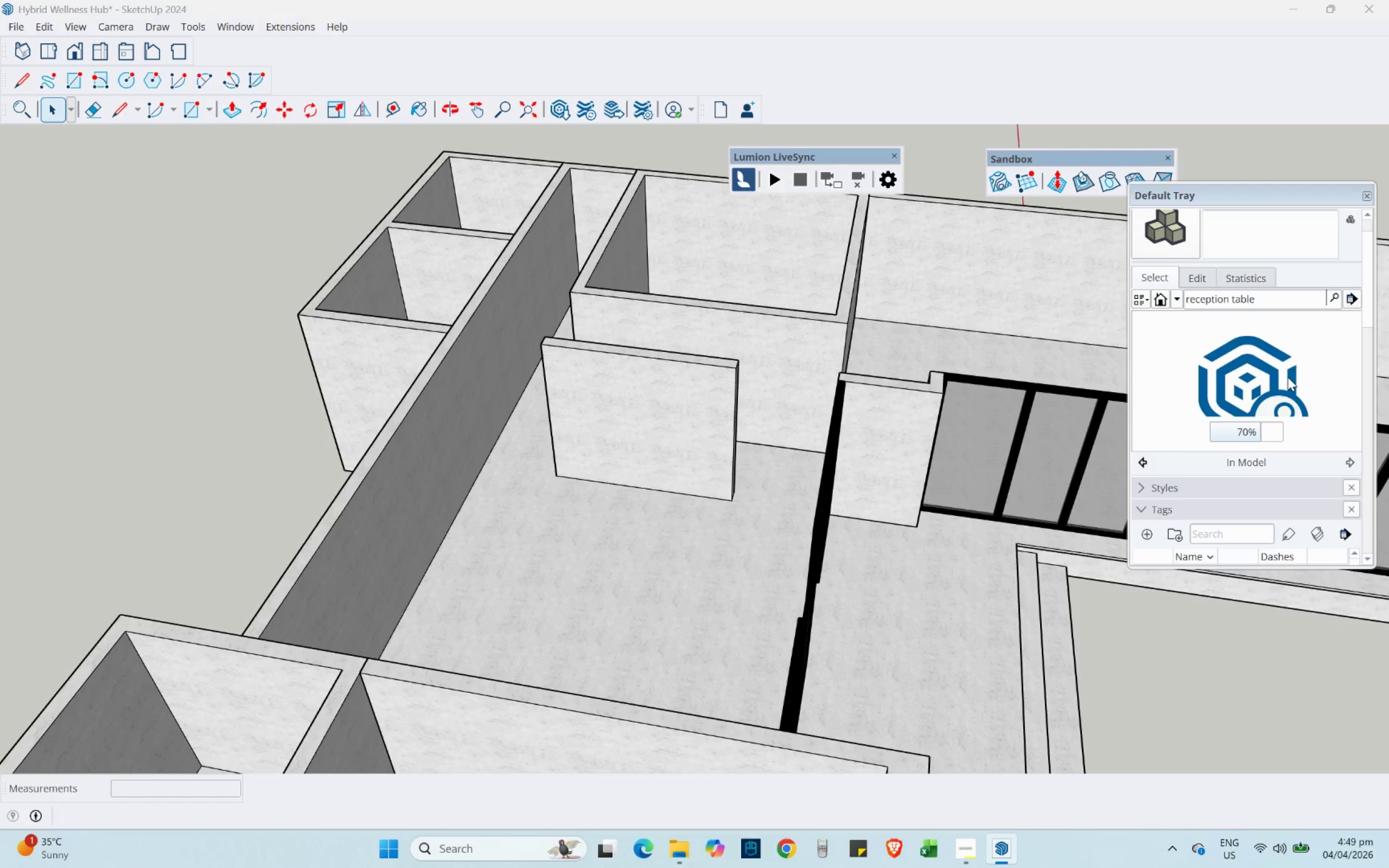 
scroll: coordinate [1181, 396], scroll_direction: down, amount: 3.0
 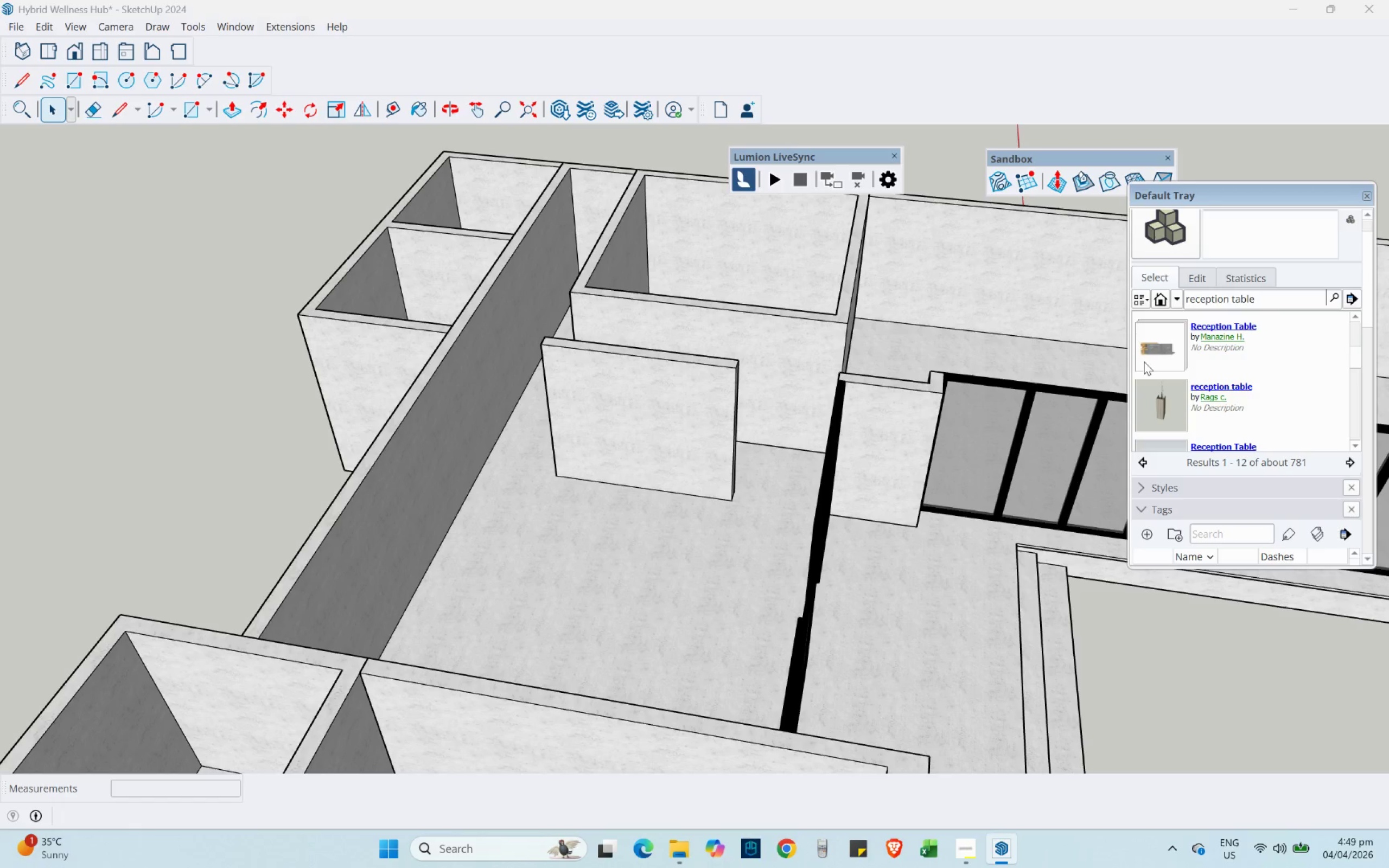 
left_click_drag(start_coordinate=[1127, 355], to_coordinate=[947, 349])
 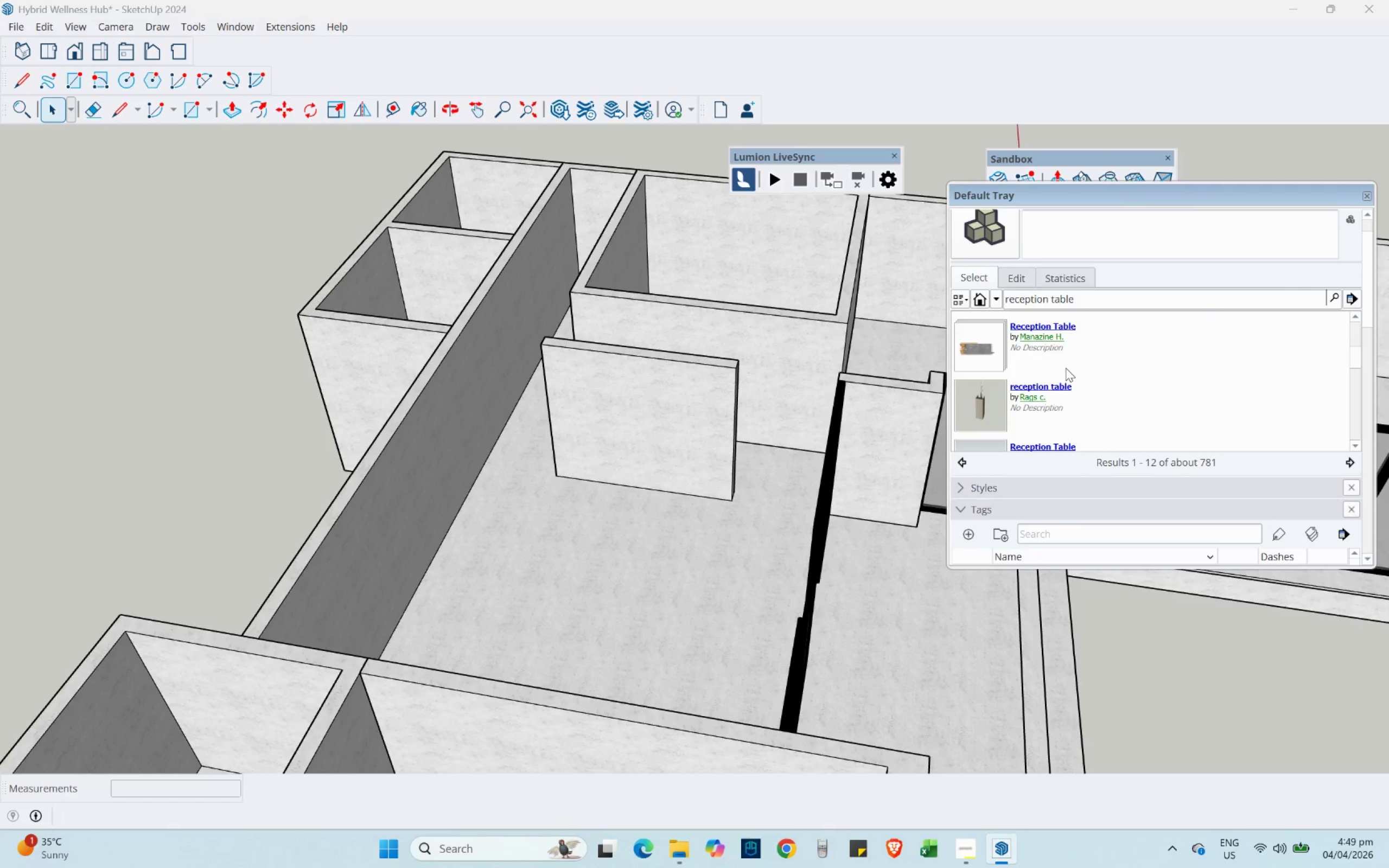 
scroll: coordinate [1053, 376], scroll_direction: down, amount: 1.0
 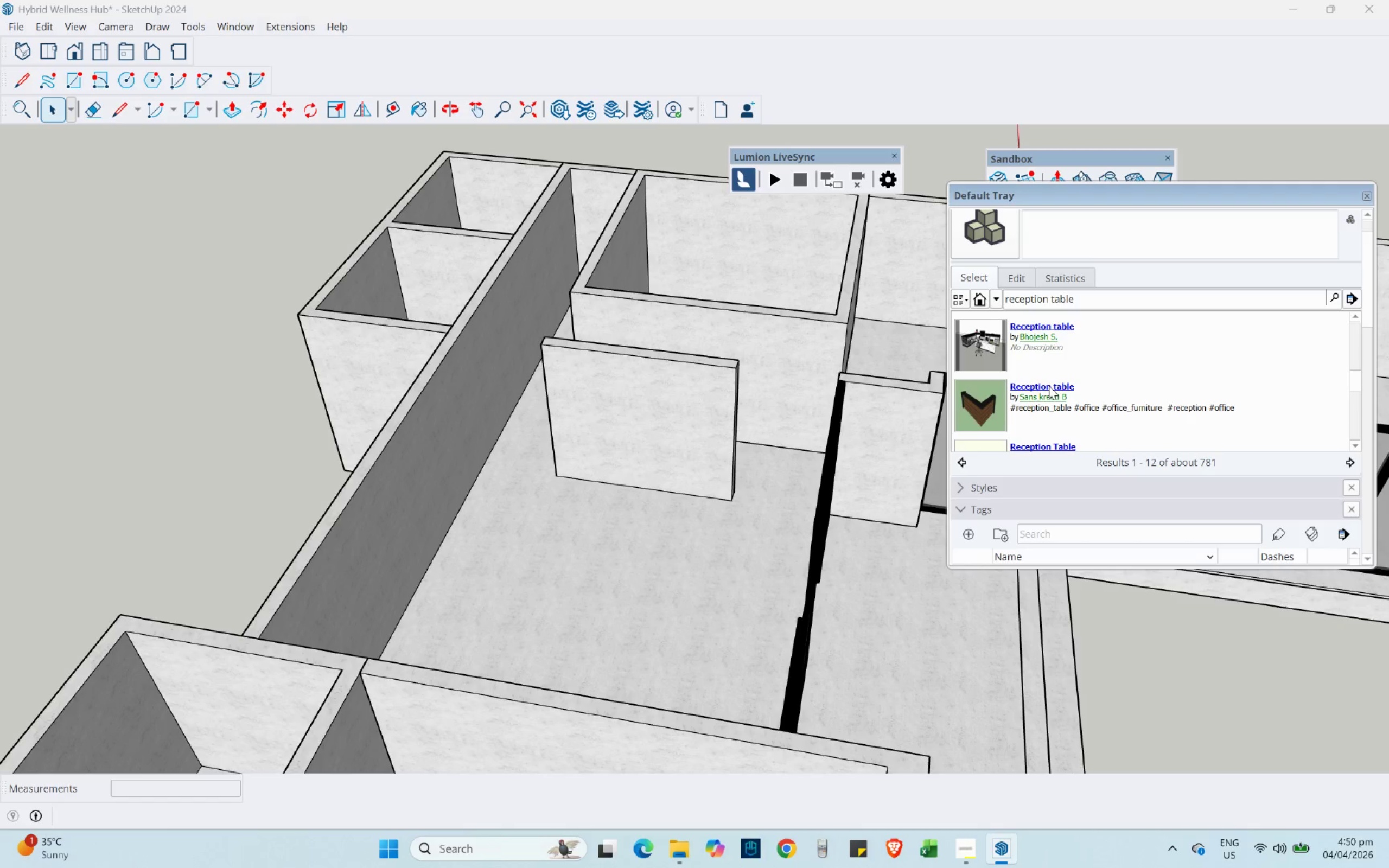 
scroll: coordinate [1010, 358], scroll_direction: up, amount: 8.0
 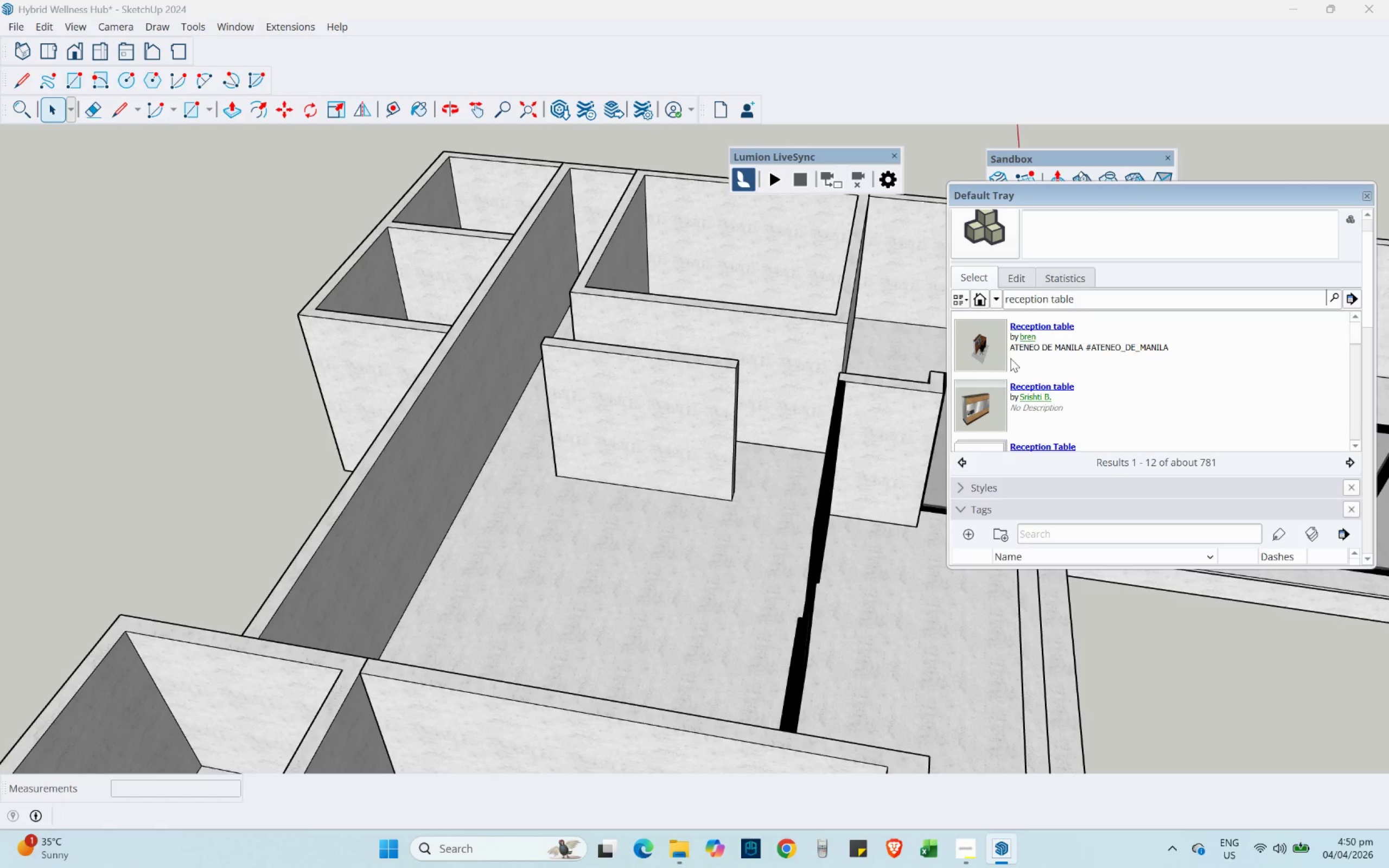 
scroll: coordinate [1010, 358], scroll_direction: down, amount: 4.0
 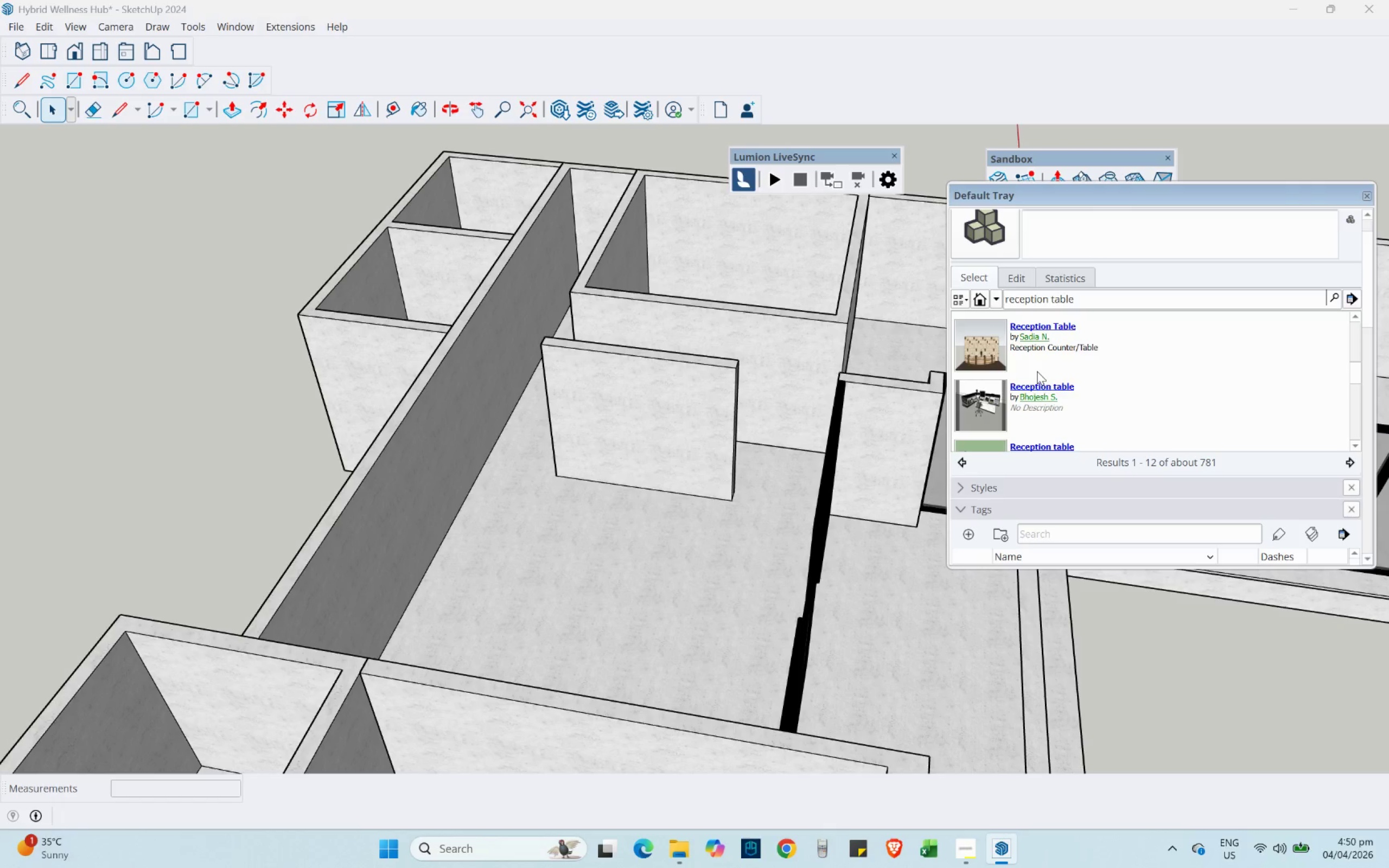 
left_click([985, 348])
 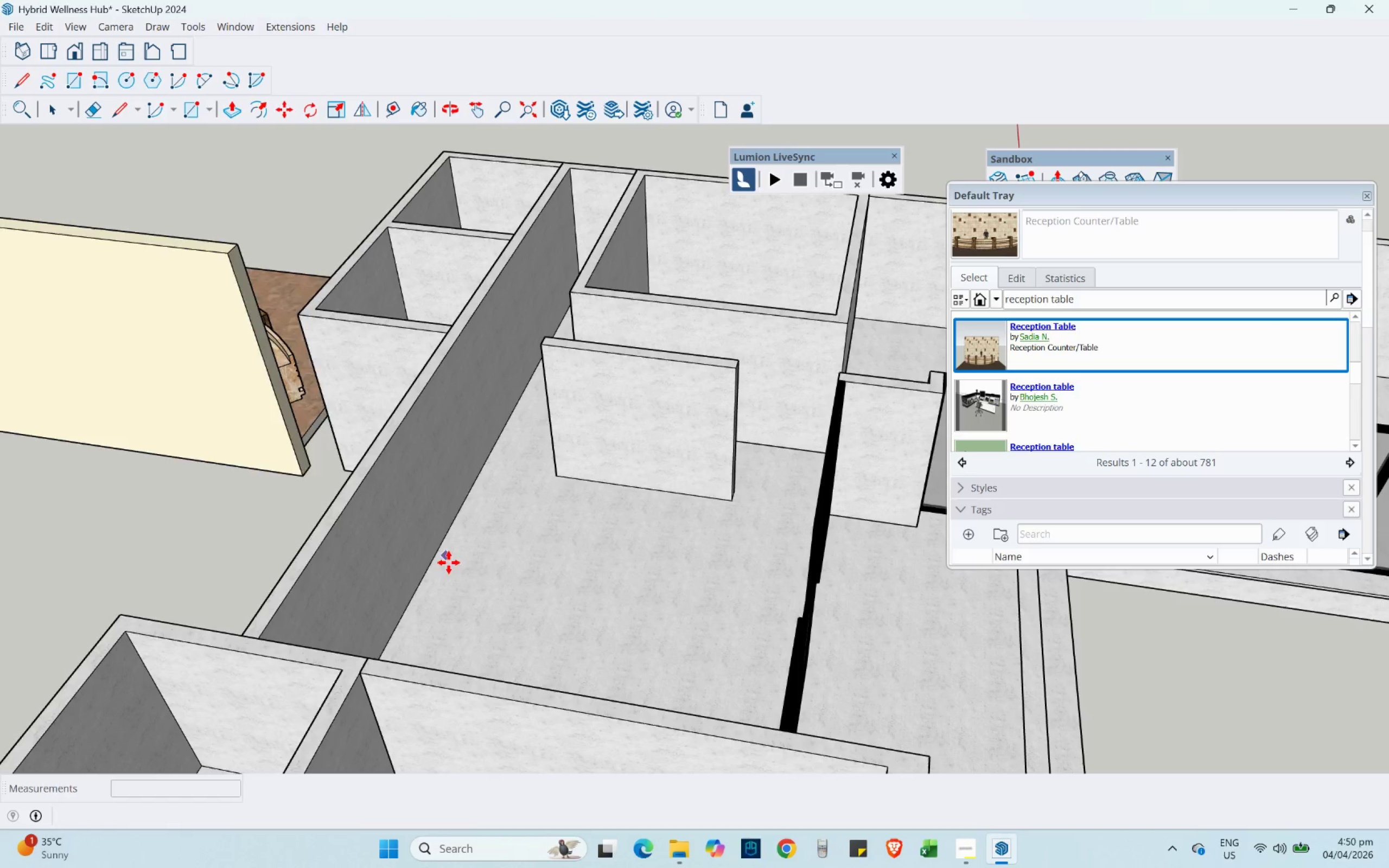 
scroll: coordinate [704, 548], scroll_direction: down, amount: 4.0
 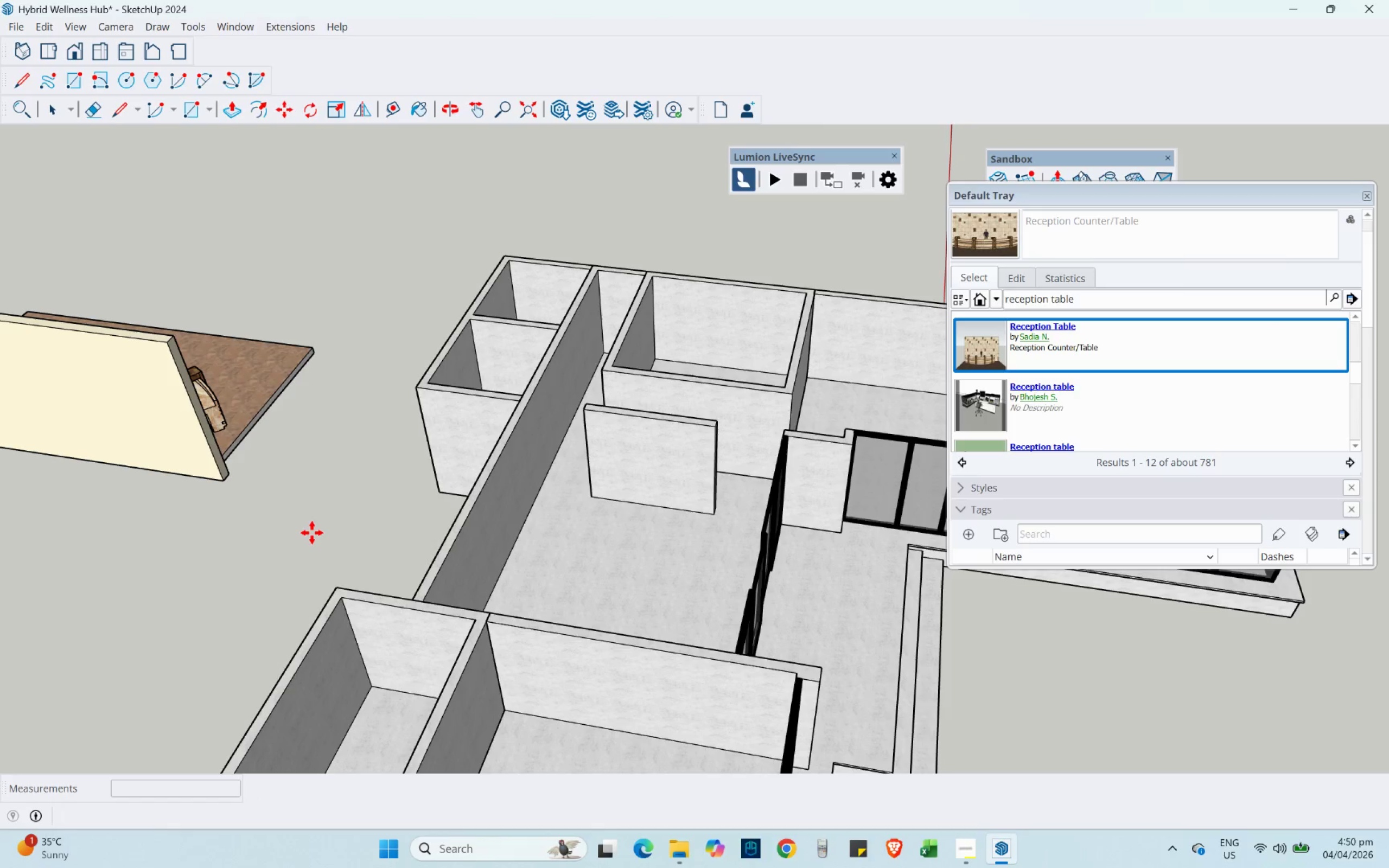 
left_click([312, 533])
 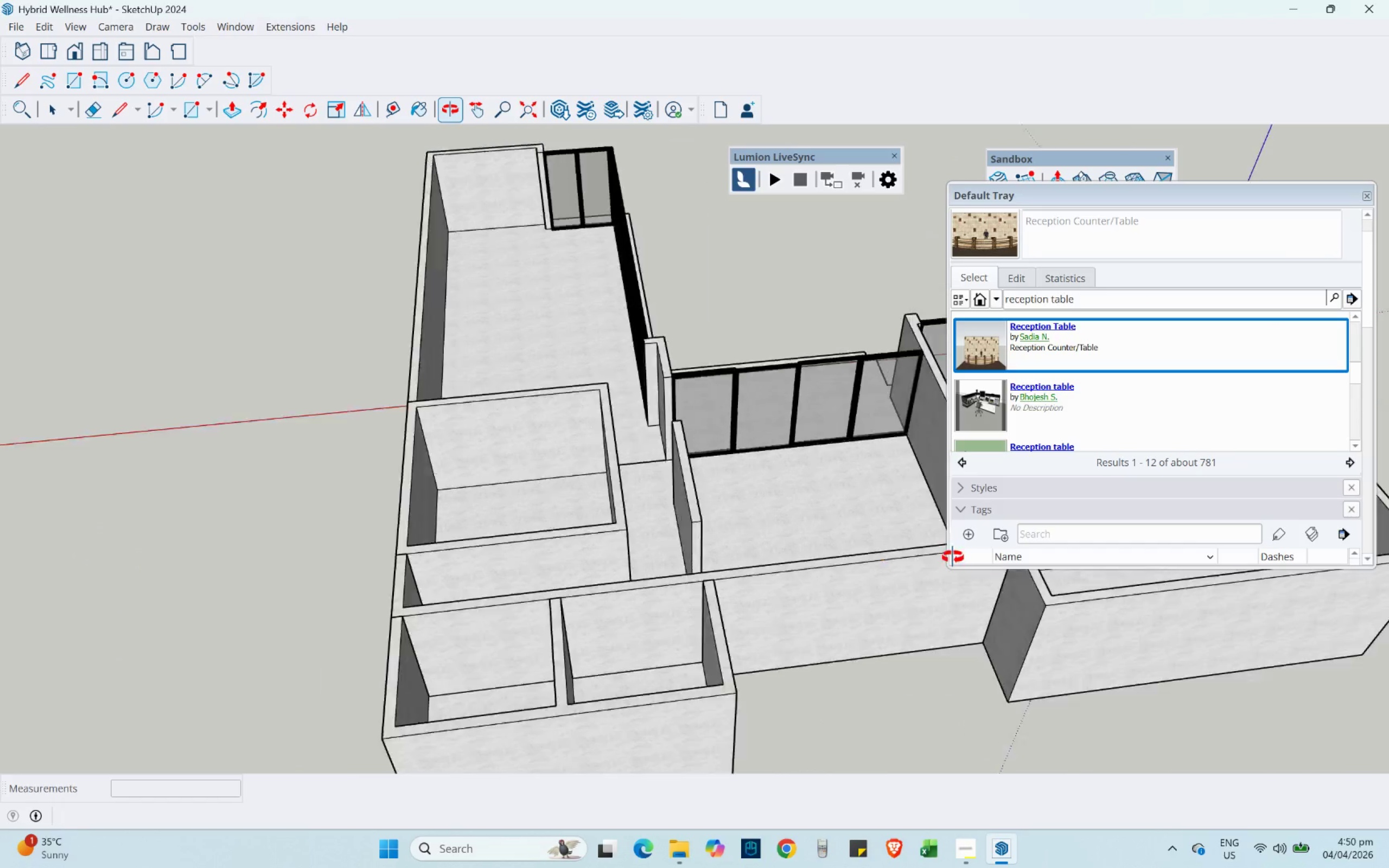 
hold_key(key=ShiftLeft, duration=0.47)
 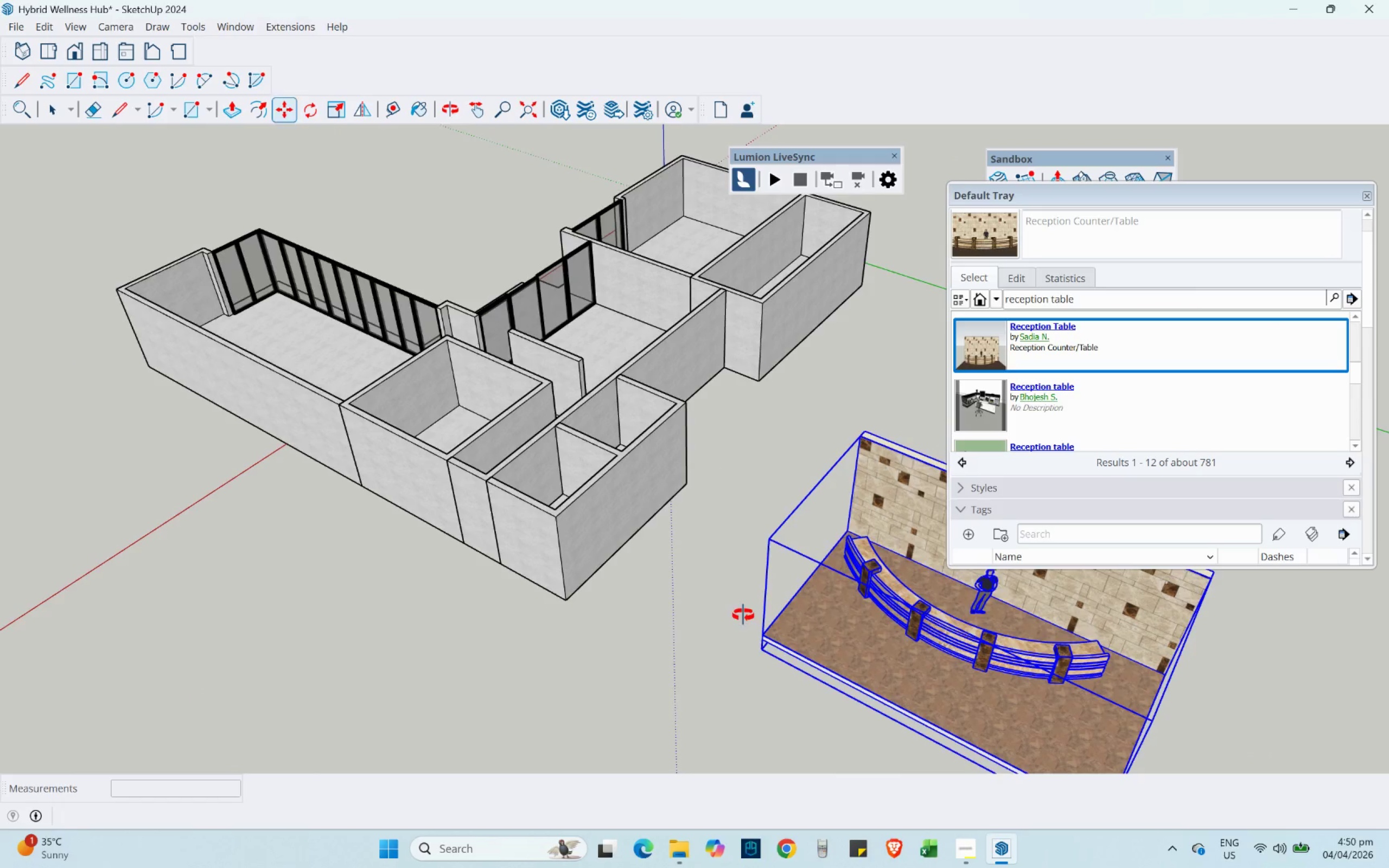 
scroll: coordinate [495, 442], scroll_direction: down, amount: 4.0
 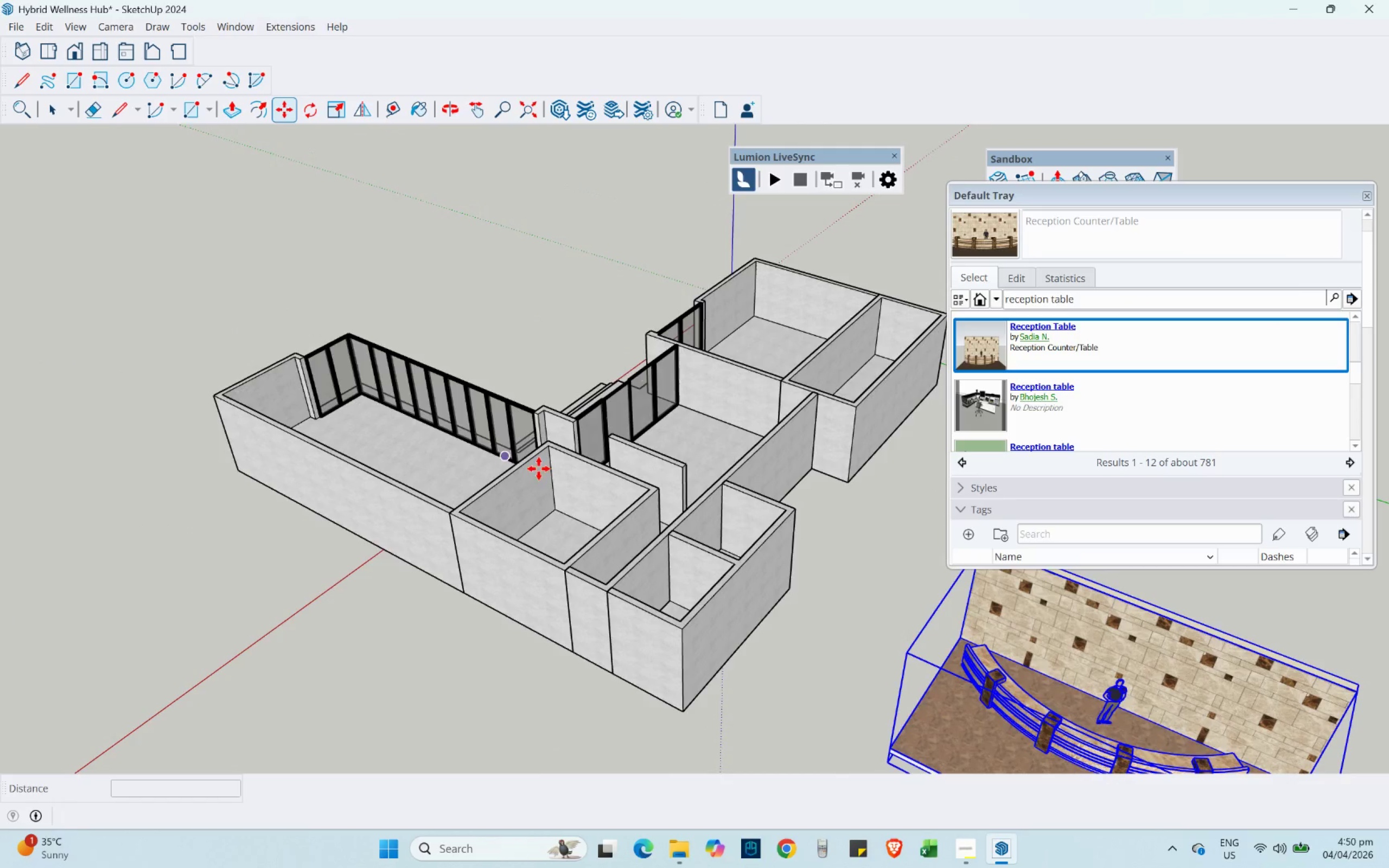 
hold_key(key=ShiftLeft, duration=1.27)
 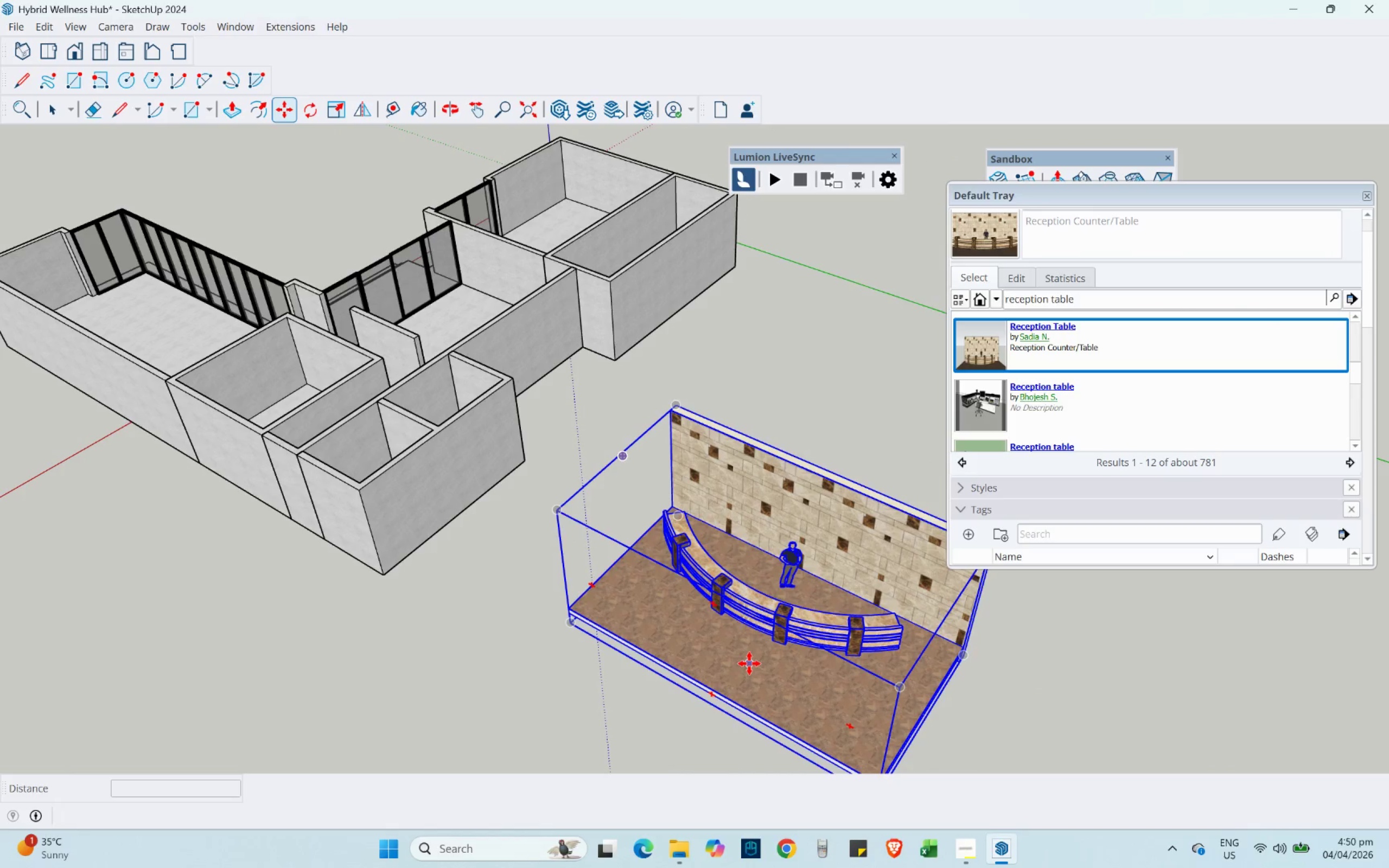 
key(Delete)
 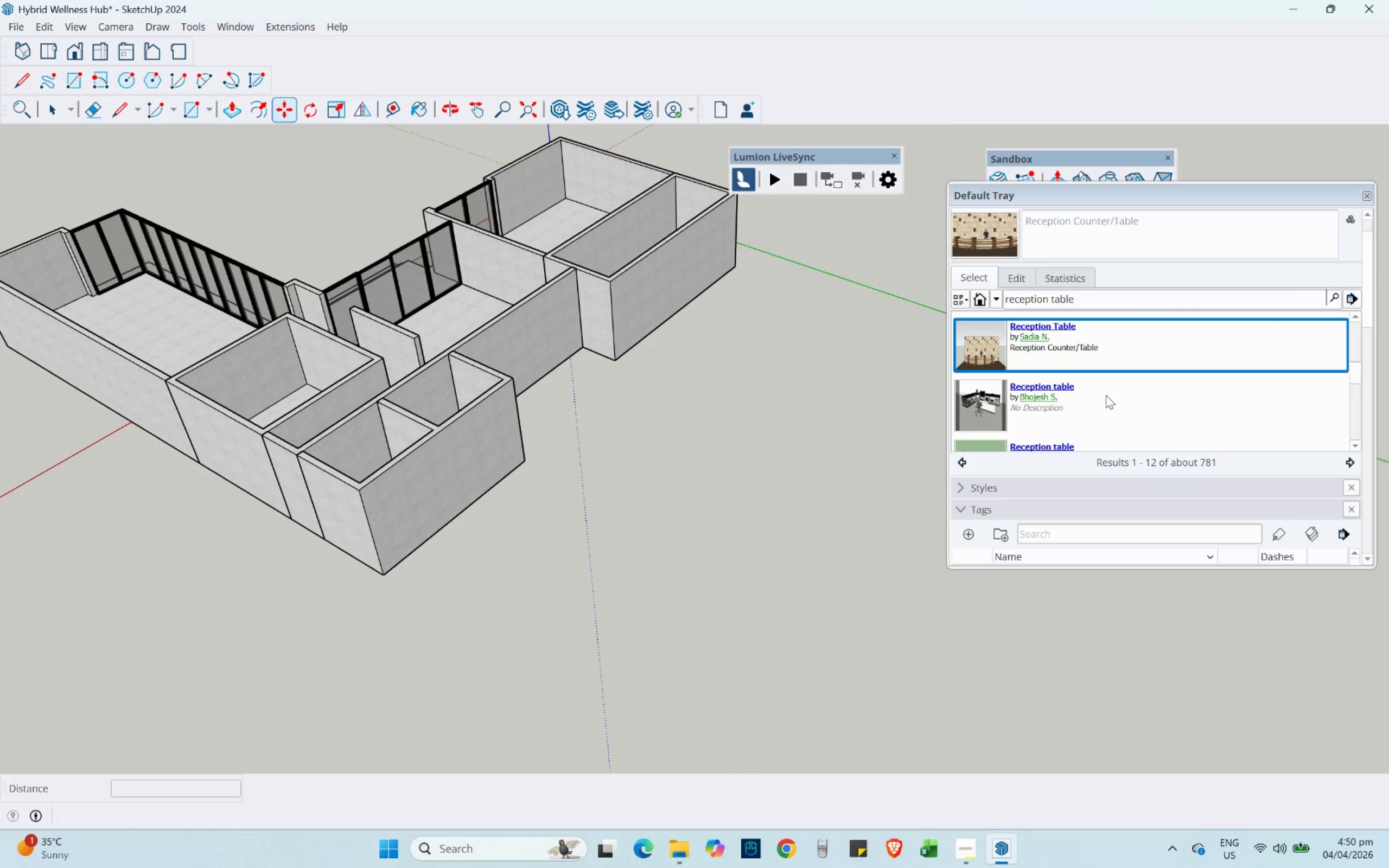 
scroll: coordinate [1097, 387], scroll_direction: down, amount: 3.0
 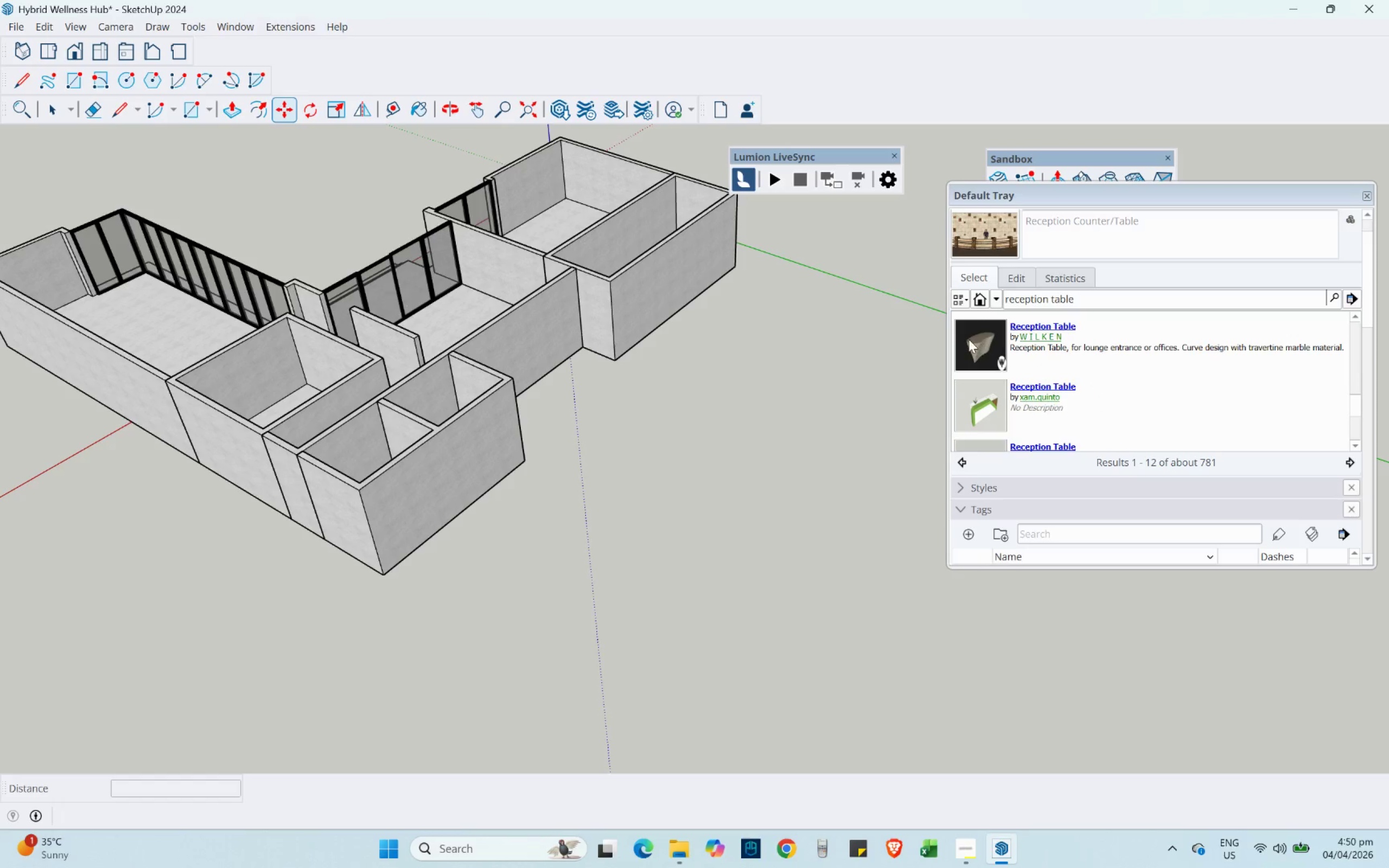 
left_click([969, 339])
 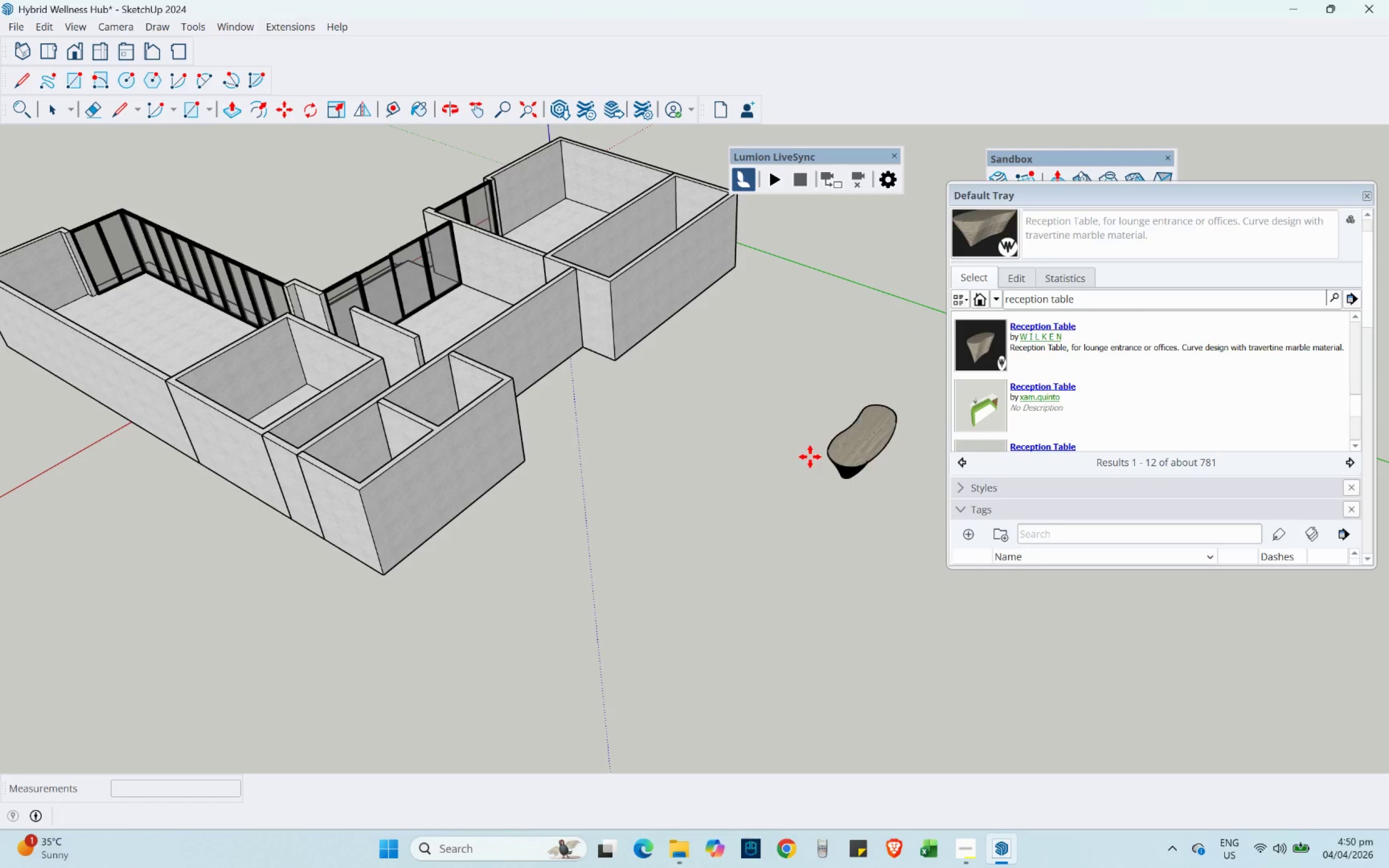 
hold_key(key=ShiftLeft, duration=0.31)
 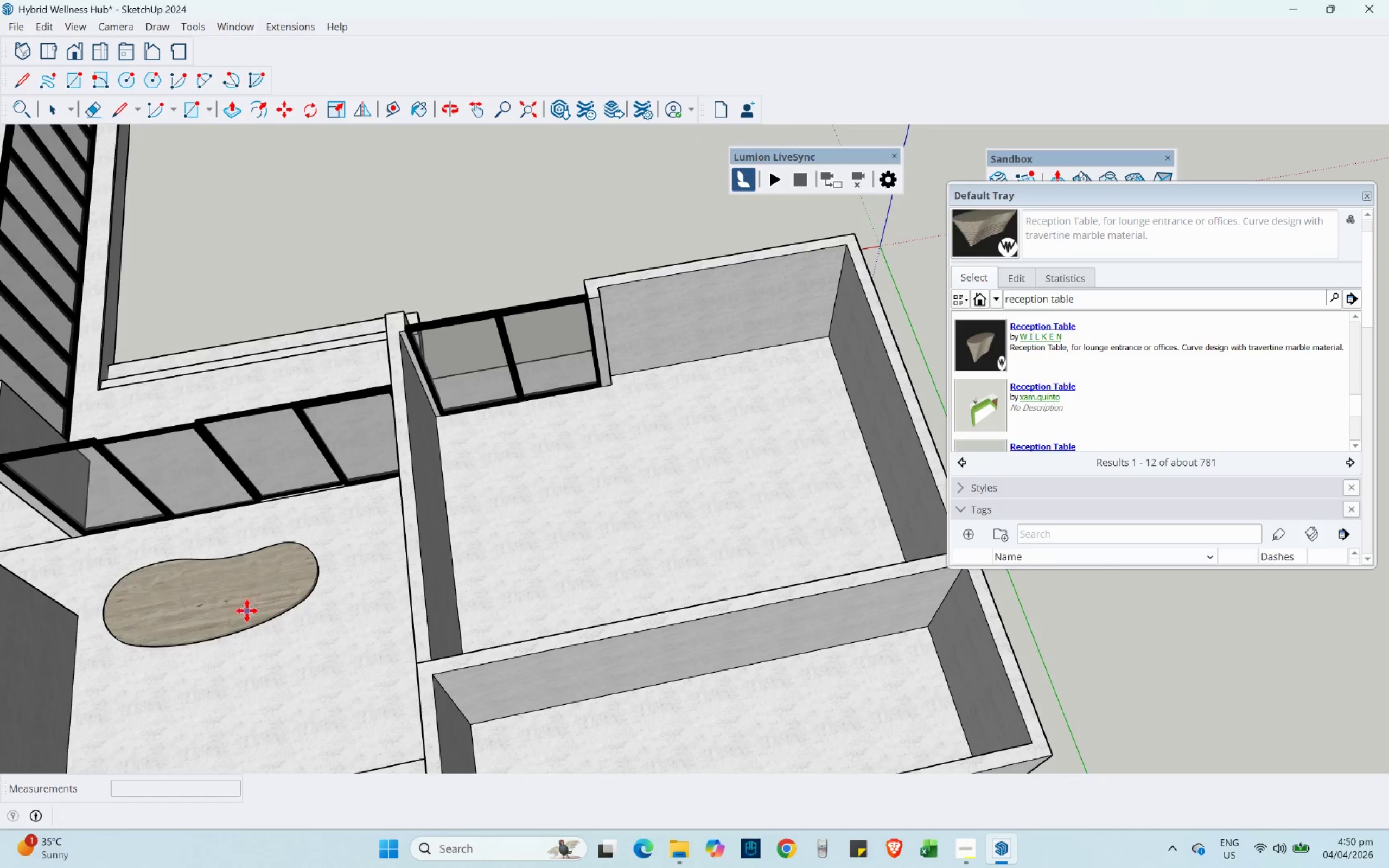 
scroll: coordinate [613, 171], scroll_direction: up, amount: 4.0
 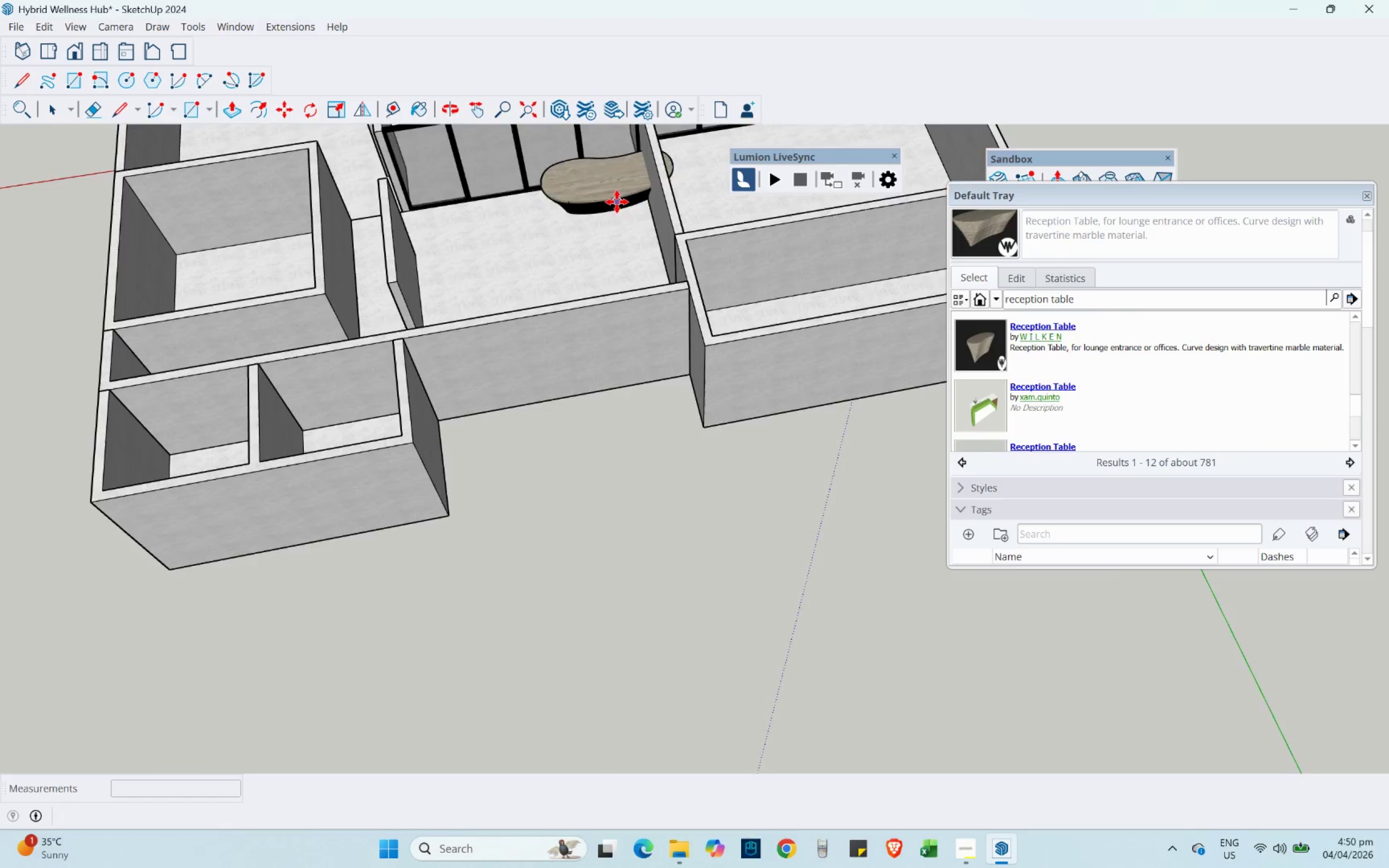 
hold_key(key=ShiftLeft, duration=0.45)
 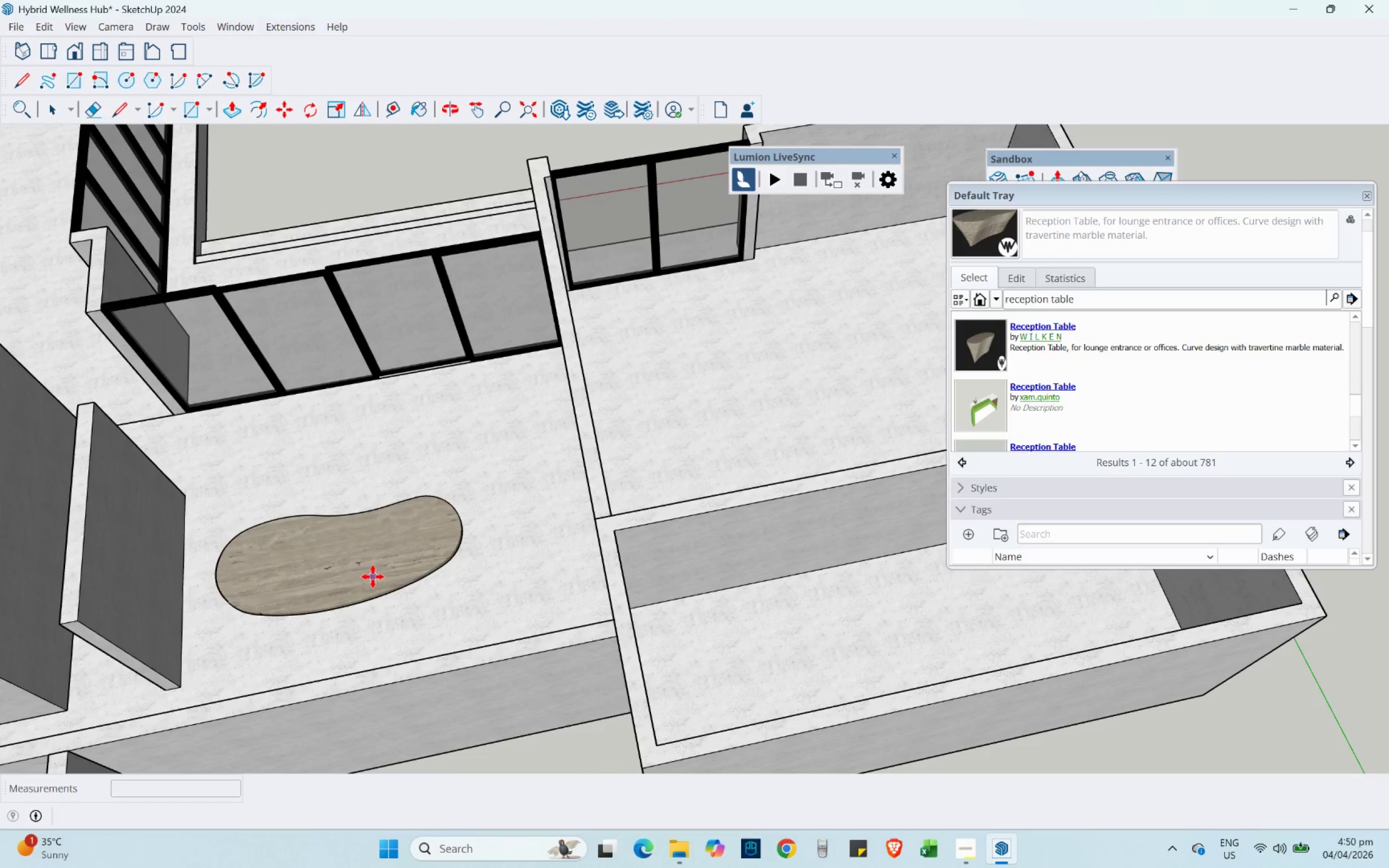 
scroll: coordinate [365, 518], scroll_direction: up, amount: 5.0
 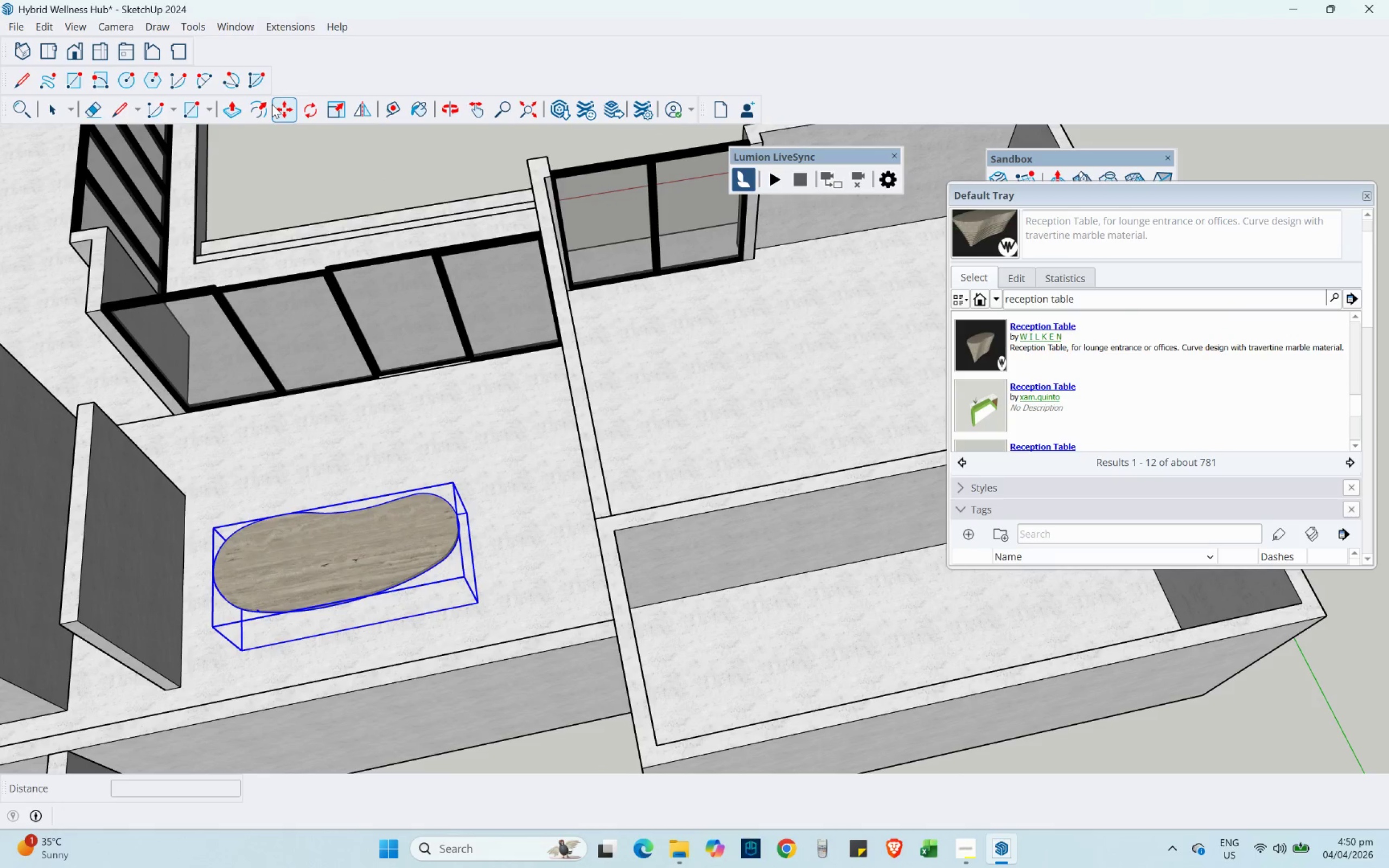 
left_click([297, 110])
 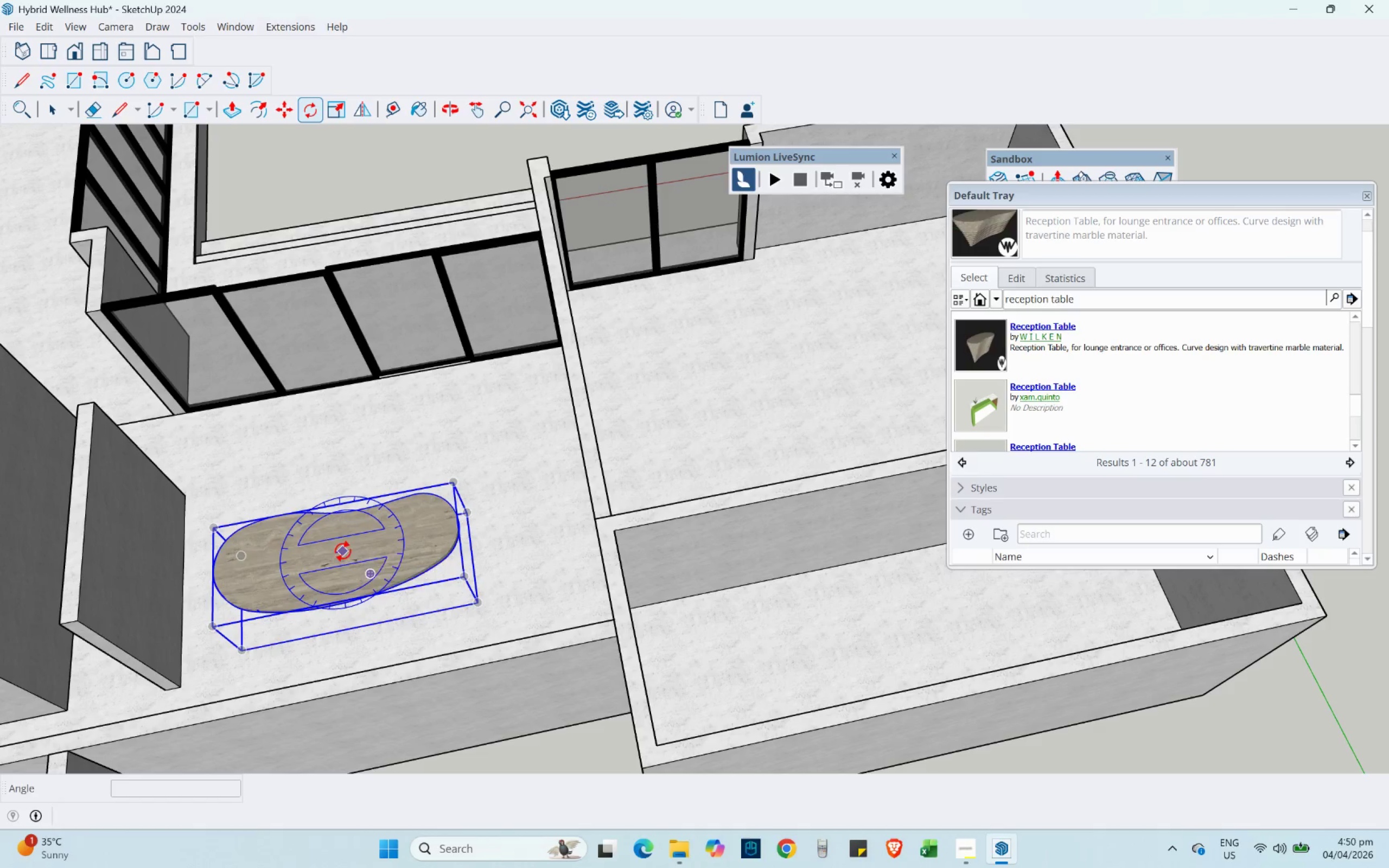 
double_click([378, 540])
 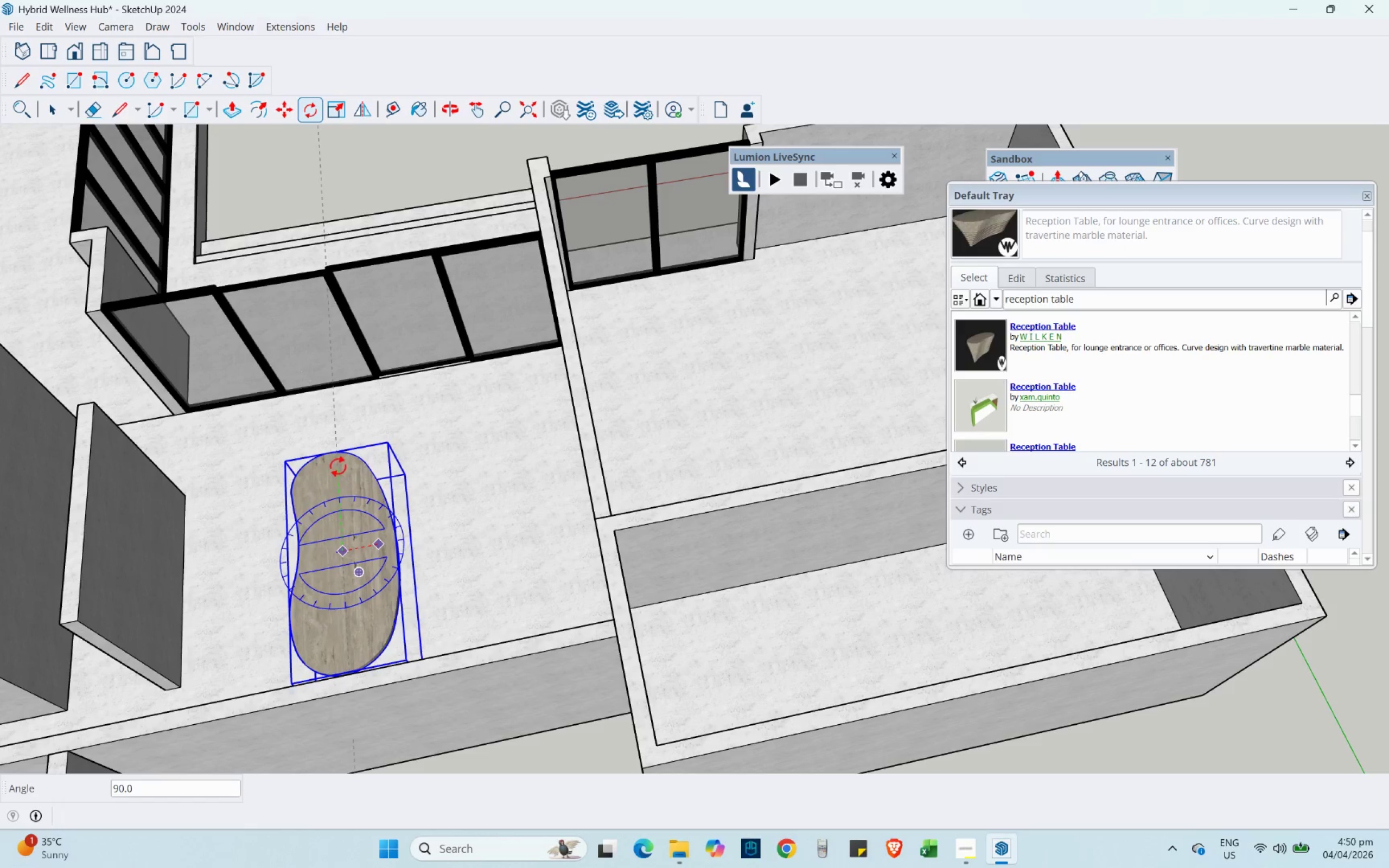 
left_click([336, 465])
 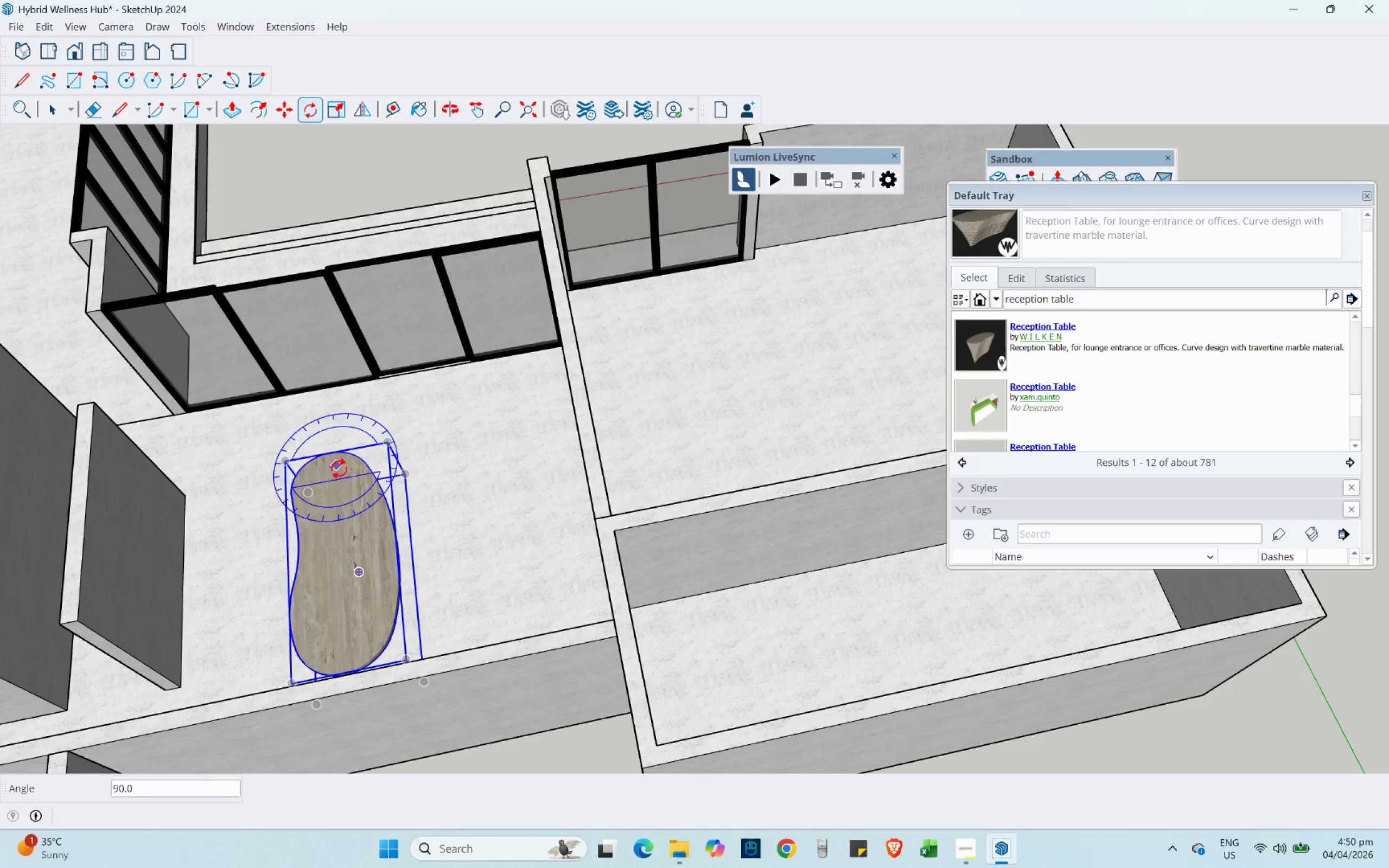 
key(Shift+ShiftLeft)
 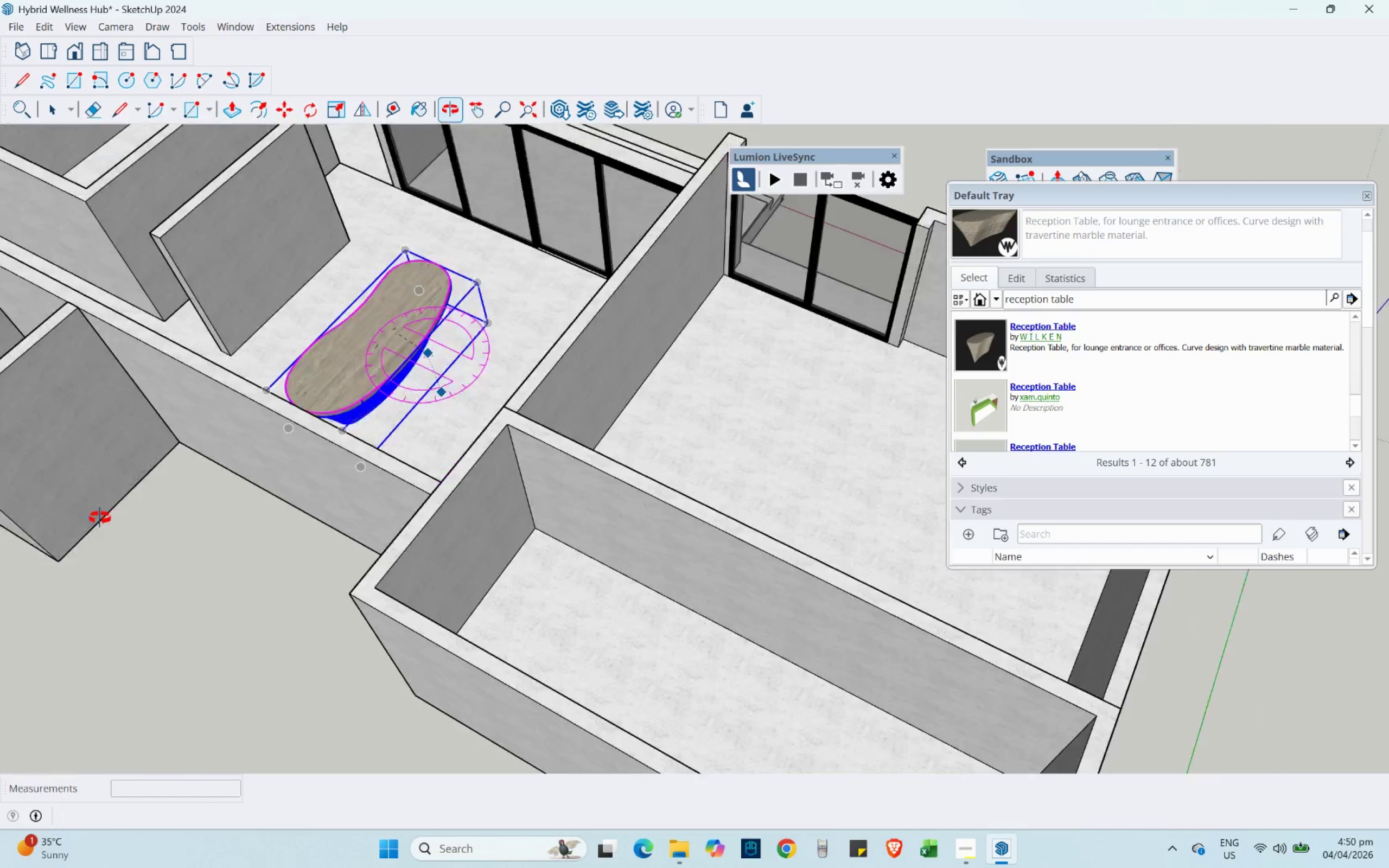 
key(Shift+ShiftLeft)
 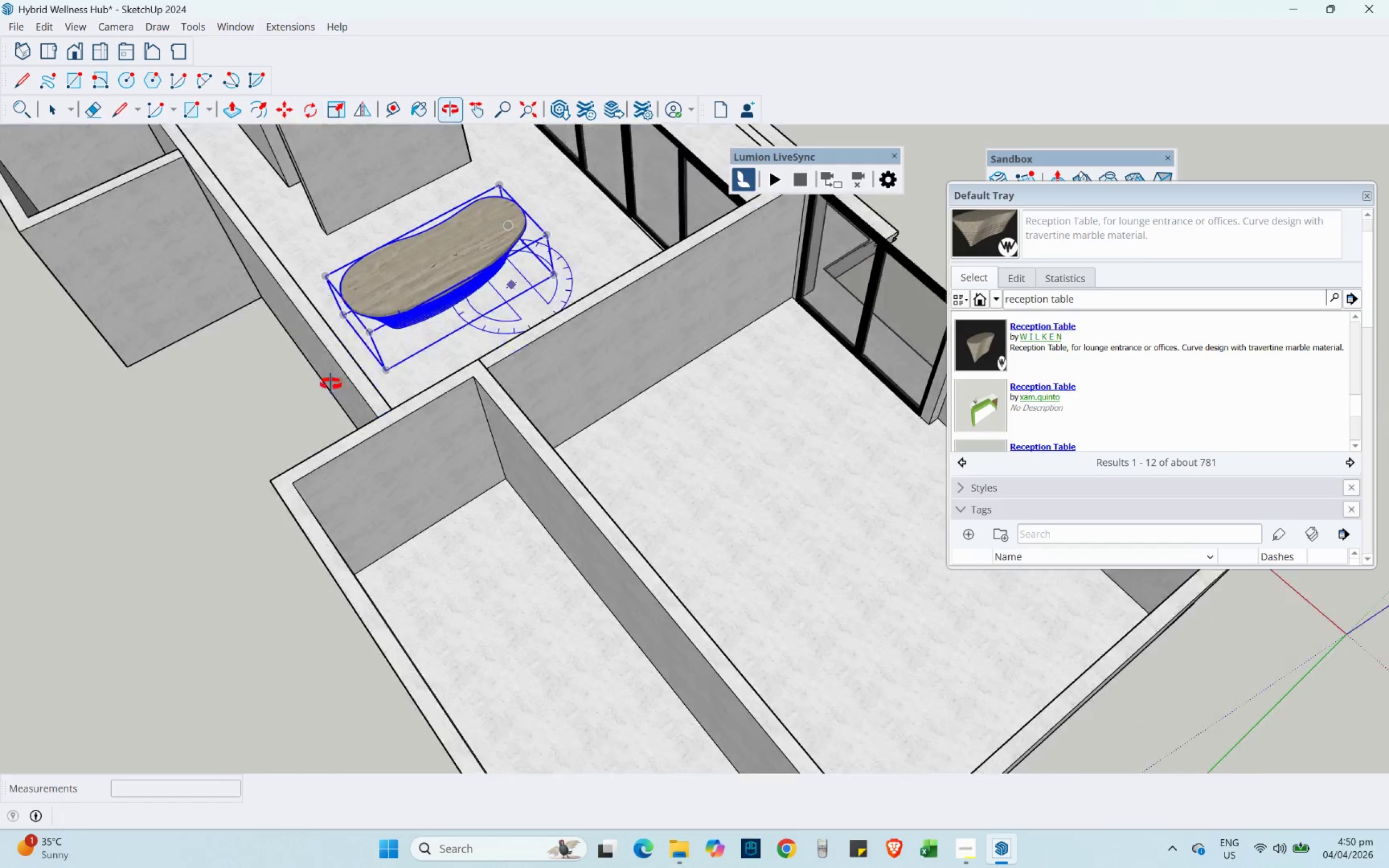 
hold_key(key=ShiftLeft, duration=0.42)
 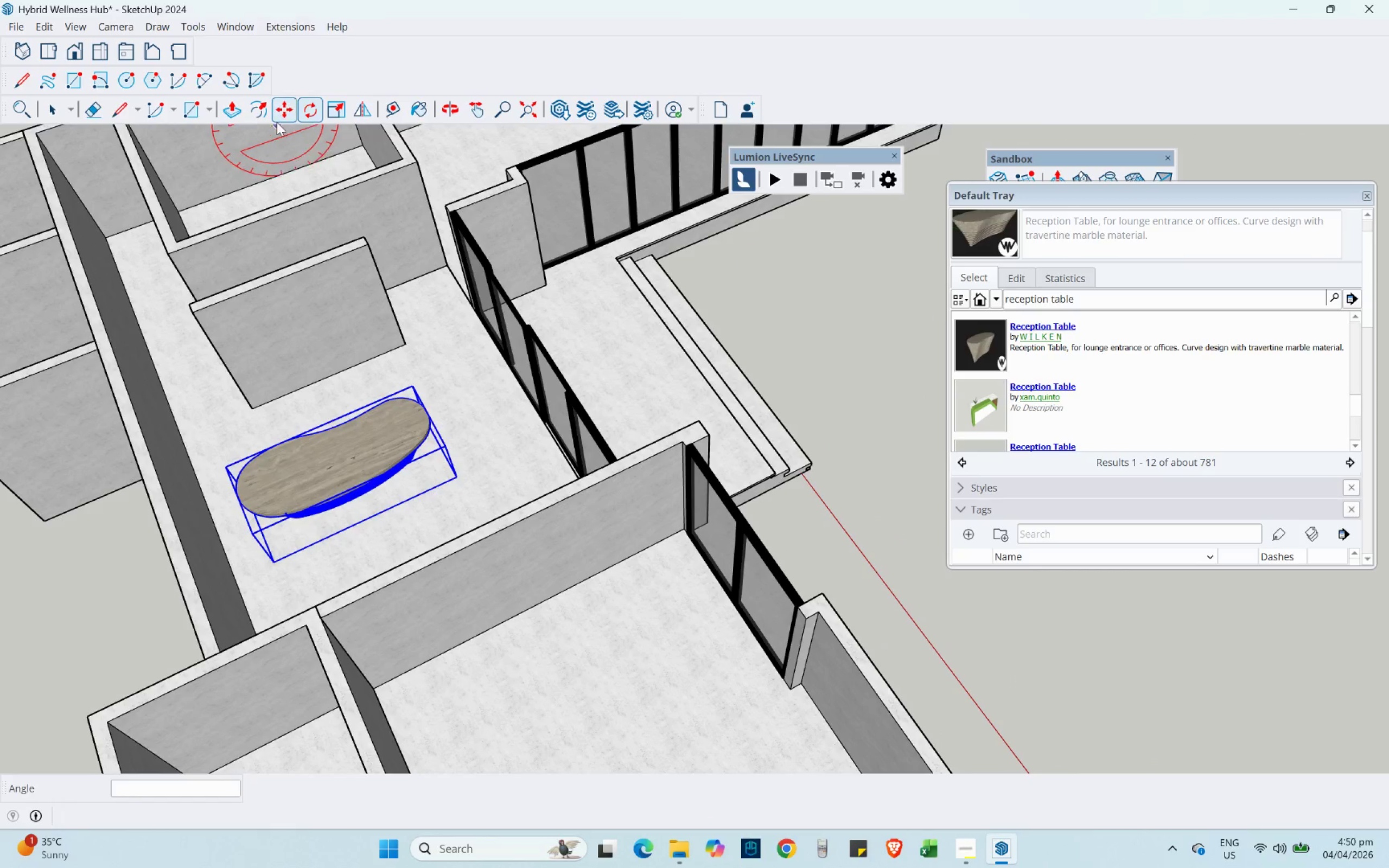 
left_click([284, 111])
 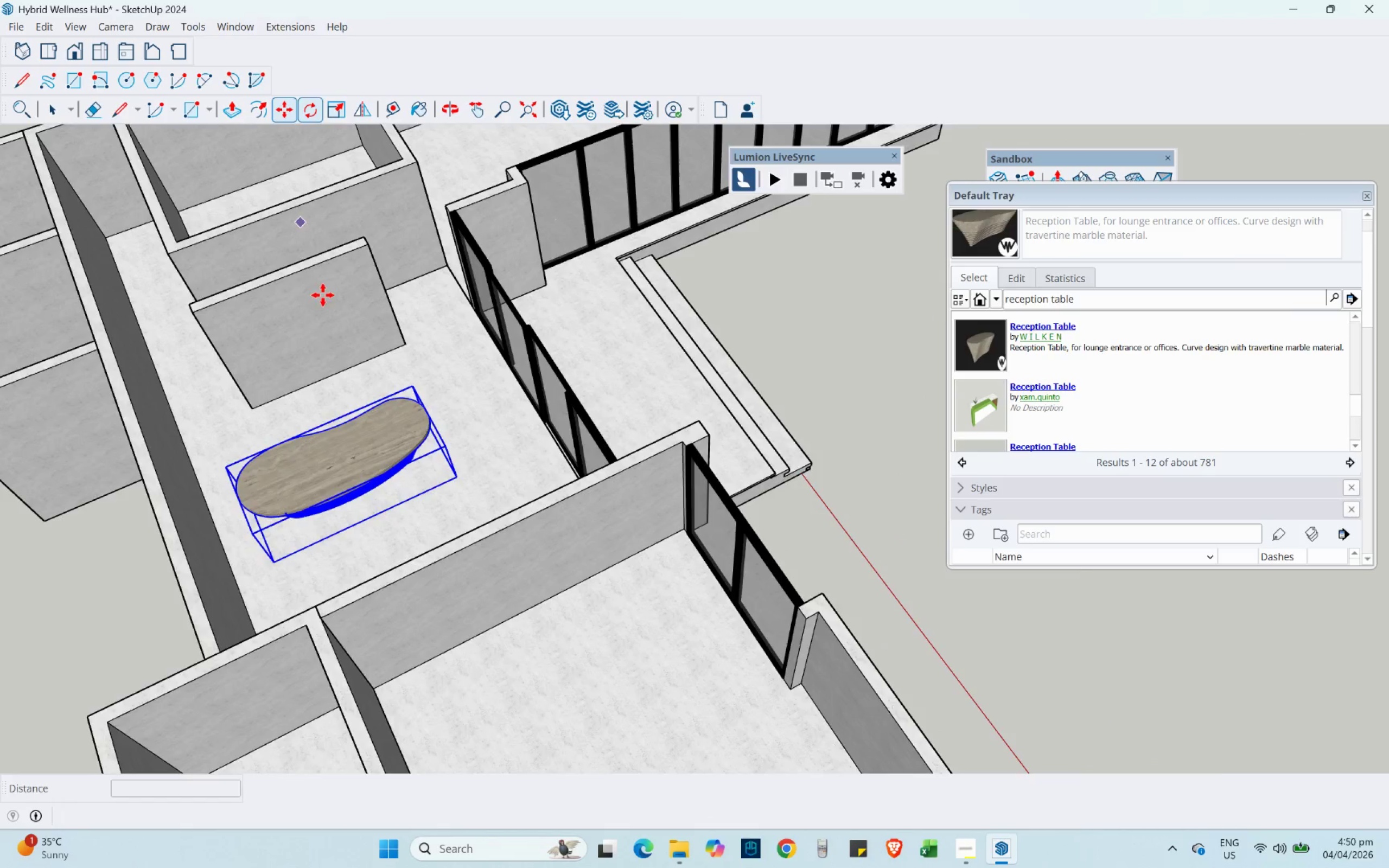 
scroll: coordinate [349, 406], scroll_direction: up, amount: 4.0
 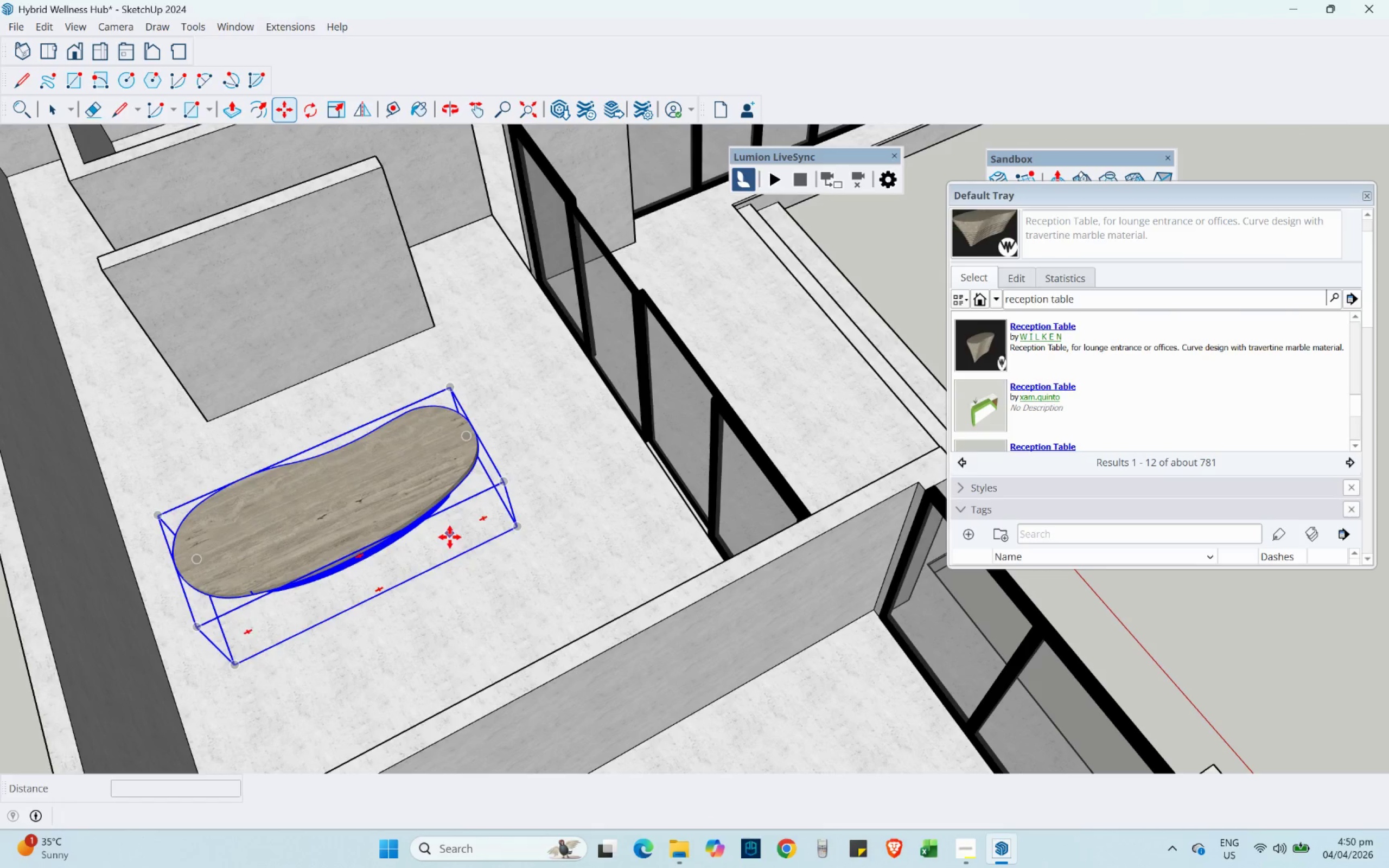 
left_click_drag(start_coordinate=[447, 649], to_coordinate=[447, 641])
 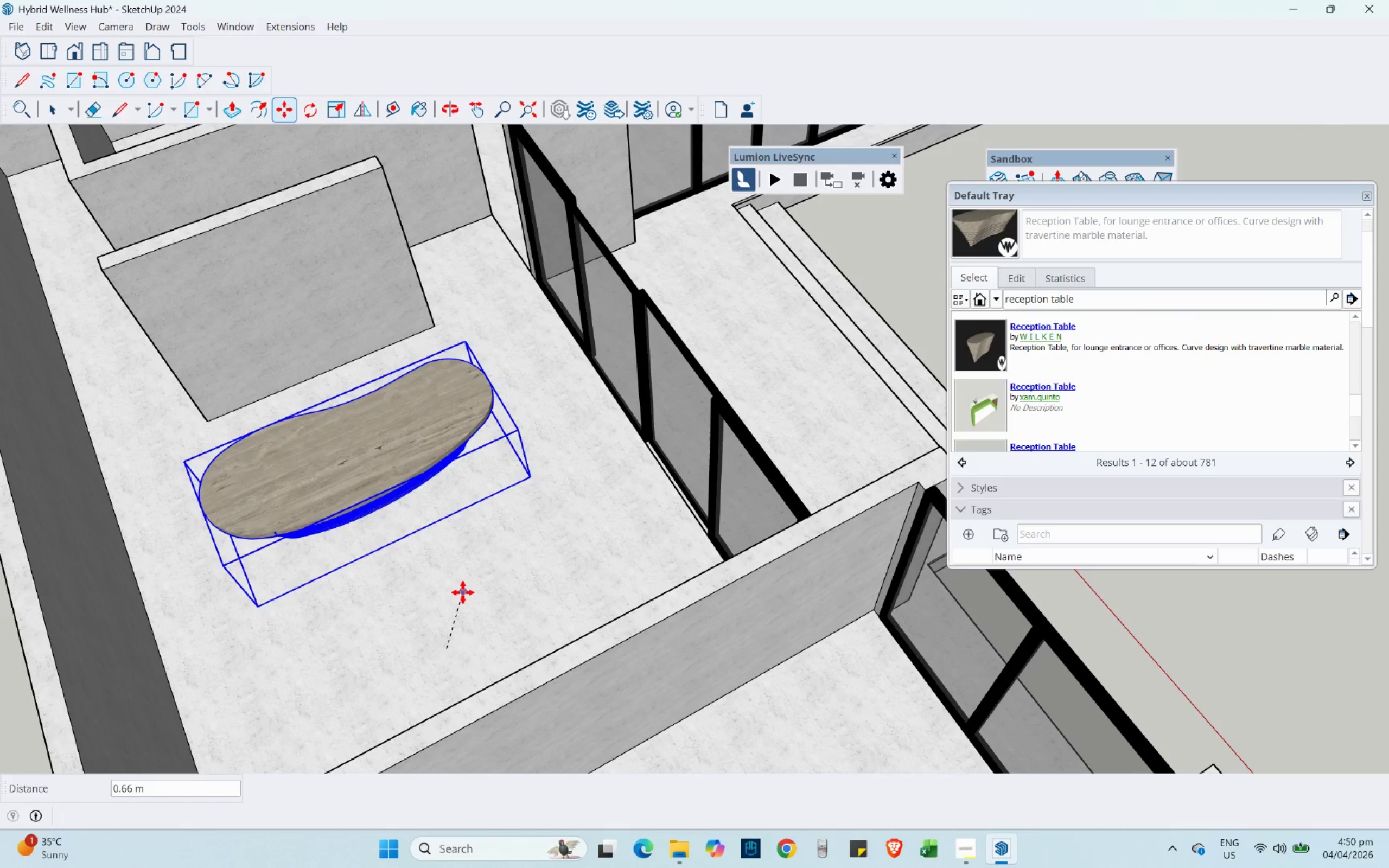 
left_click([461, 586])
 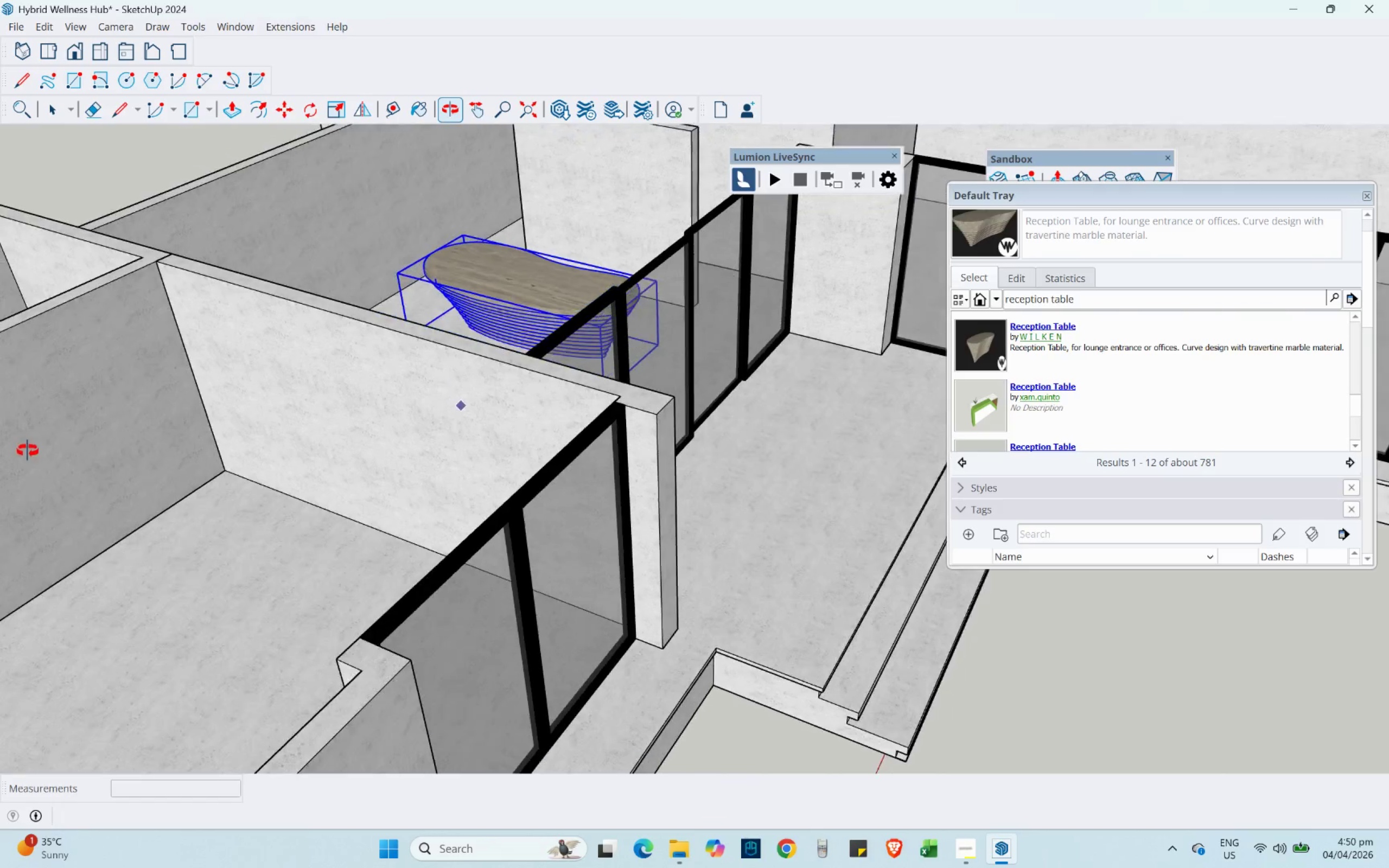 
hold_key(key=ShiftLeft, duration=0.39)
 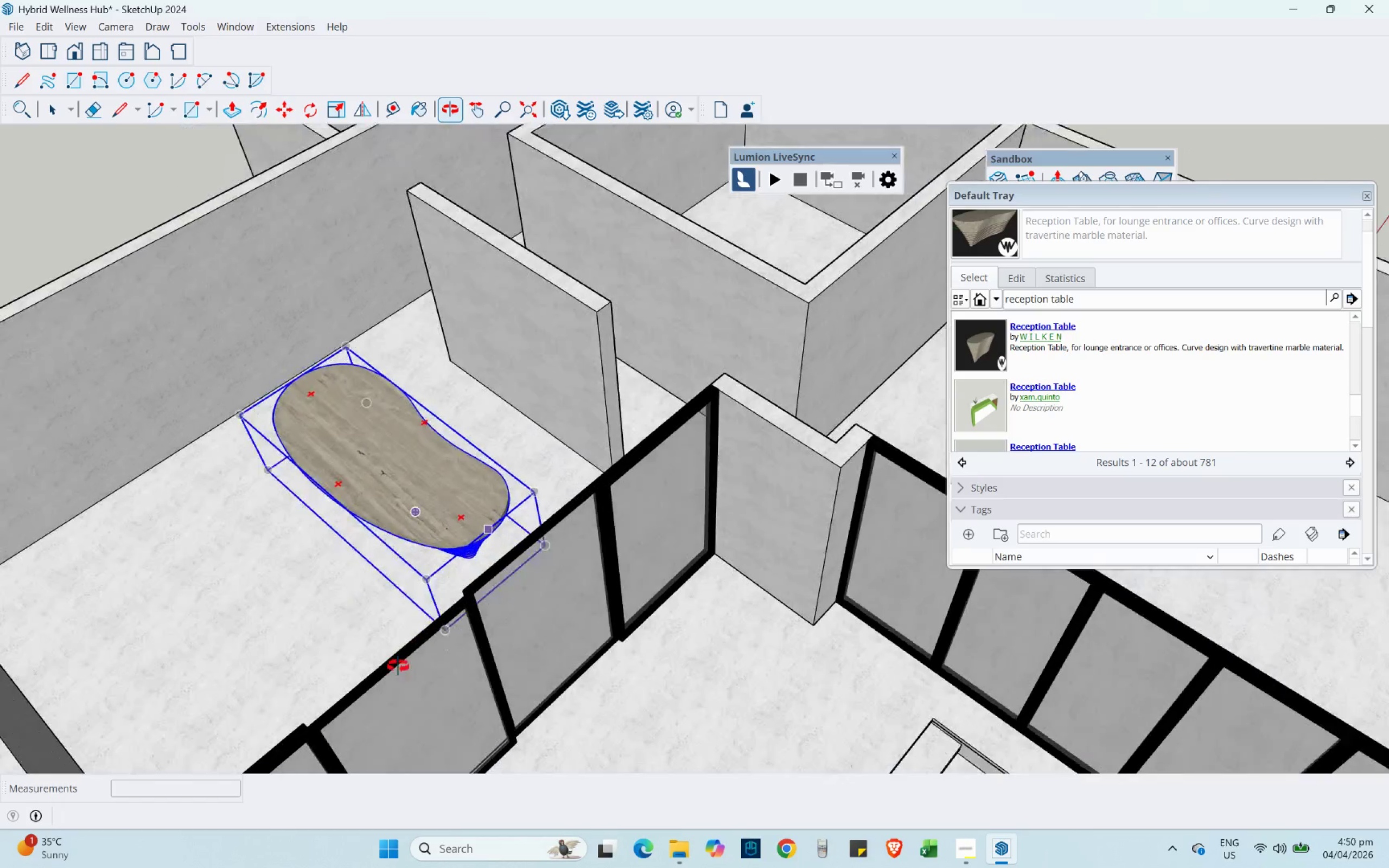 
scroll: coordinate [472, 327], scroll_direction: up, amount: 3.0
 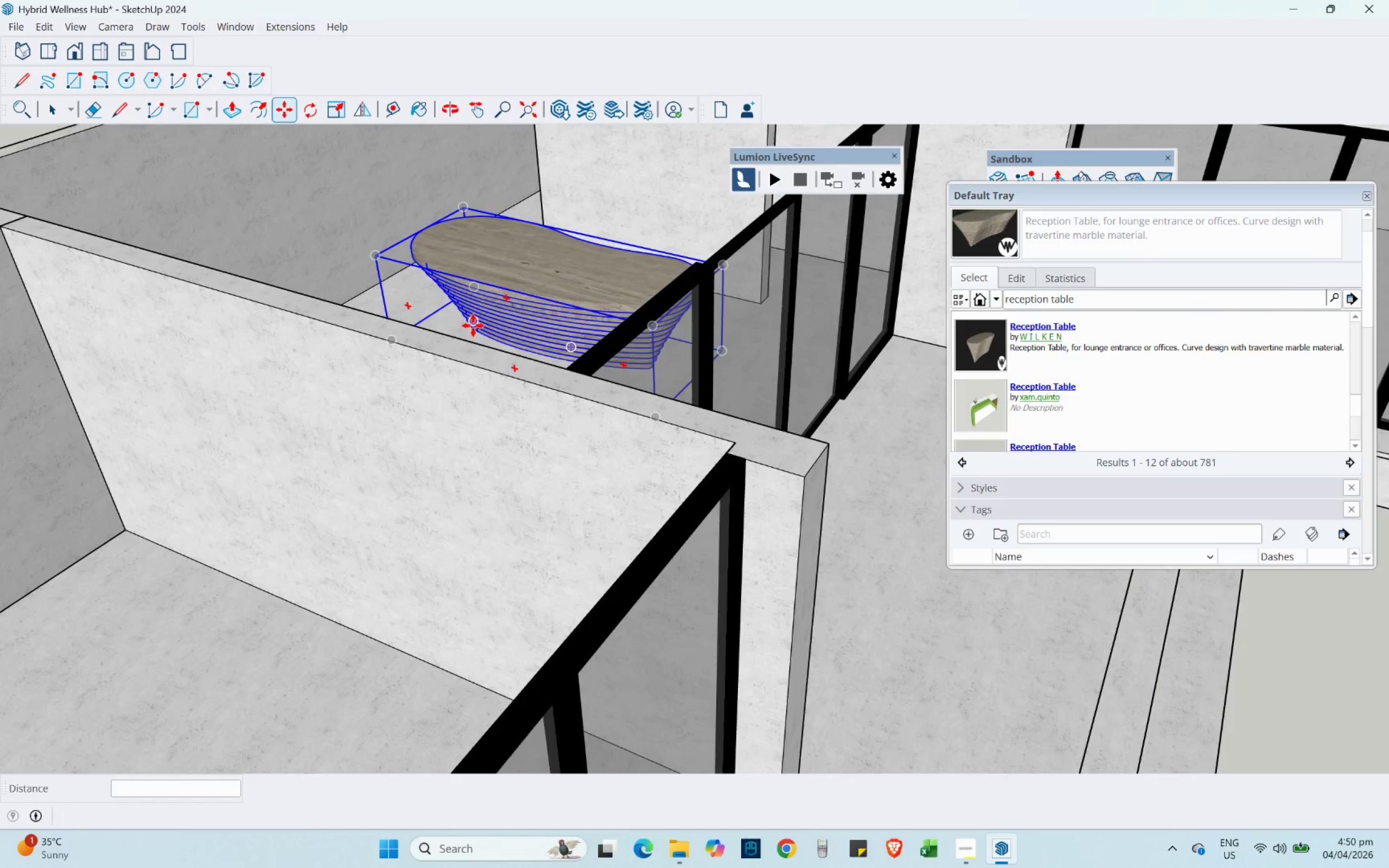 
key(Shift+ShiftLeft)
 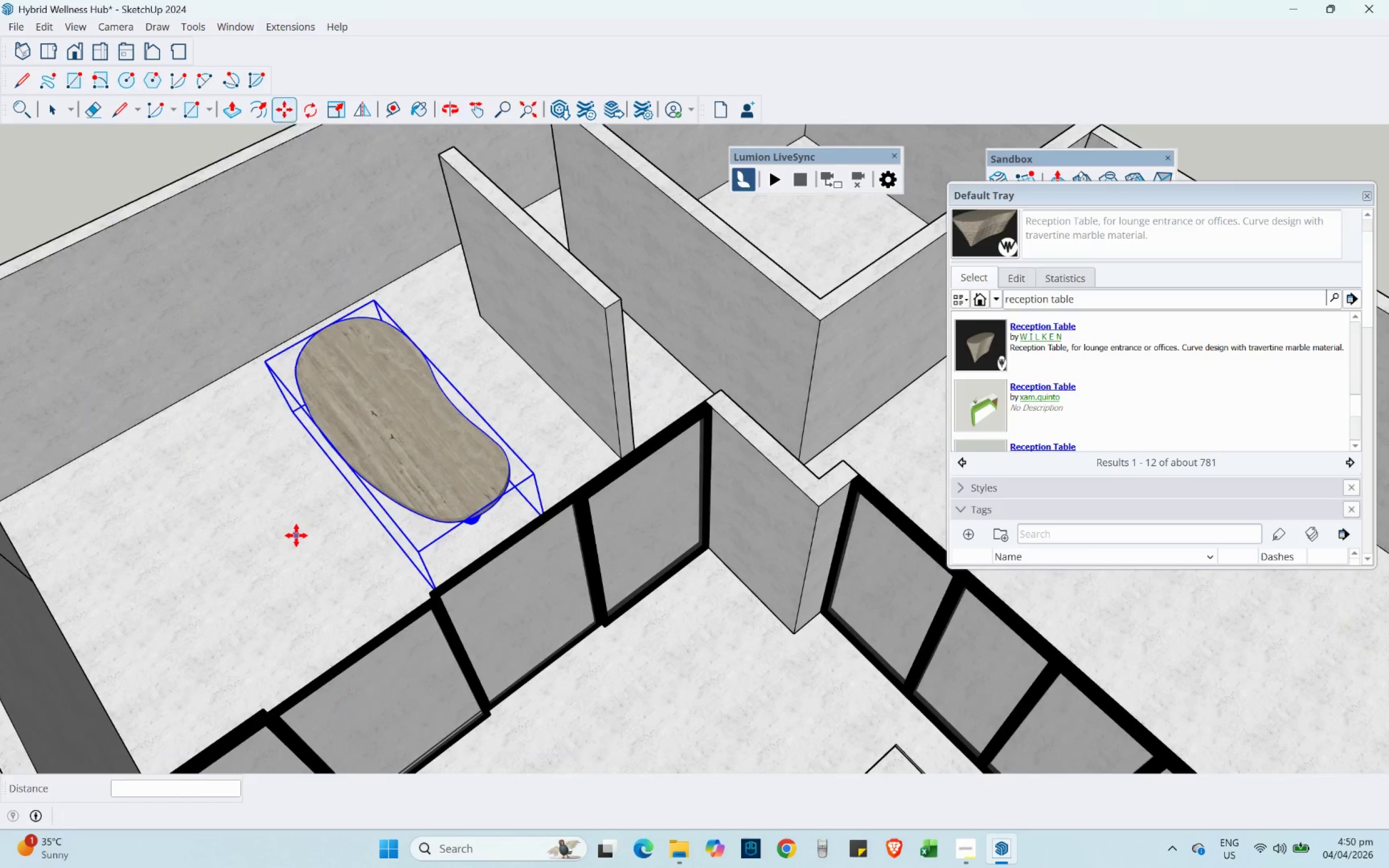 
left_click([307, 566])
 